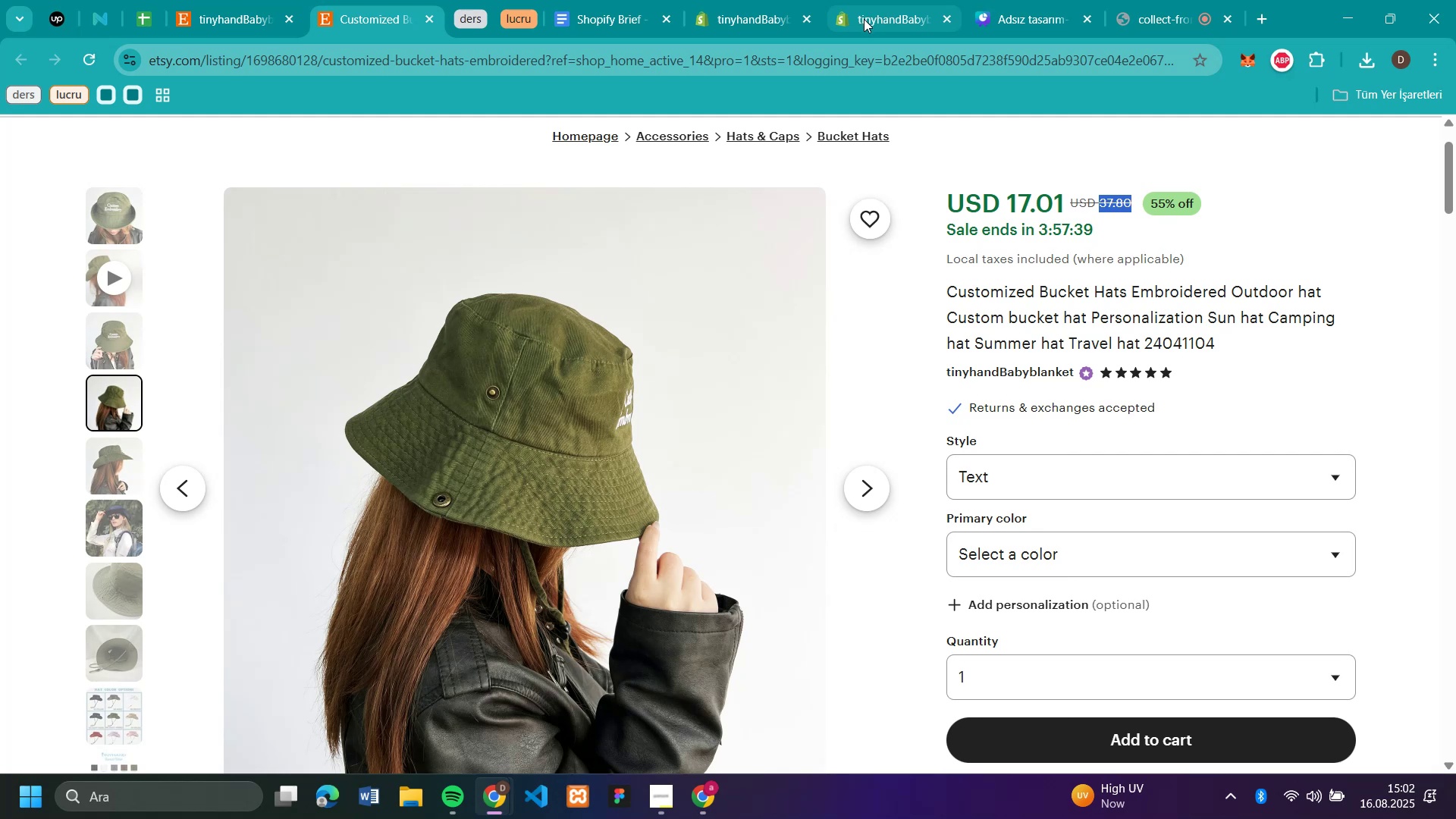 
left_click([864, 20])
 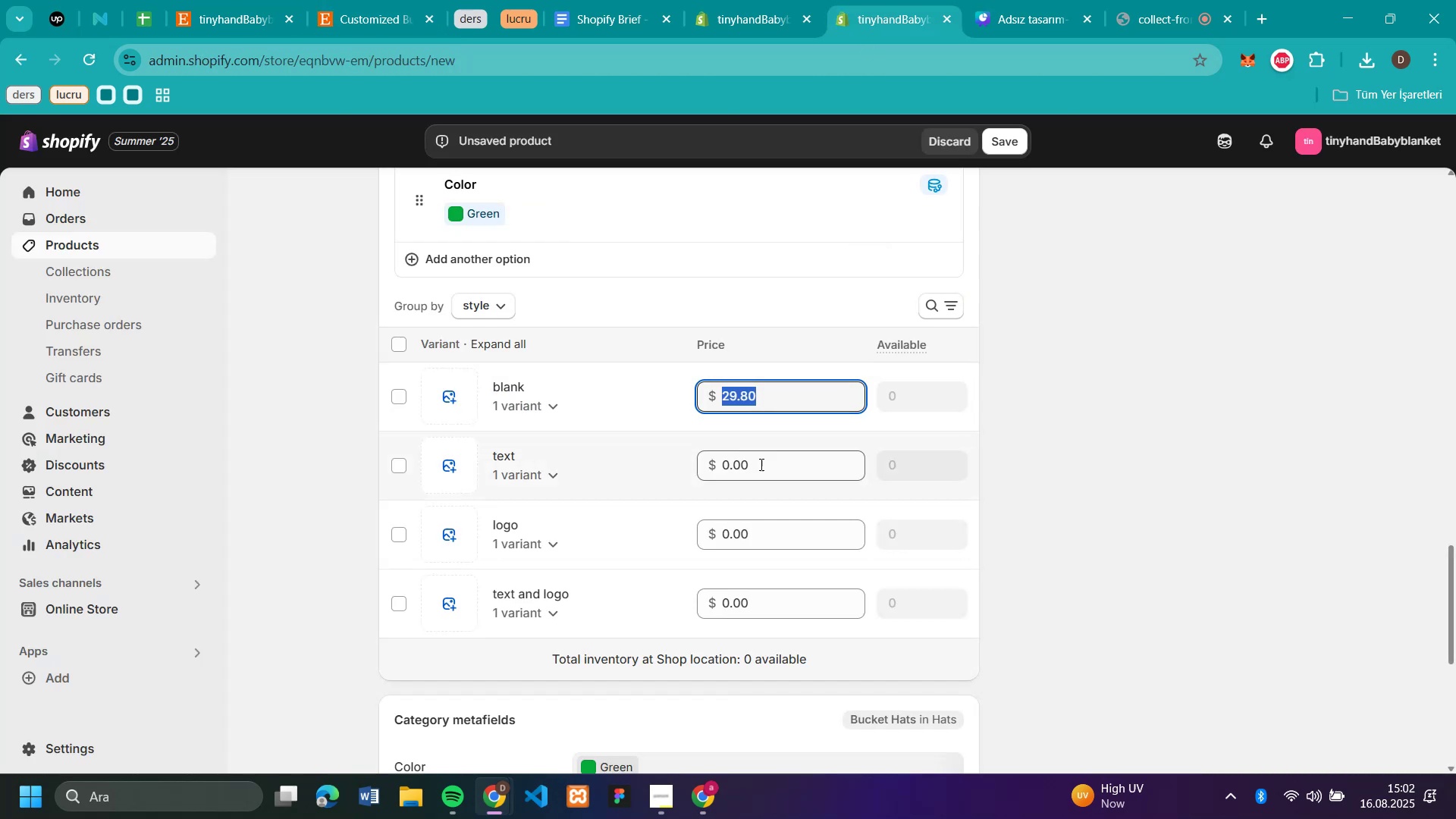 
left_click([759, 466])
 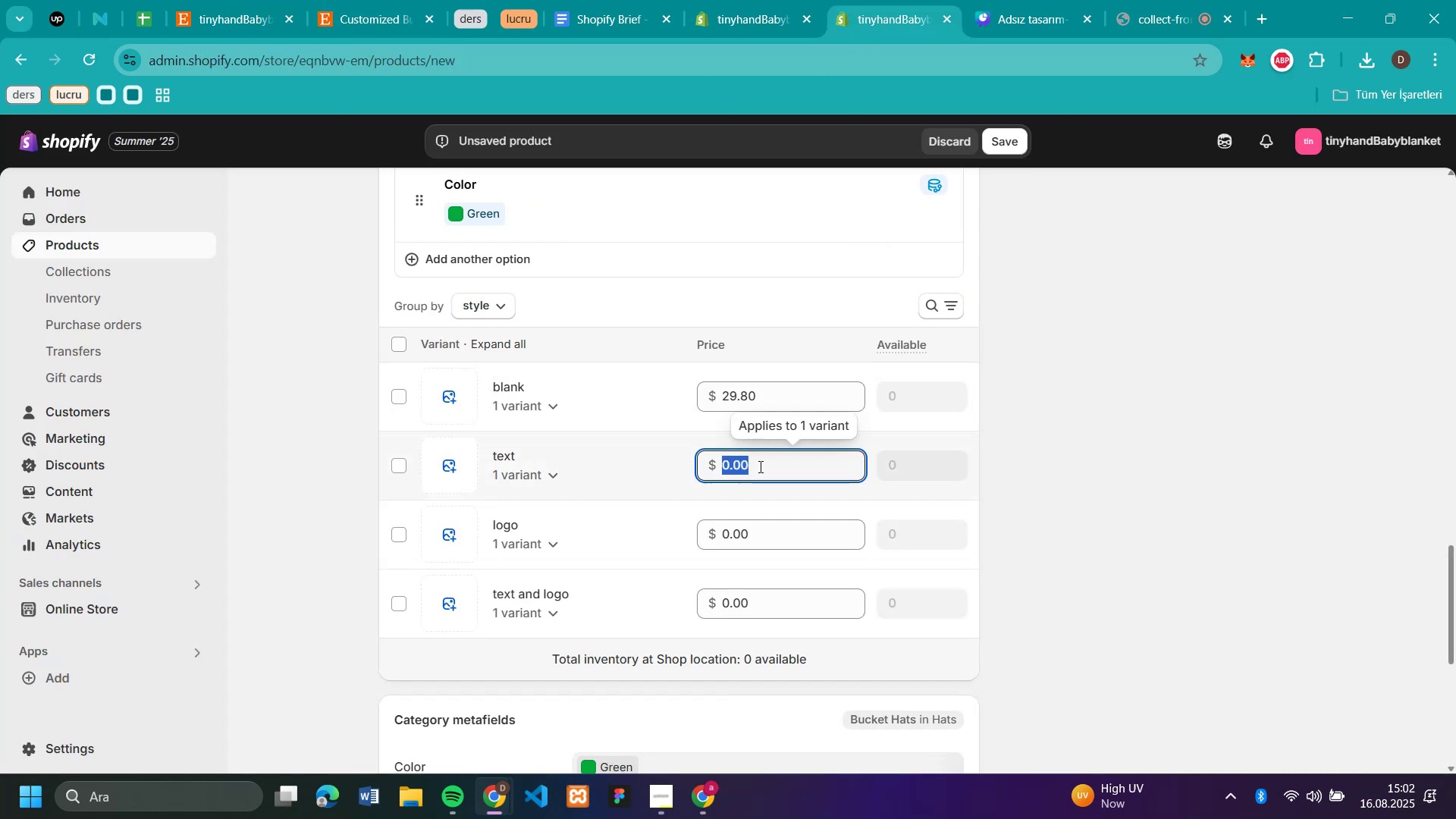 
key(Control+V)
 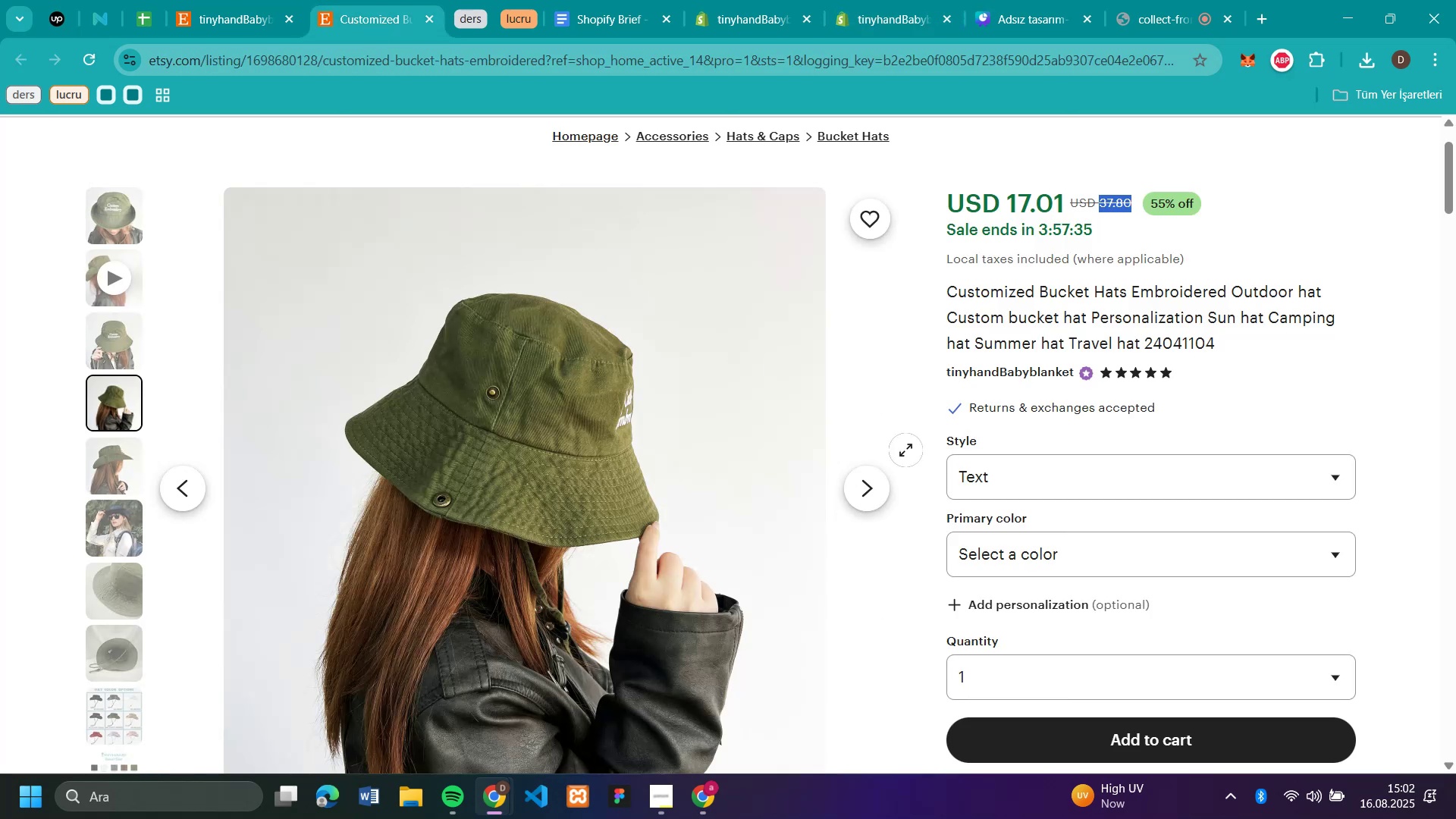 
left_click([1001, 483])
 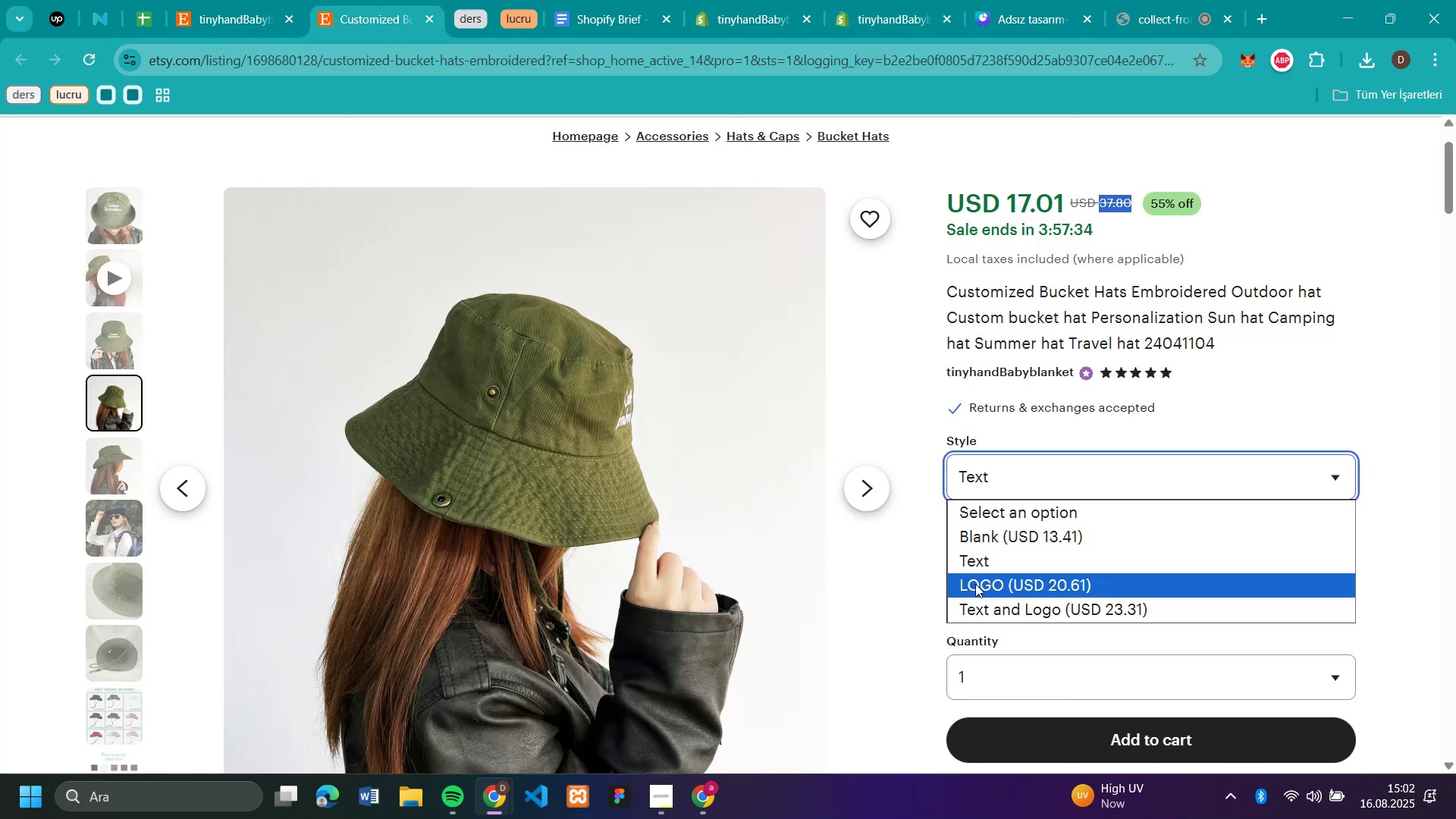 
left_click([985, 577])
 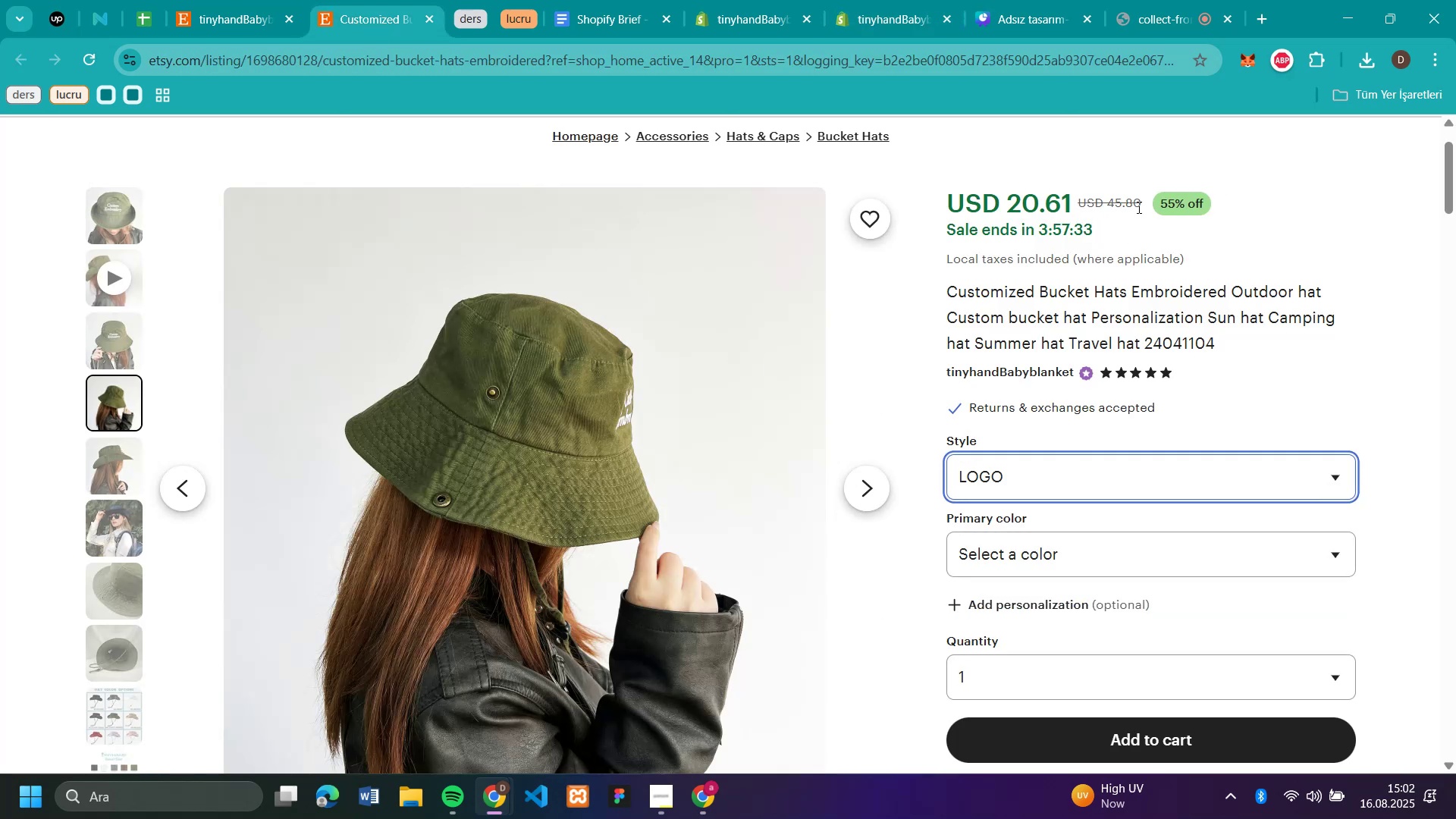 
left_click_drag(start_coordinate=[1138, 205], to_coordinate=[1109, 206])
 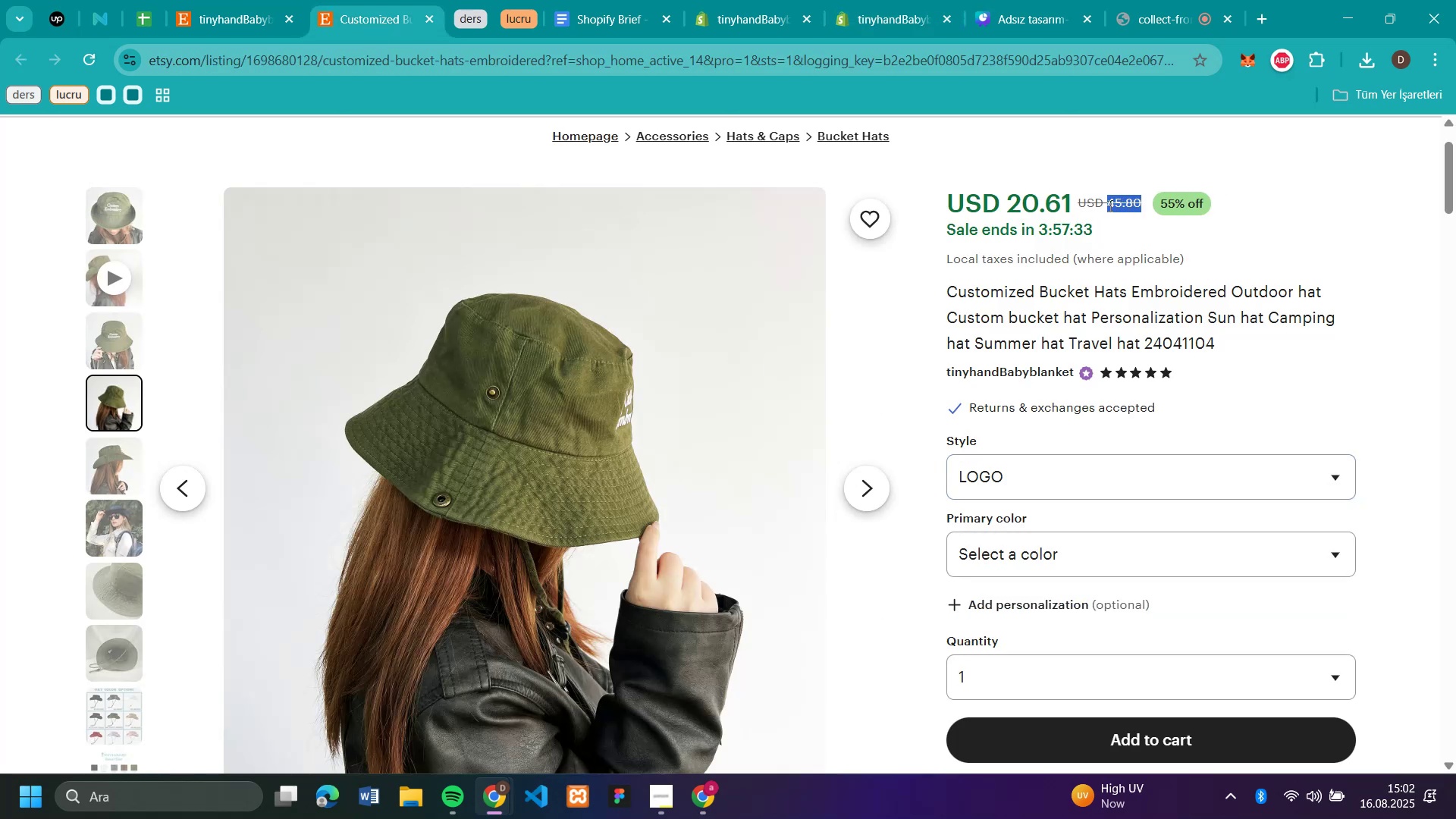 
key(Control+C)
 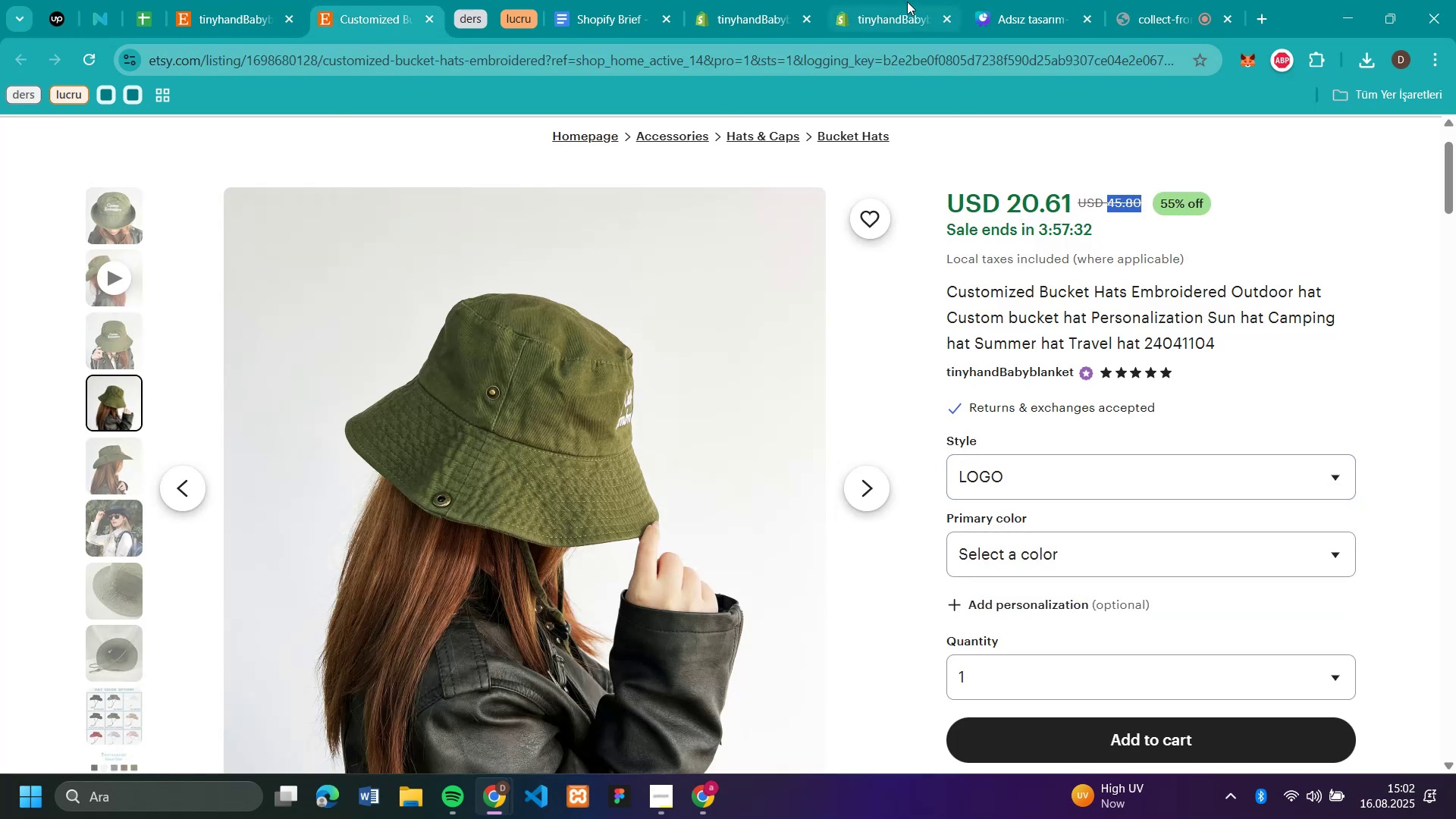 
left_click([907, 1])
 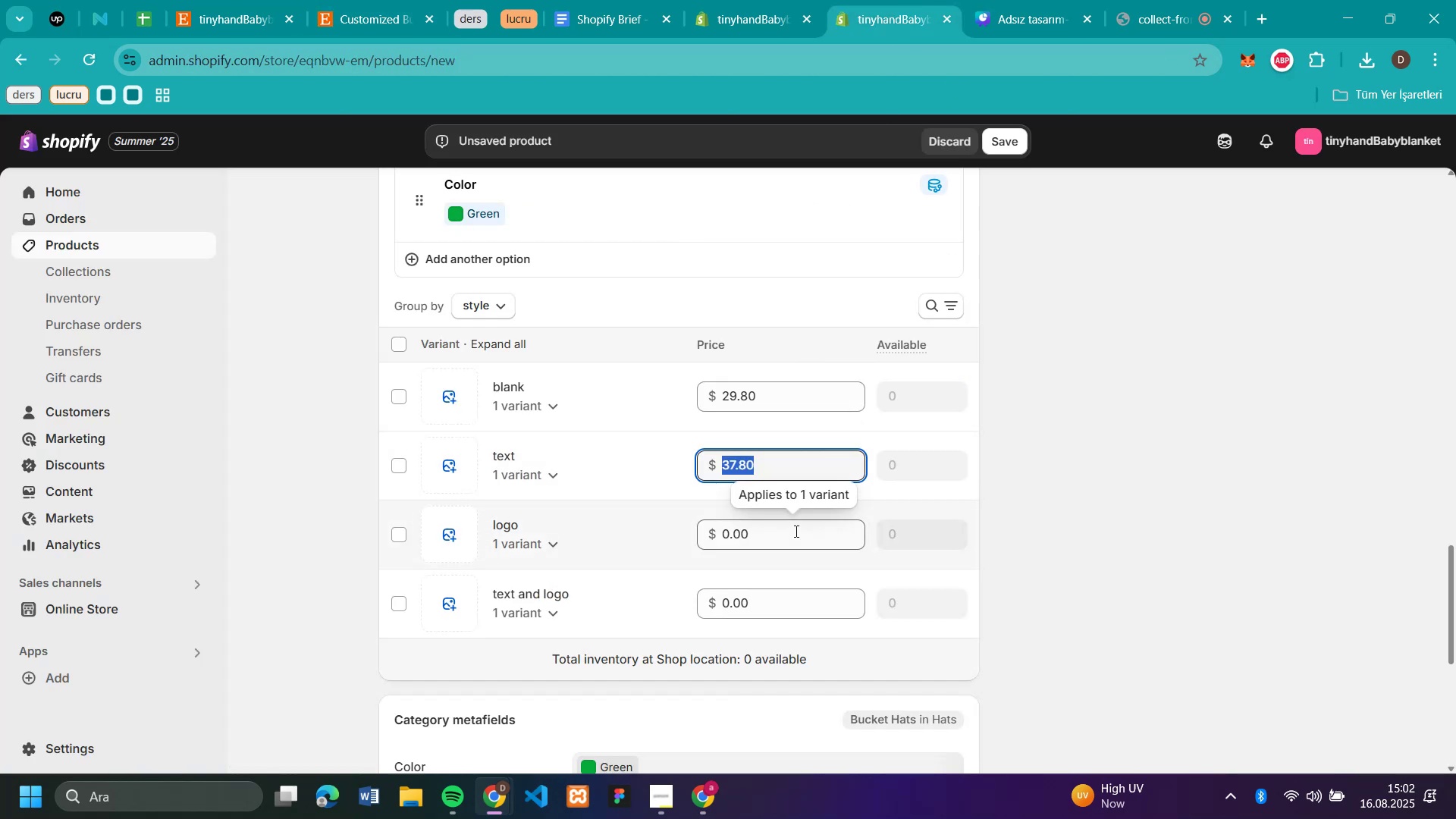 
key(Control+V)
 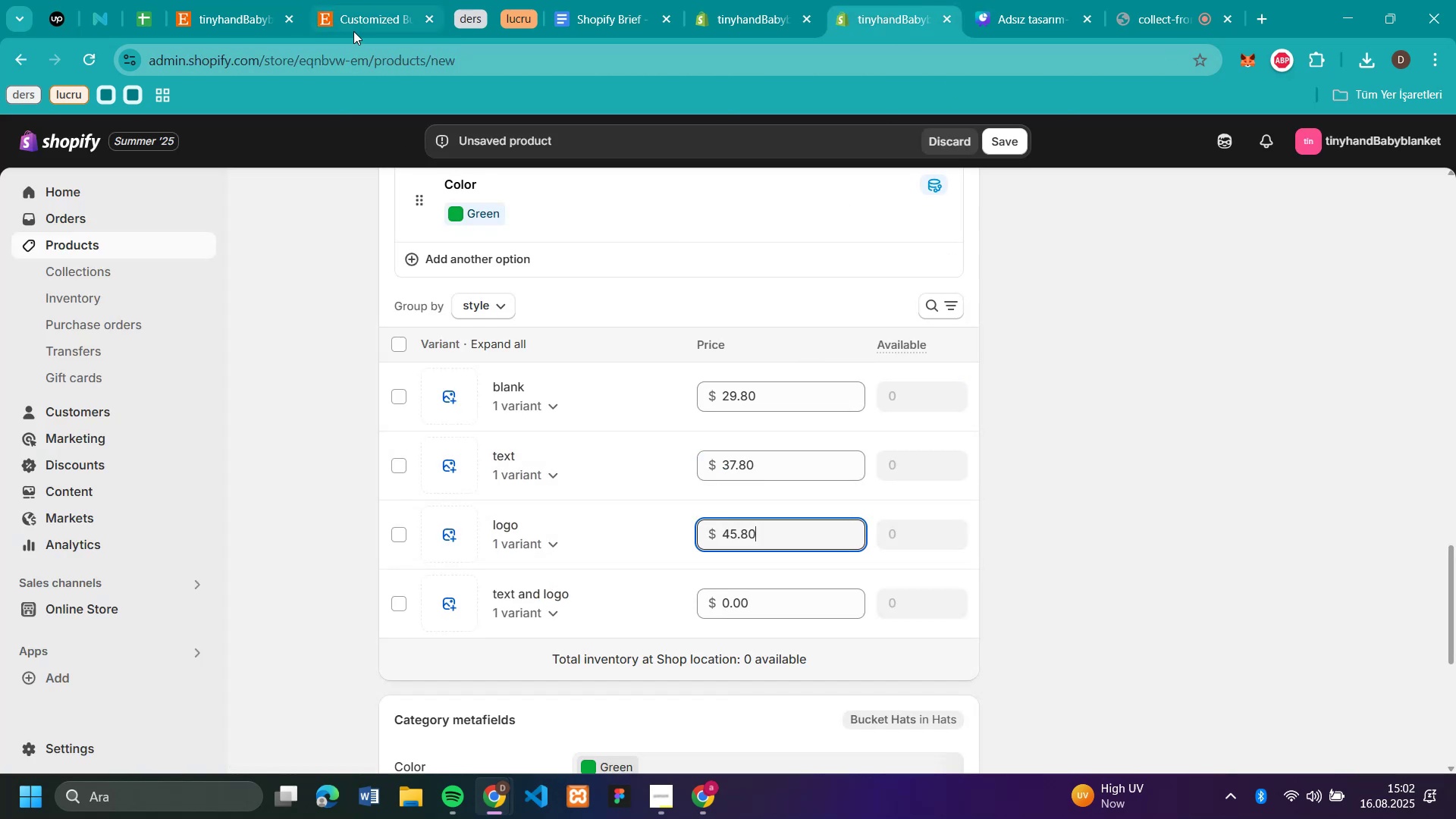 
left_click([353, 31])
 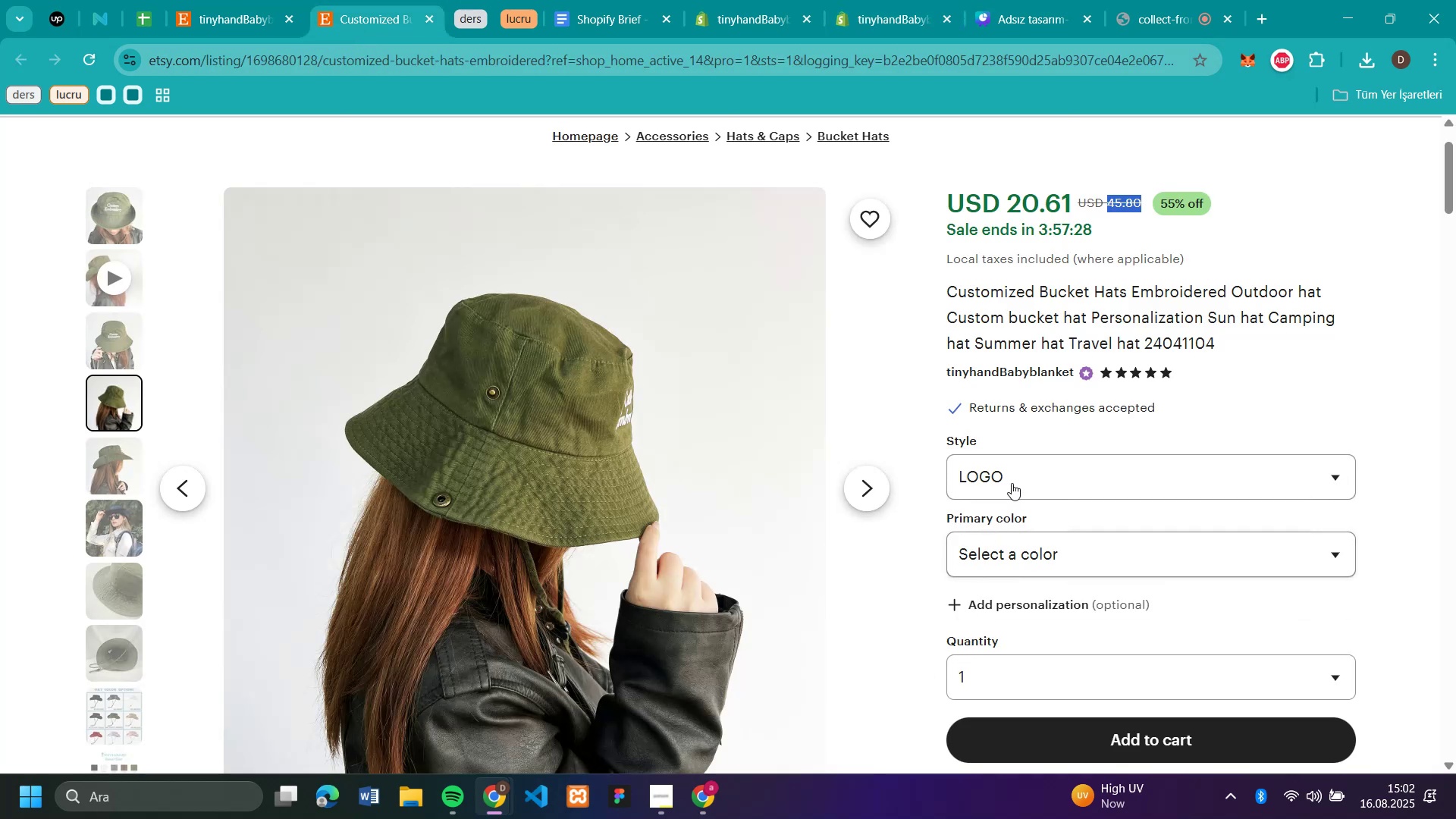 
left_click([1012, 483])
 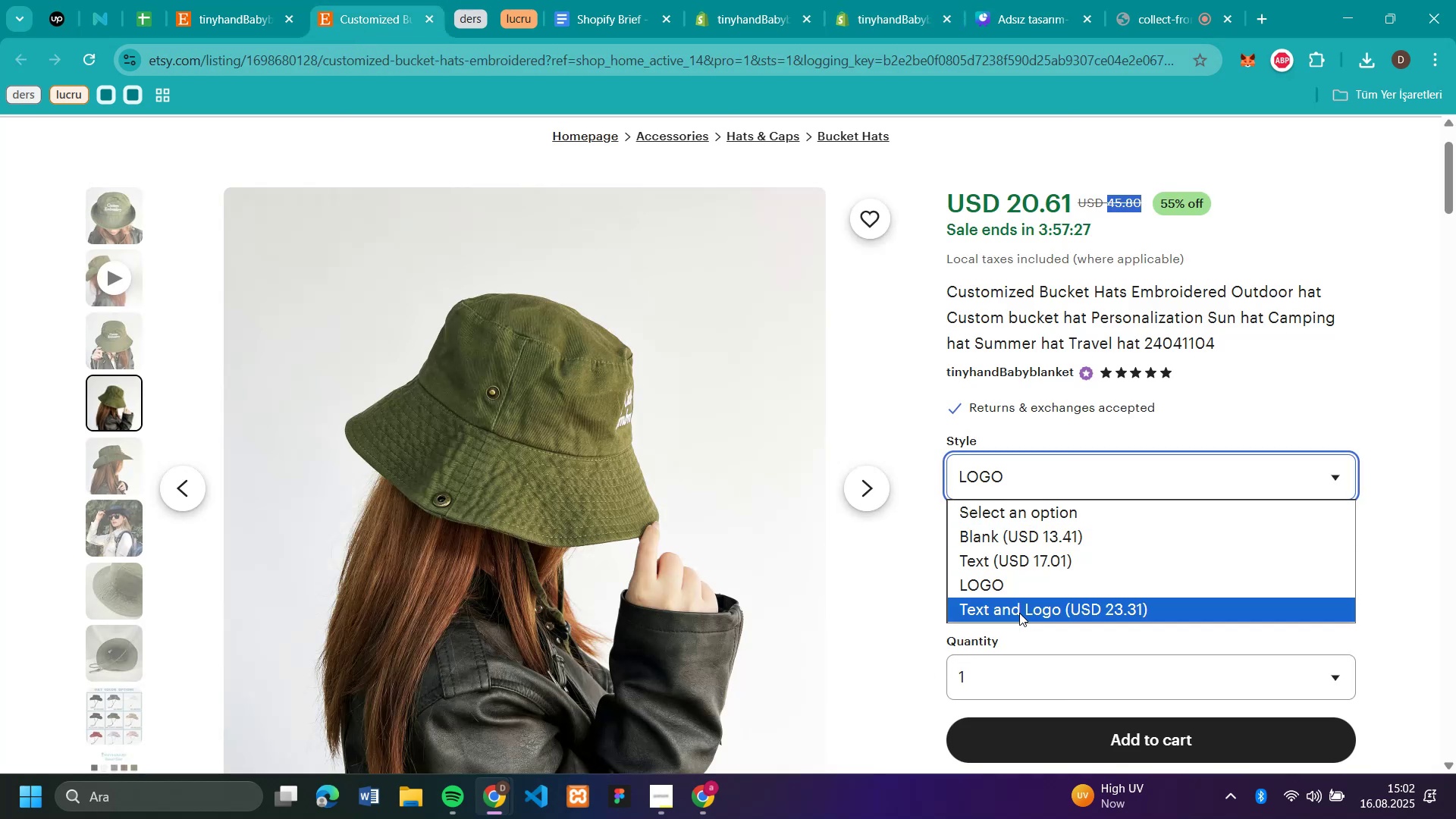 
left_click([1019, 613])
 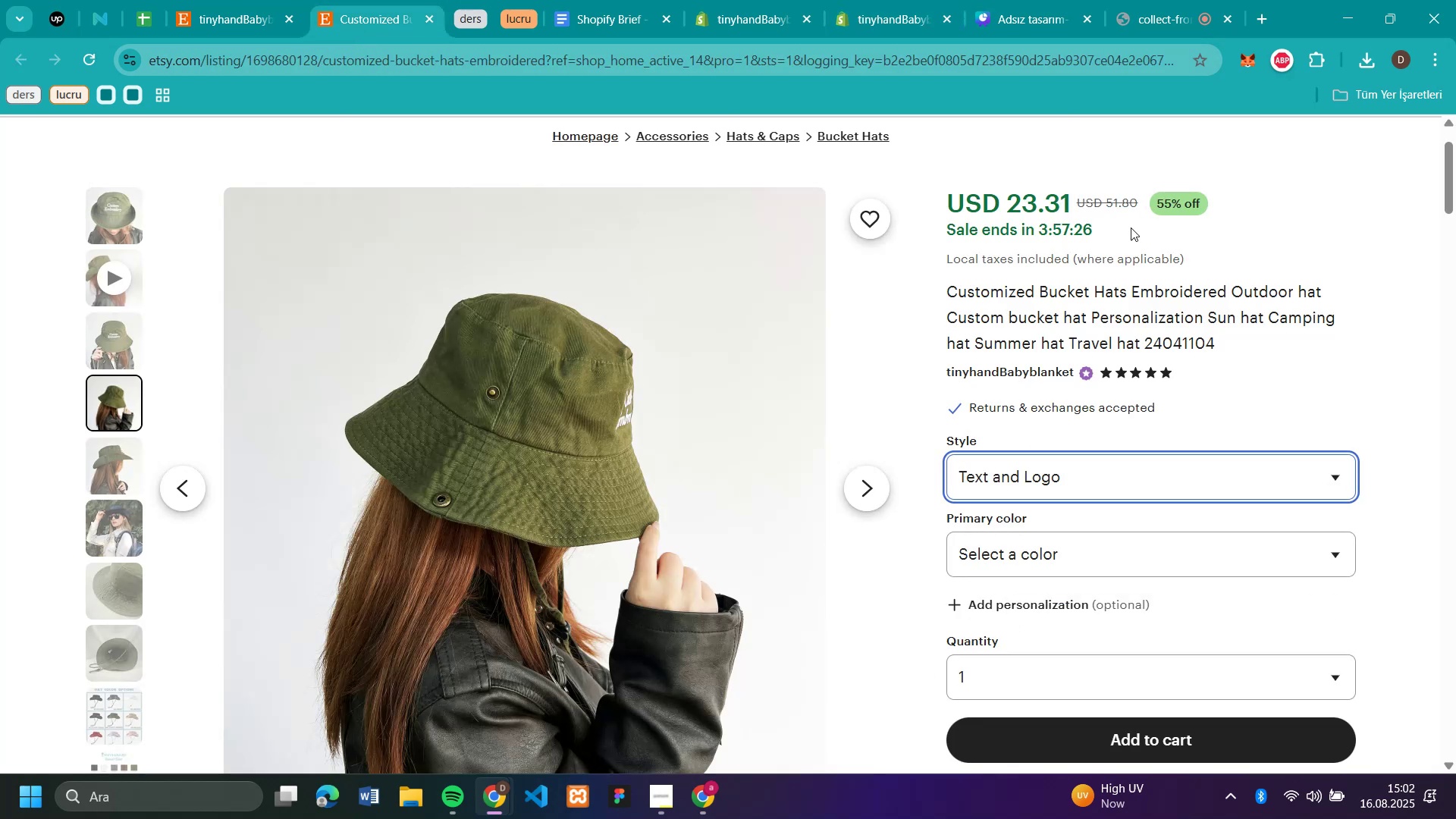 
left_click_drag(start_coordinate=[1141, 206], to_coordinate=[1106, 213])
 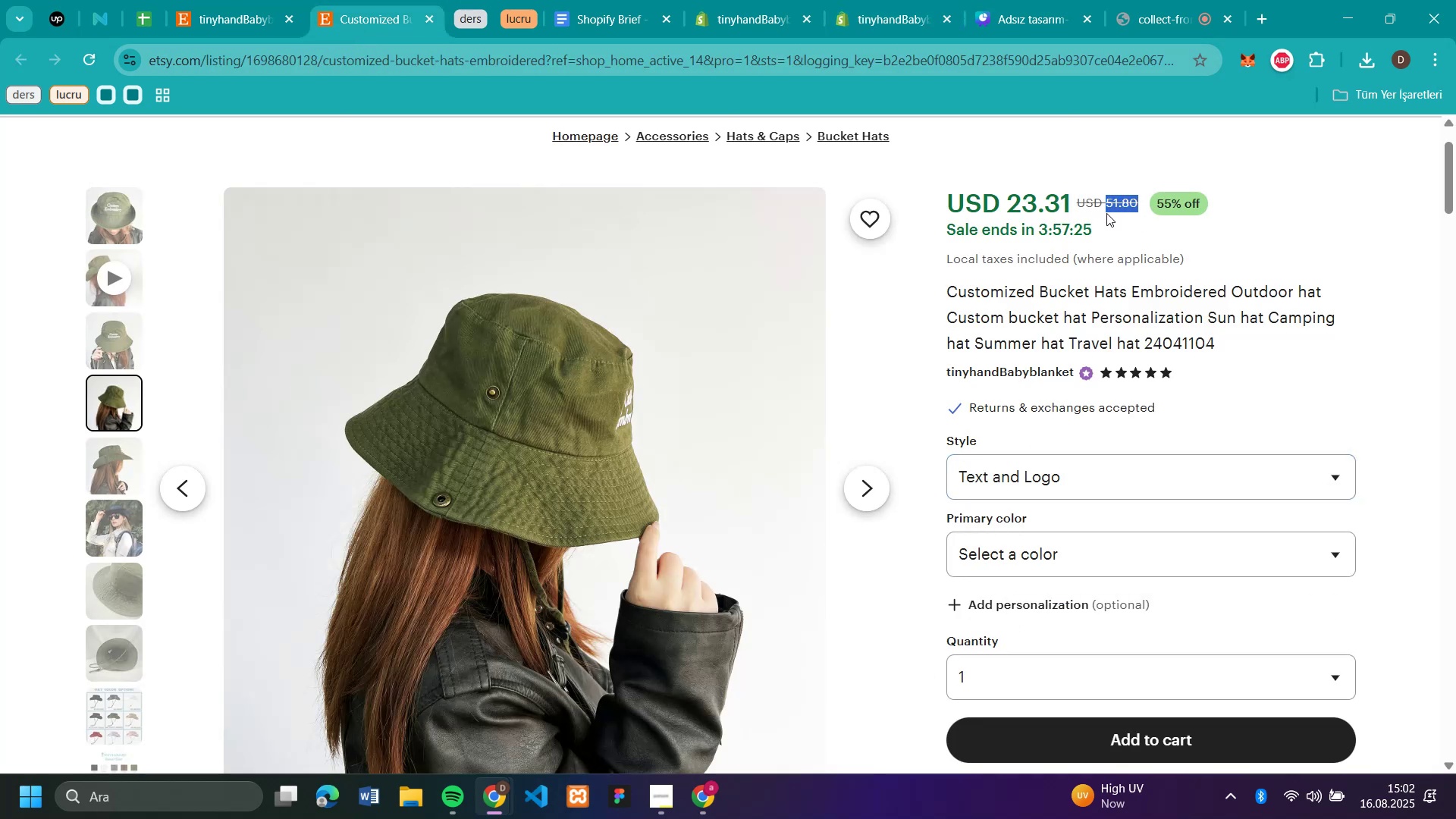 
key(Control+C)
 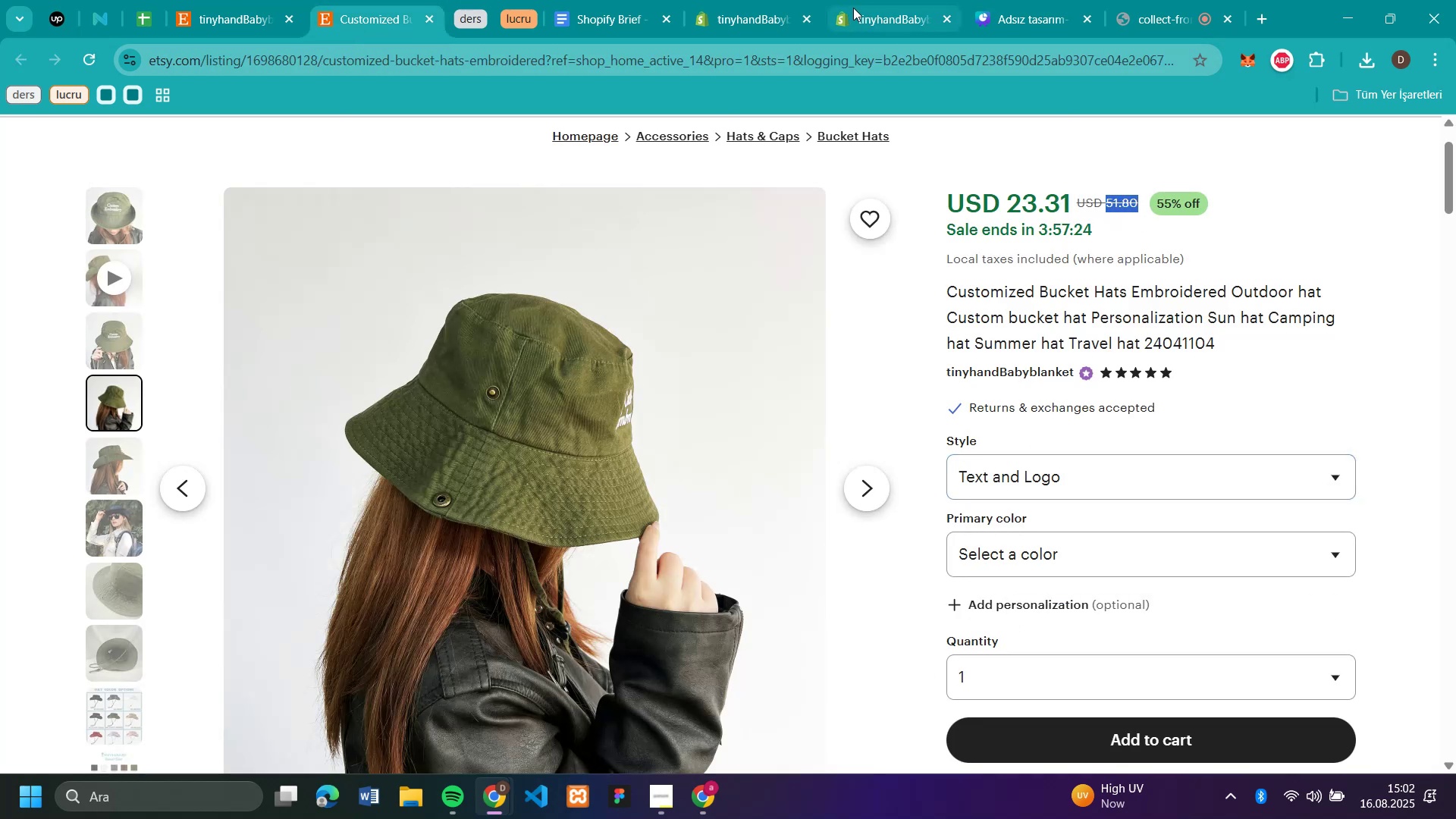 
left_click([874, 18])
 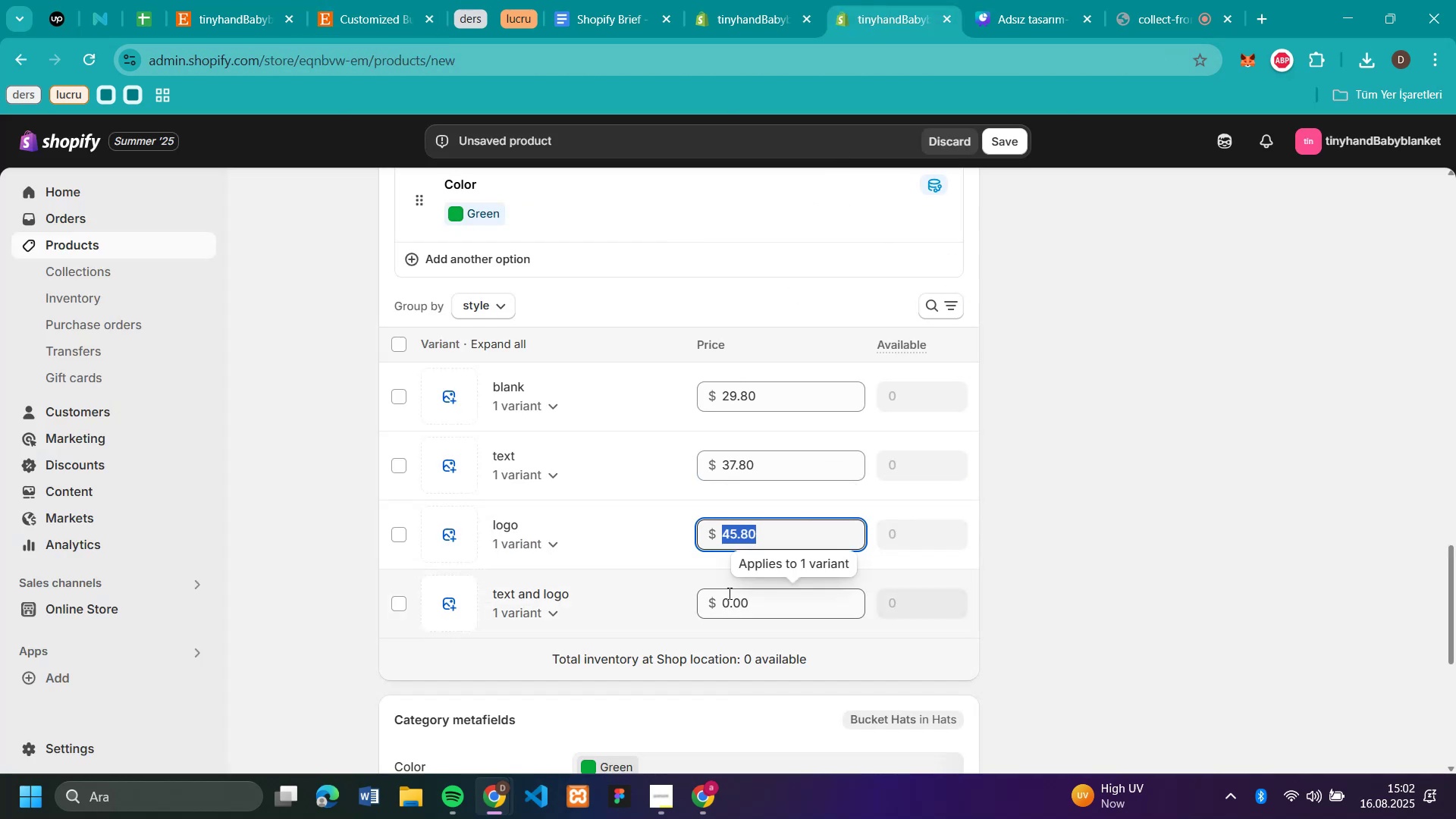 
left_click([729, 597])
 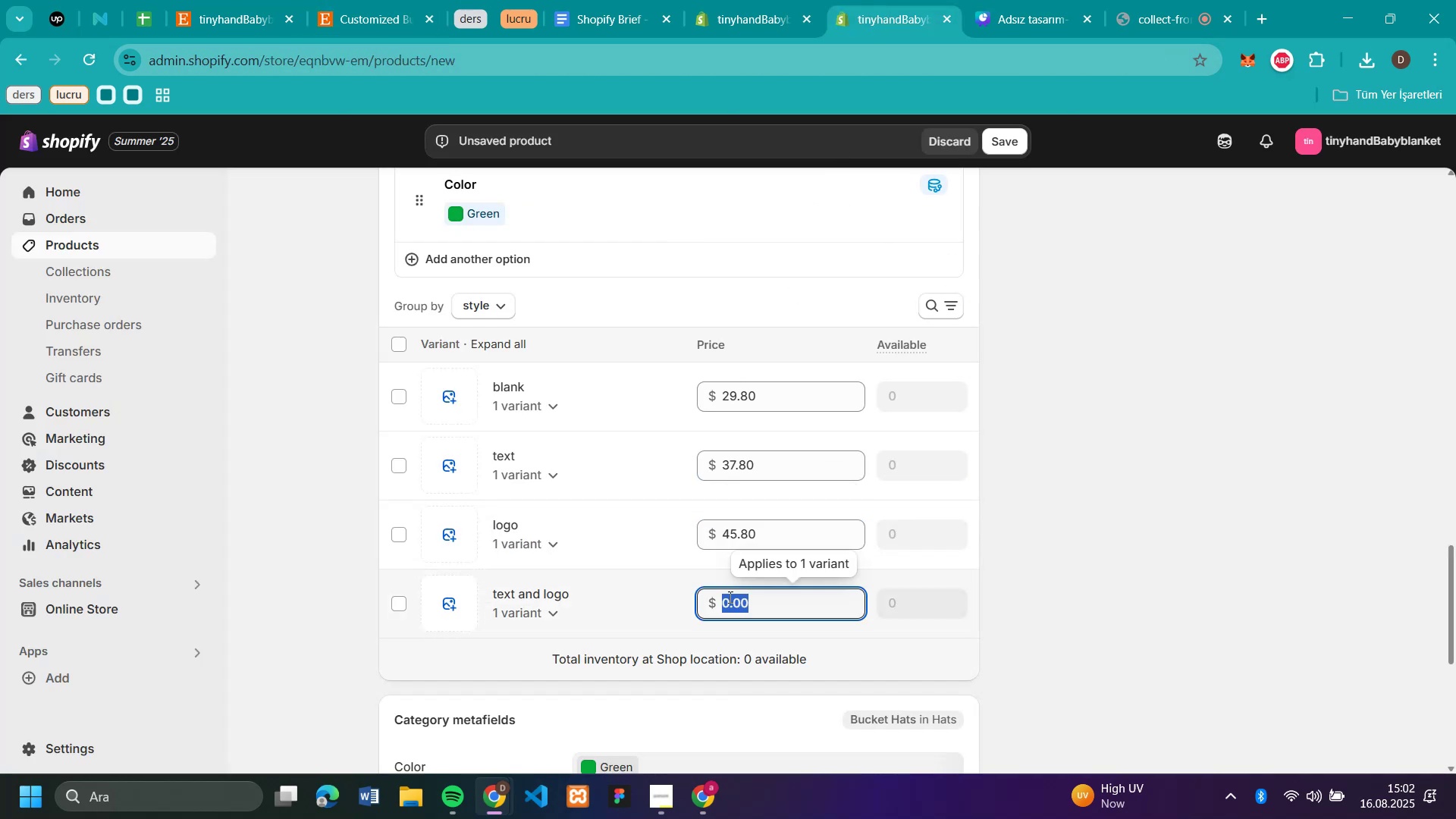 
key(Control+V)
 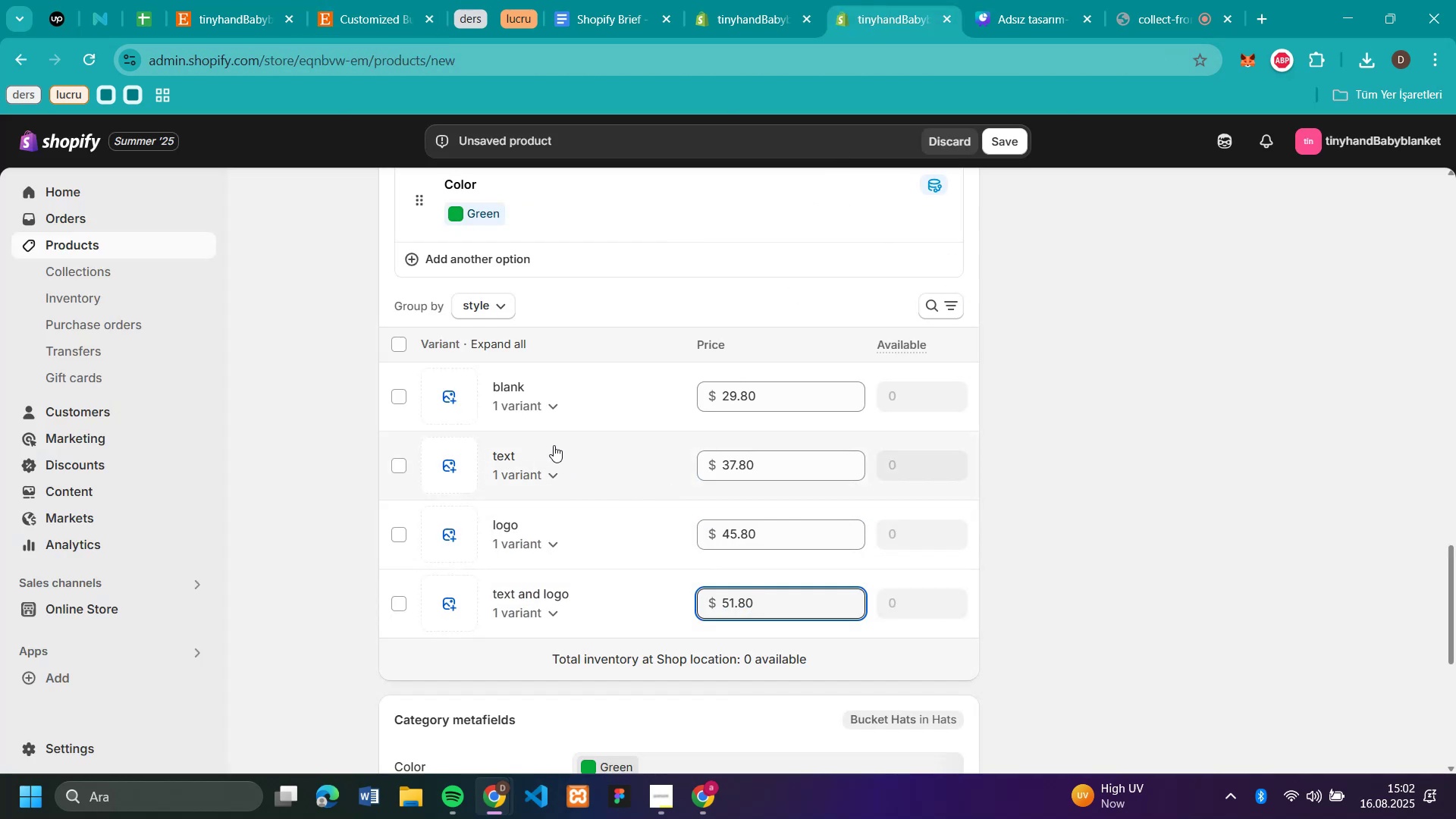 
left_click([557, 413])
 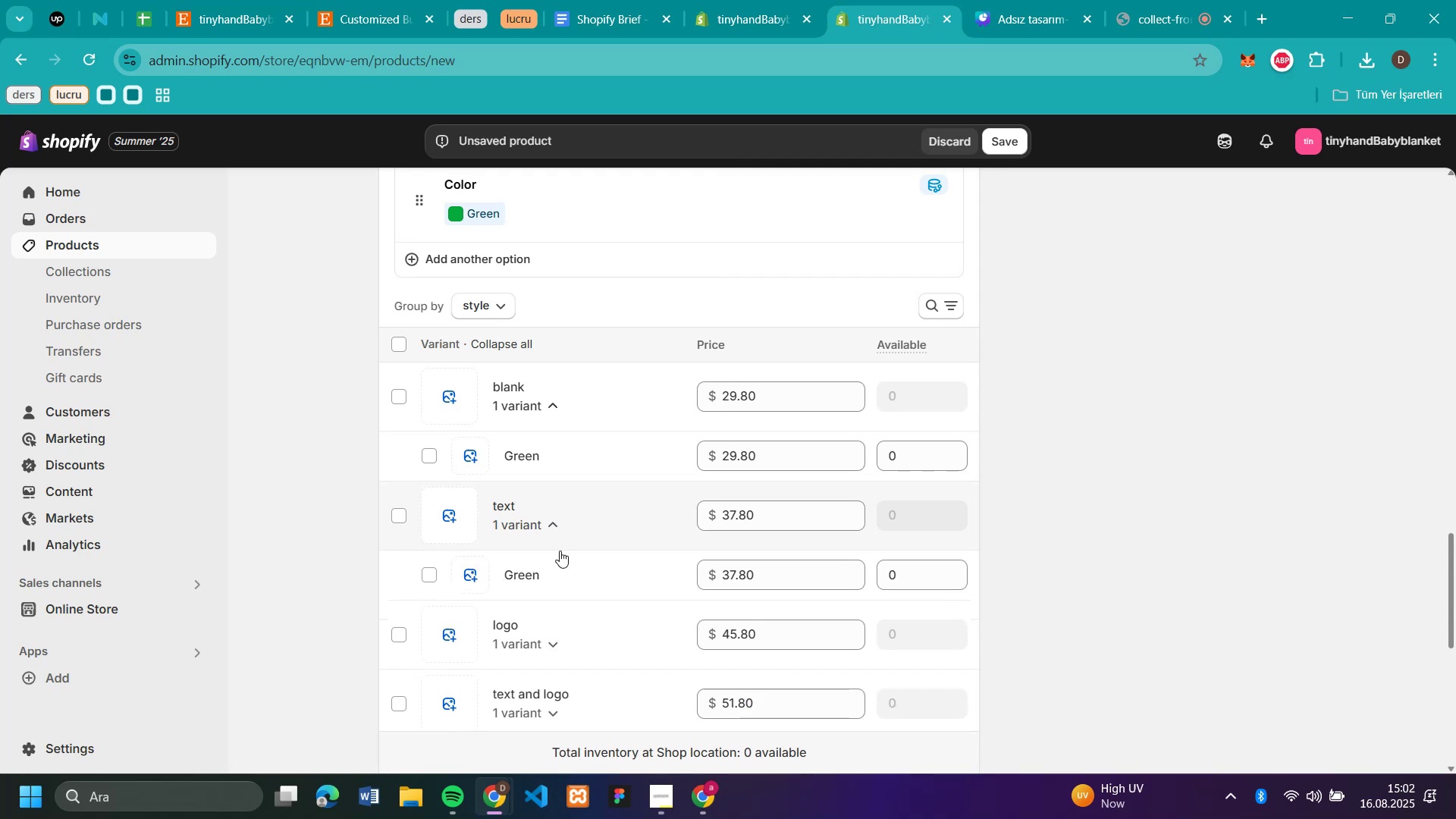 
left_click([560, 644])
 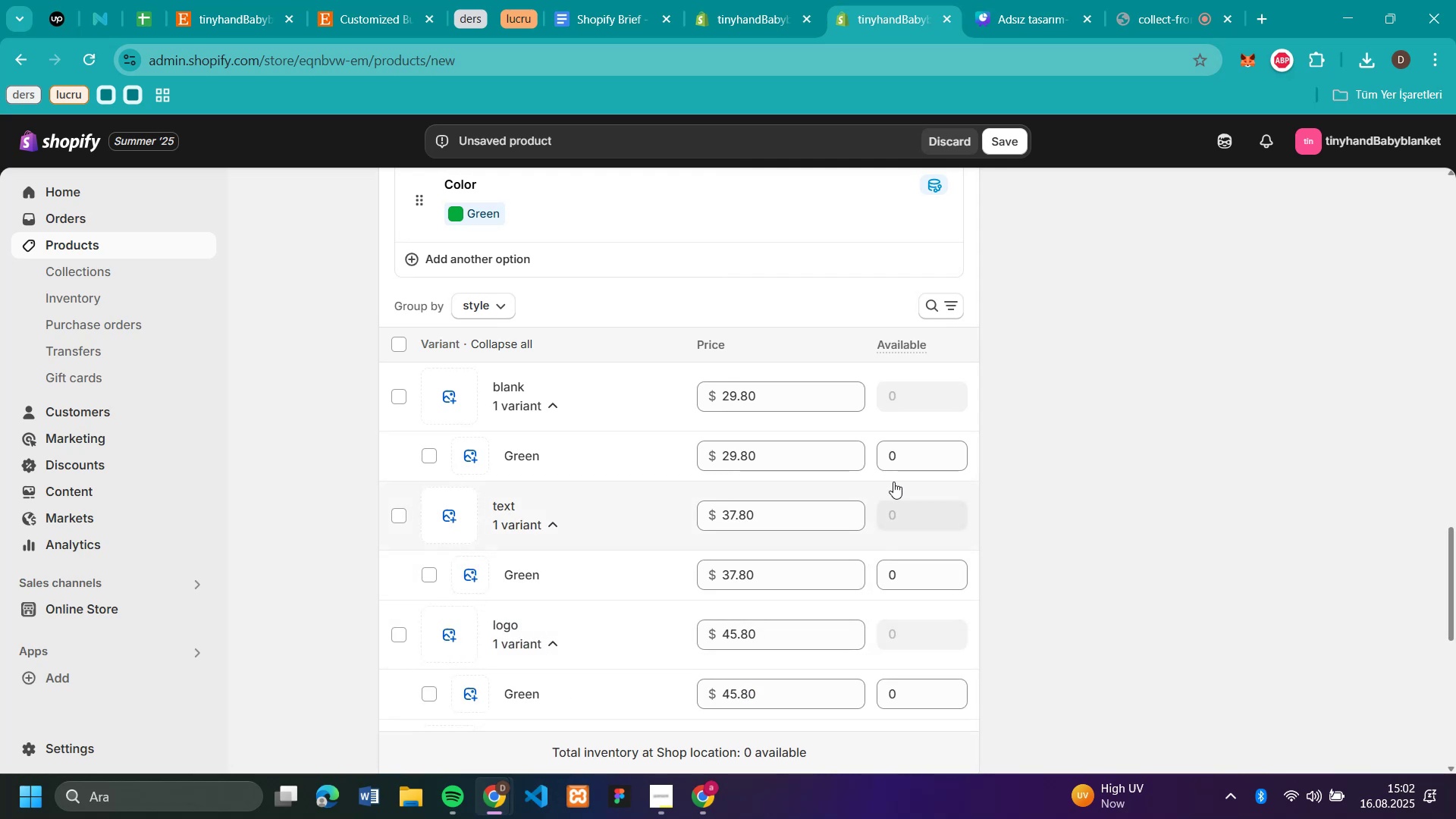 
left_click([918, 469])
 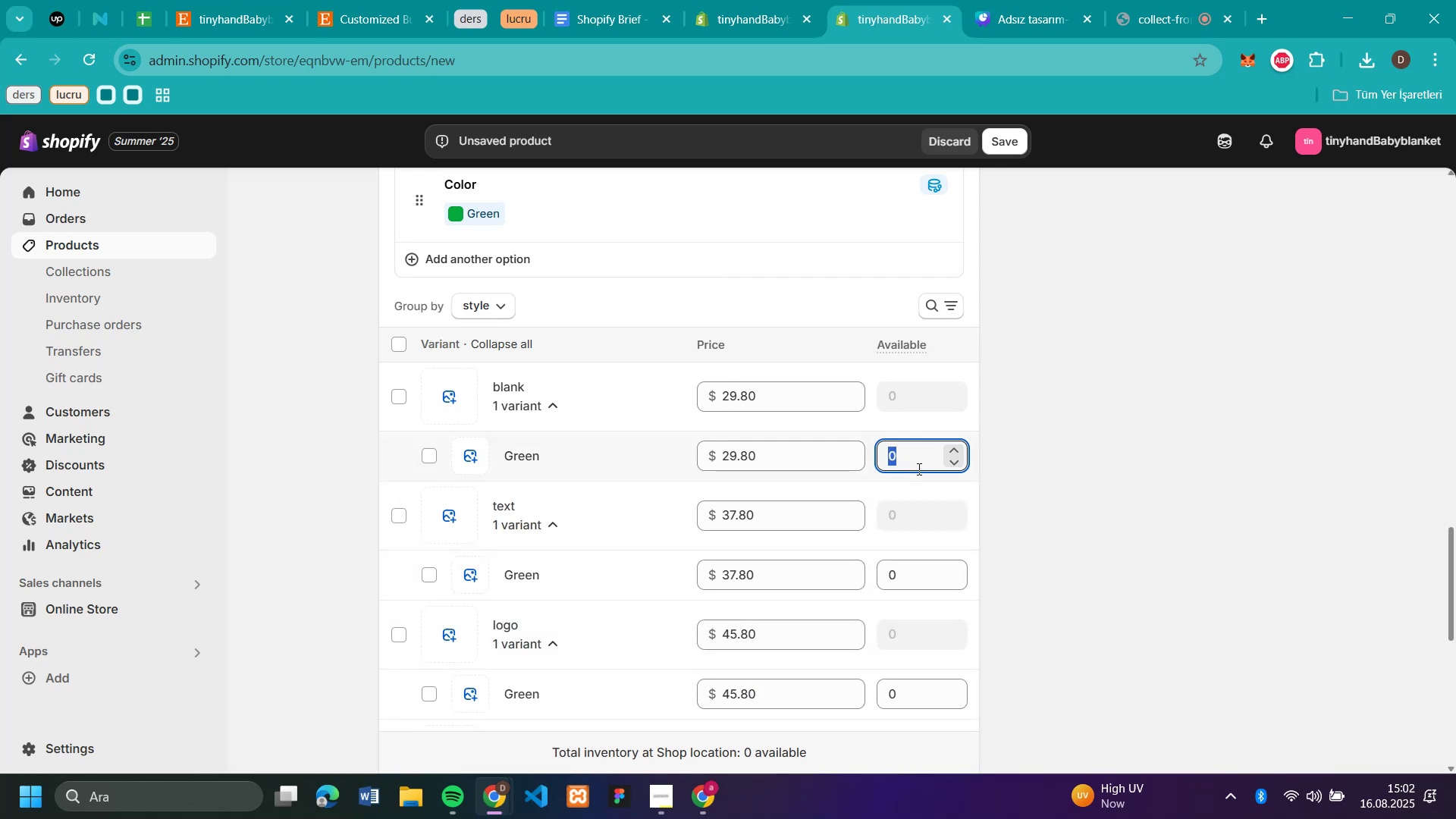 
type(50)
 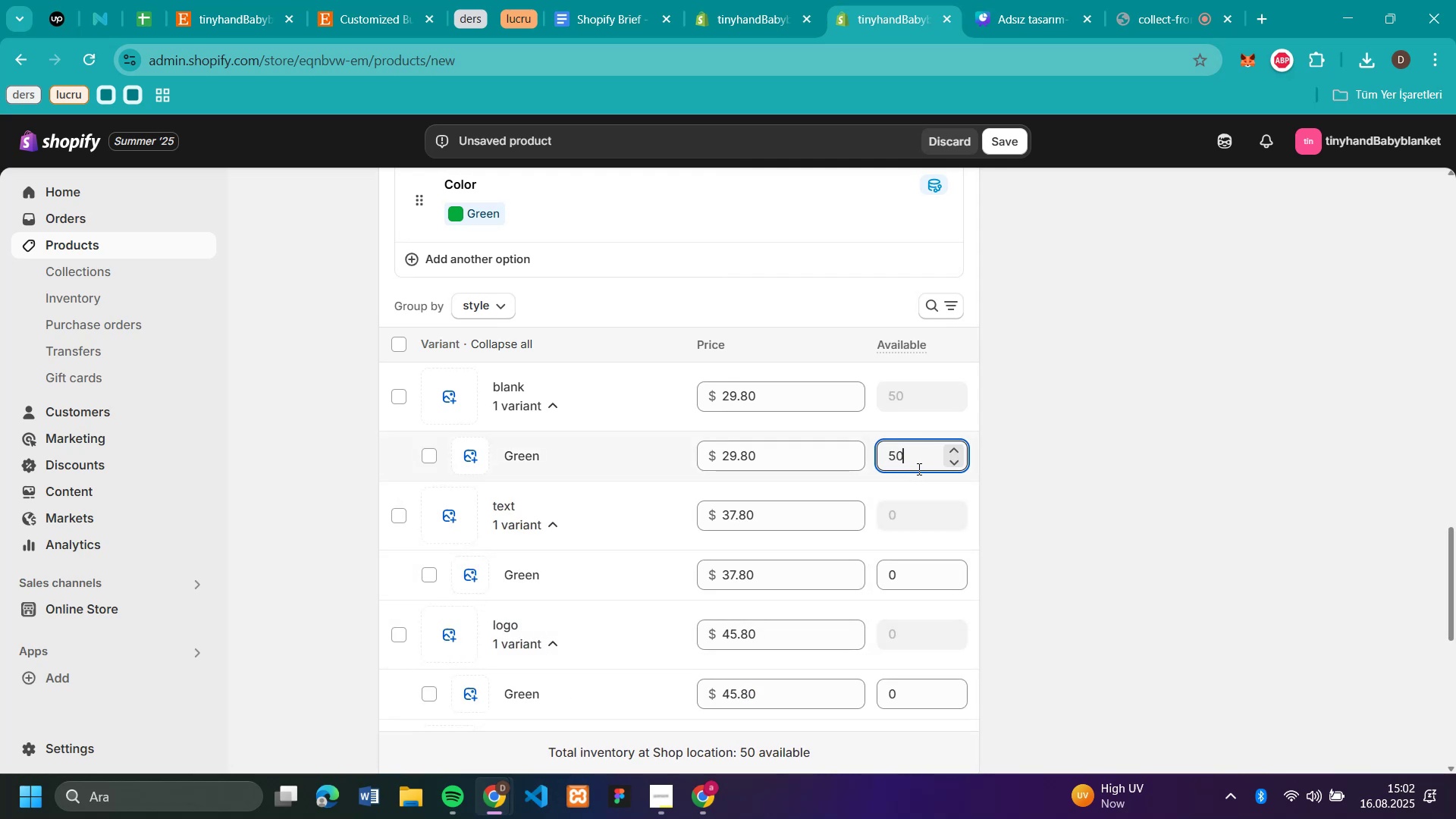 
double_click([918, 469])
 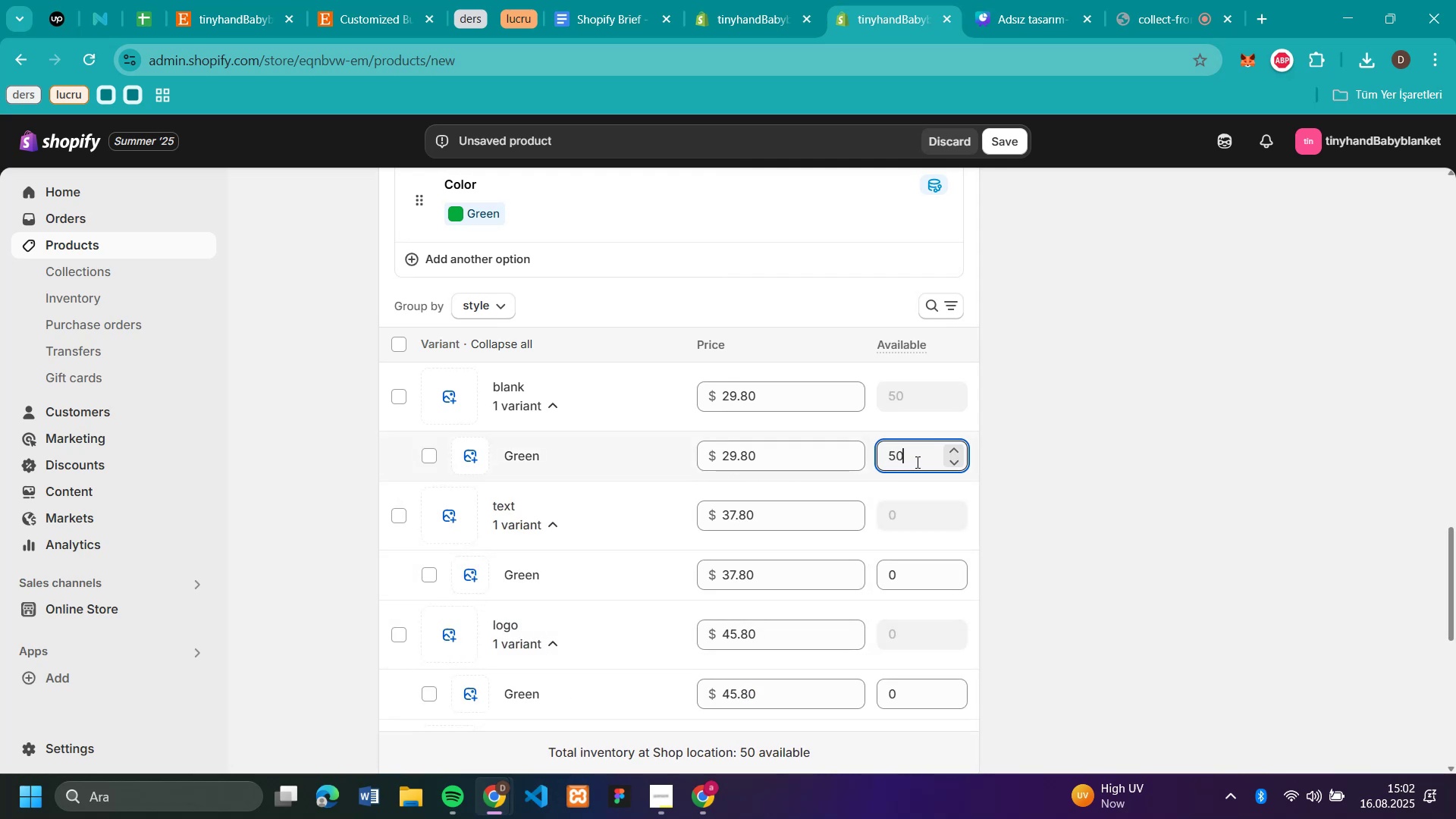 
double_click([916, 462])
 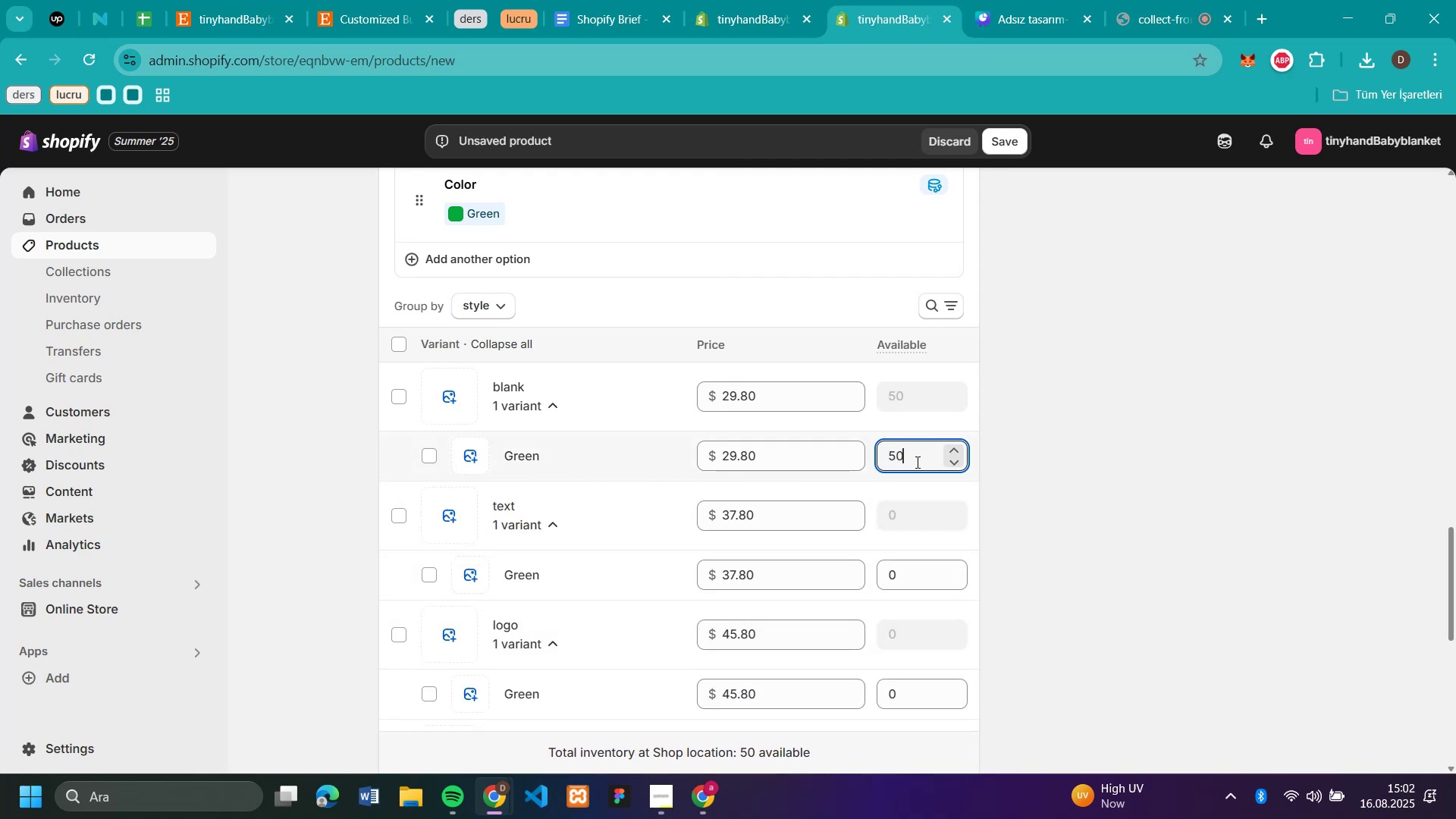 
triple_click([916, 462])
 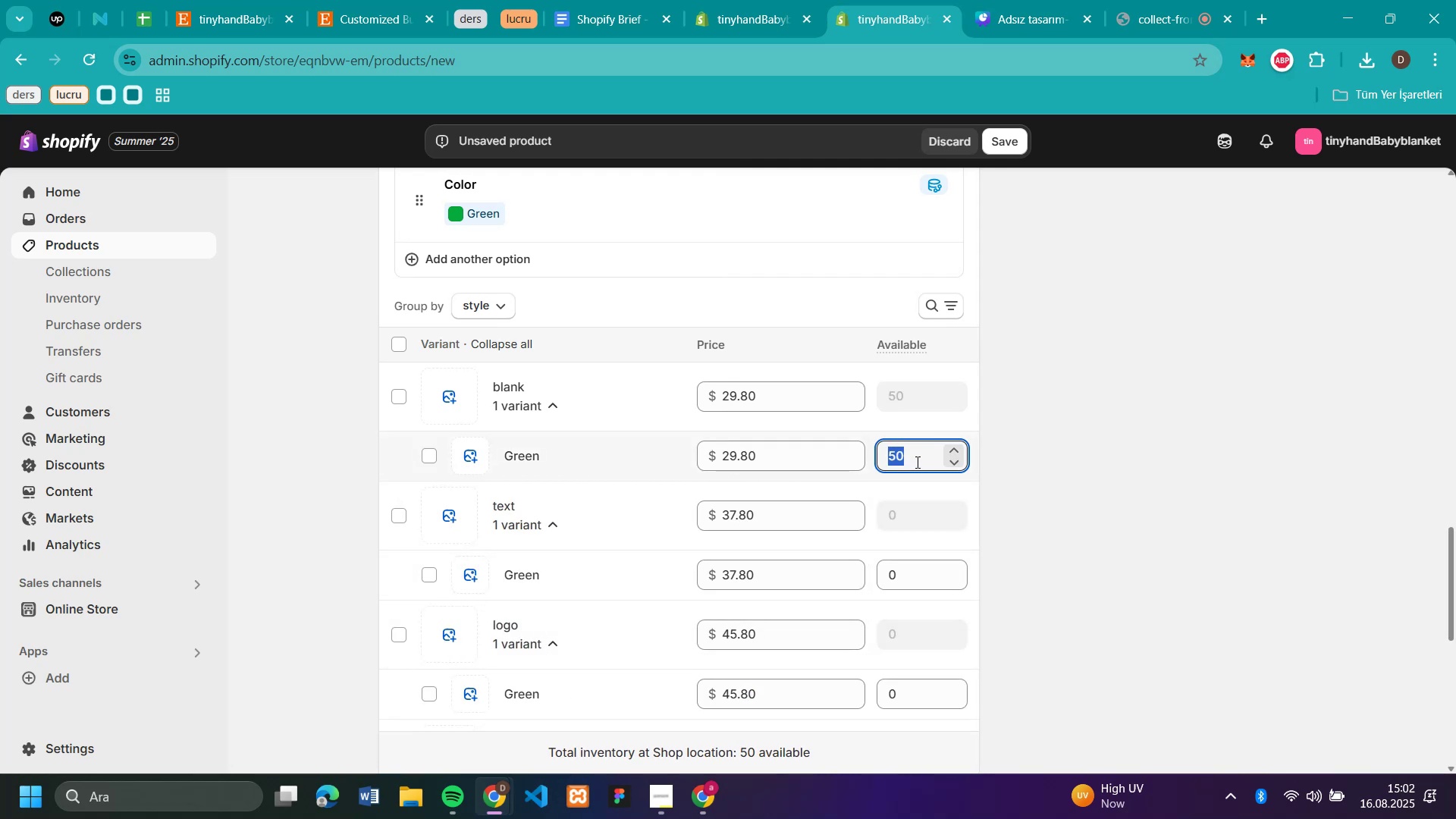 
key(Control+C)
 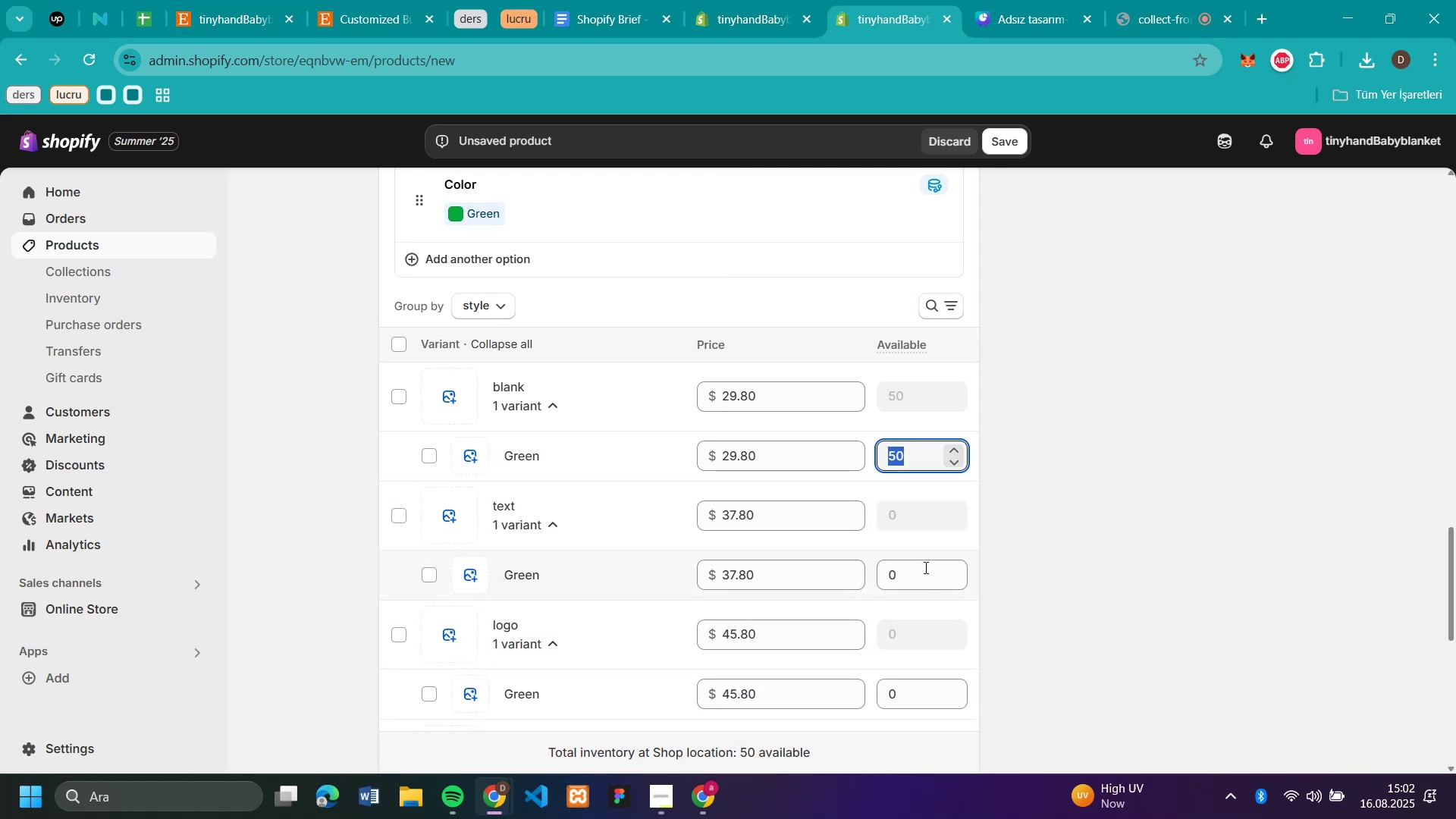 
left_click([920, 576])
 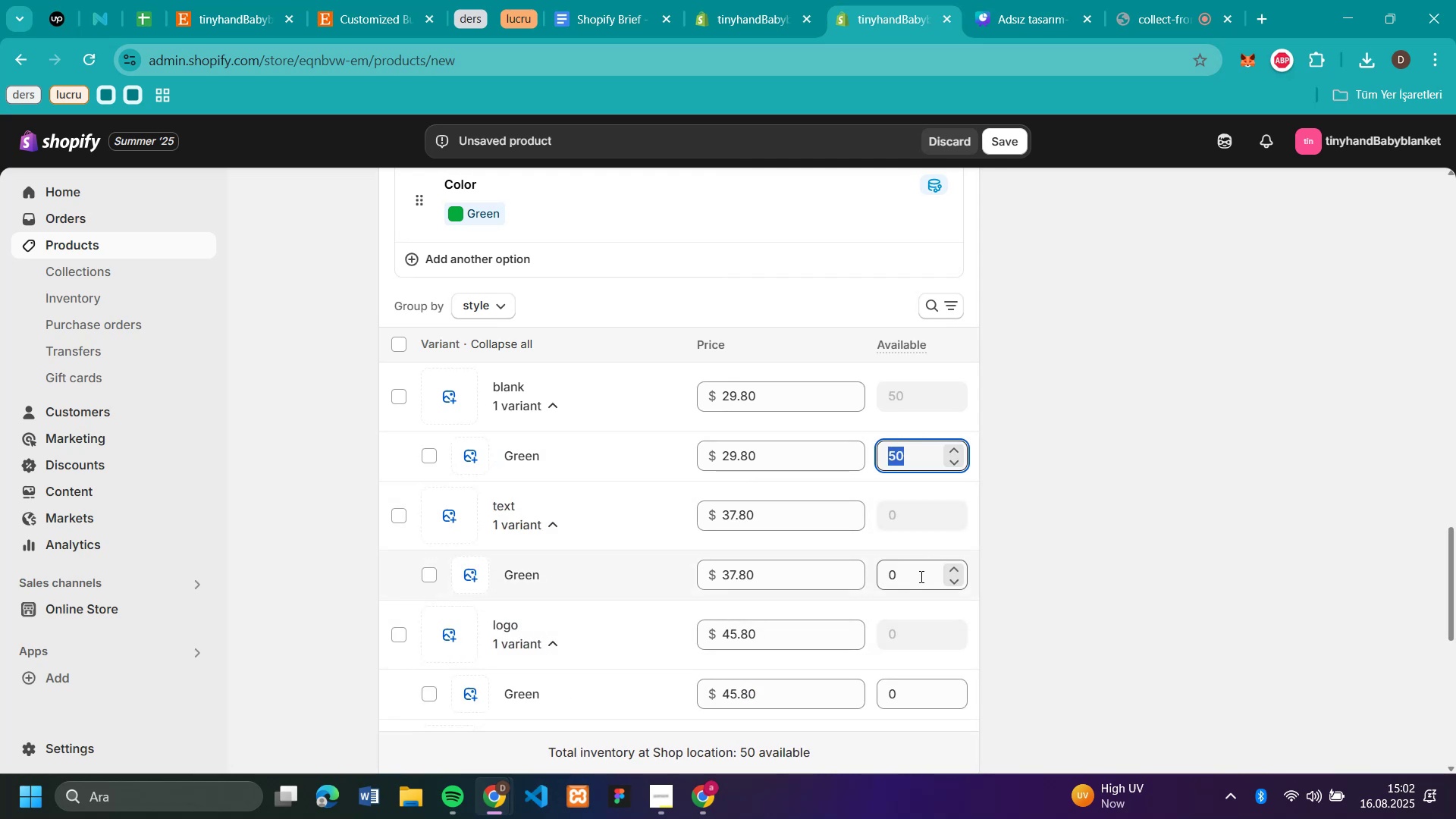 
key(Control+V)
 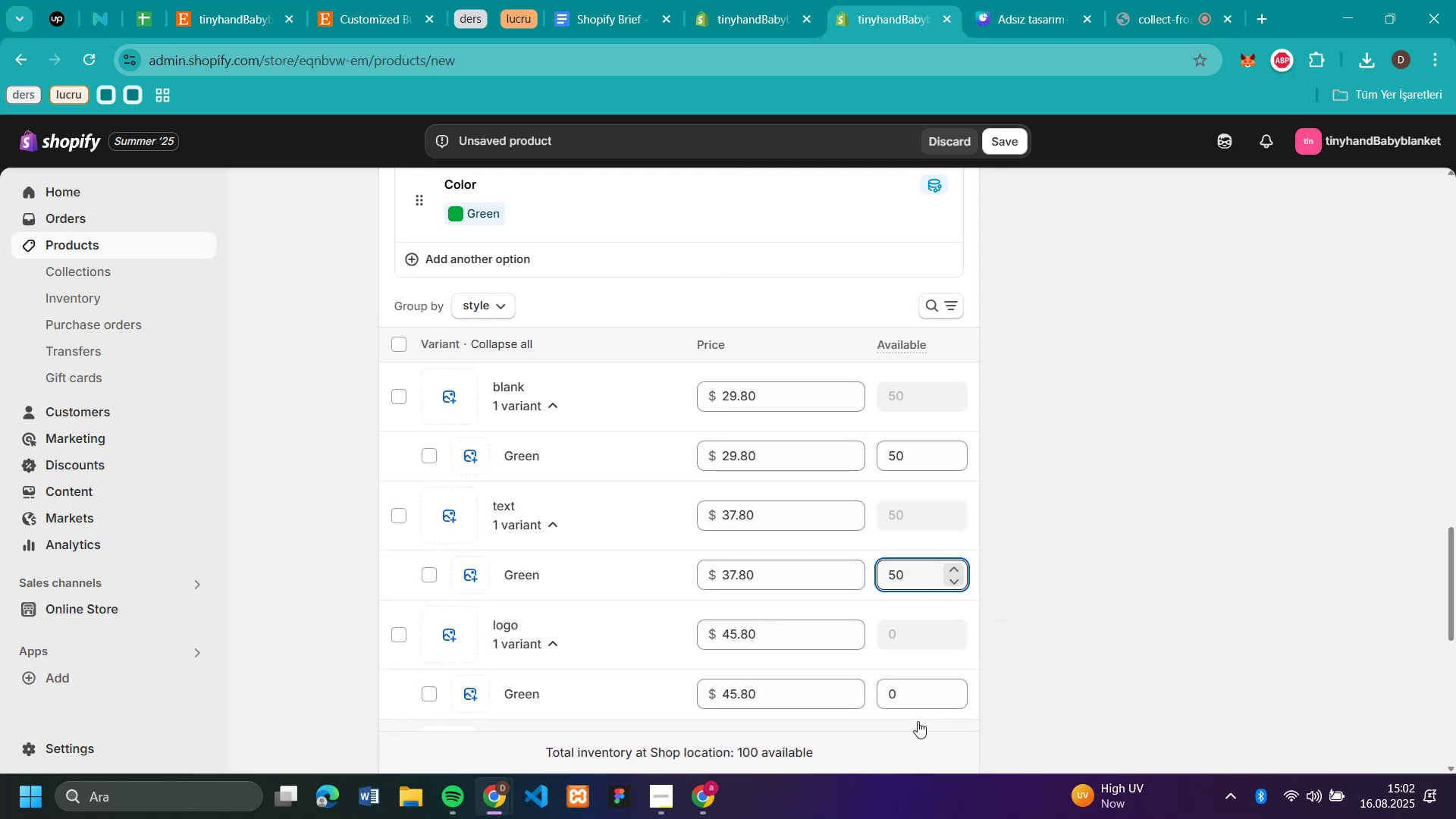 
left_click([908, 704])
 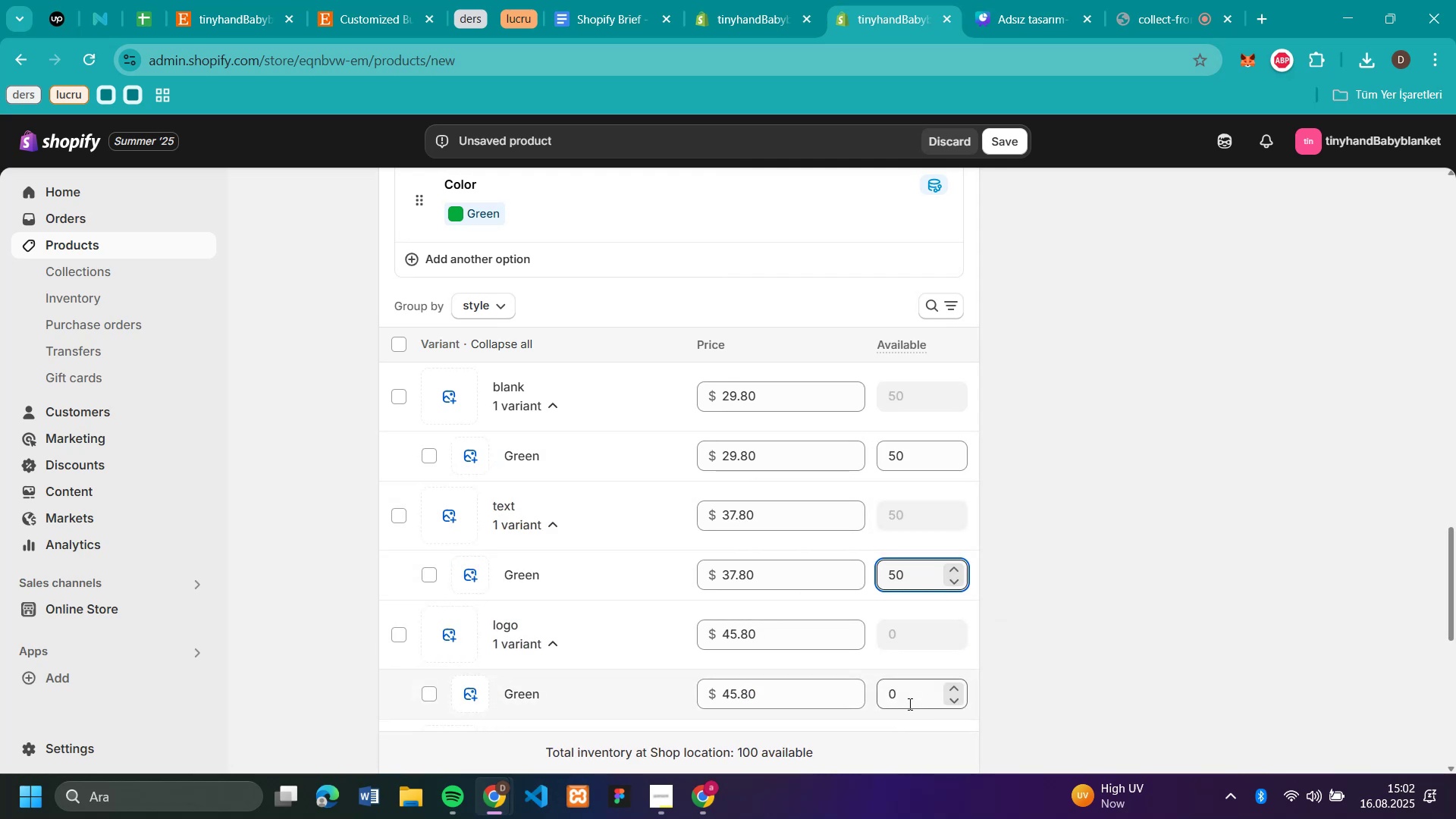 
key(Control+V)
 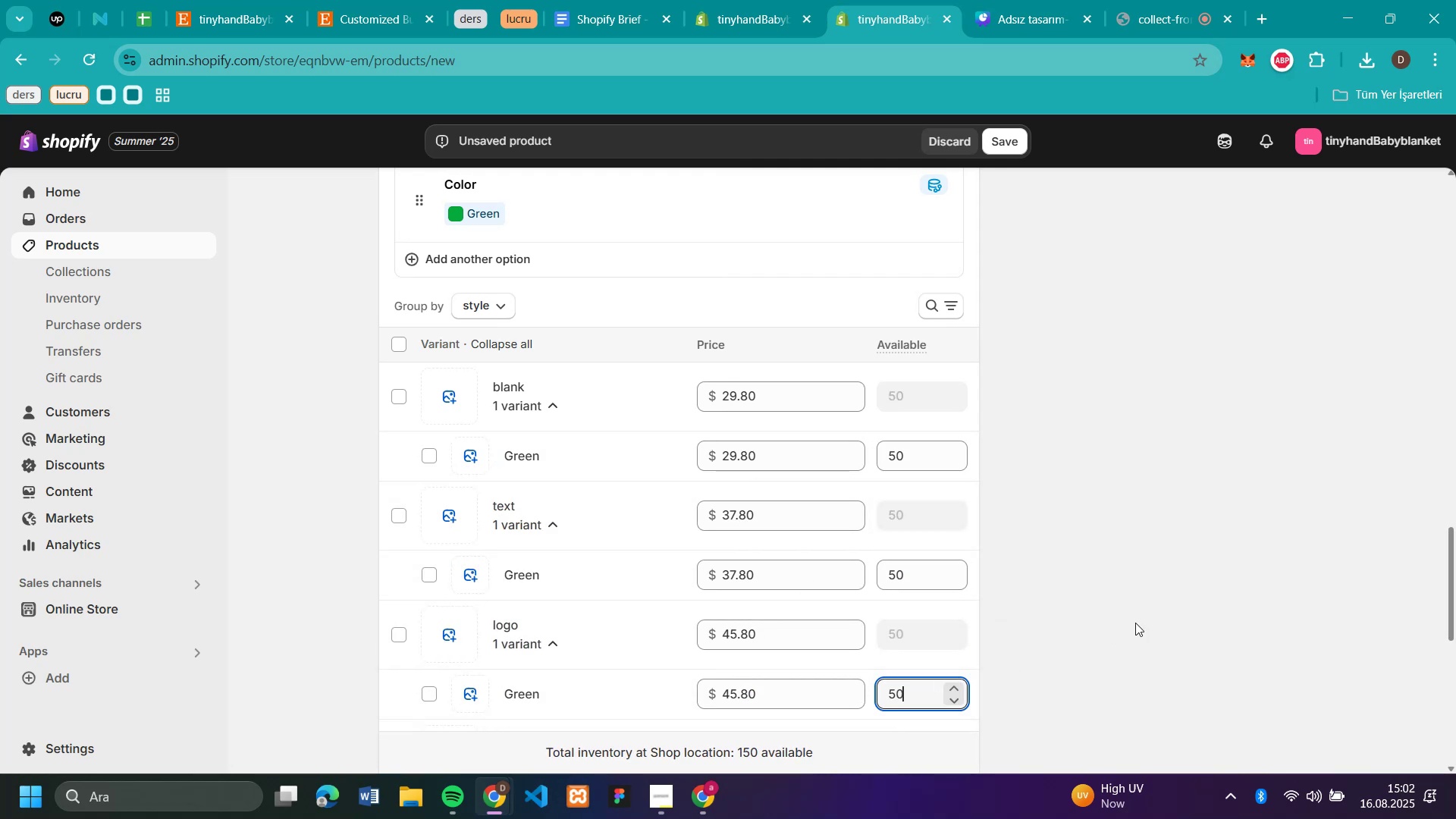 
left_click([1148, 620])
 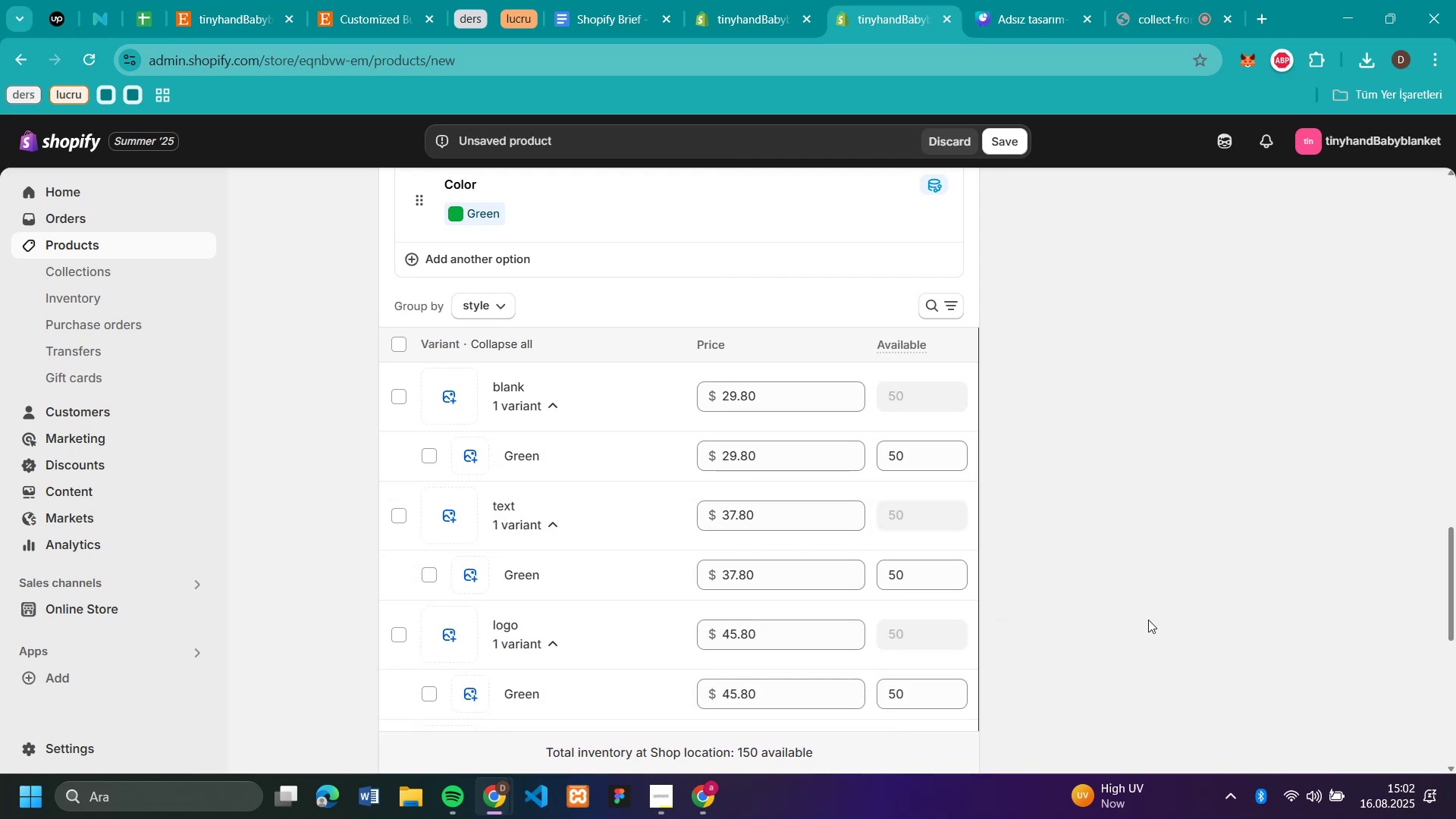 
scroll: coordinate [1149, 602], scroll_direction: down, amount: 2.0
 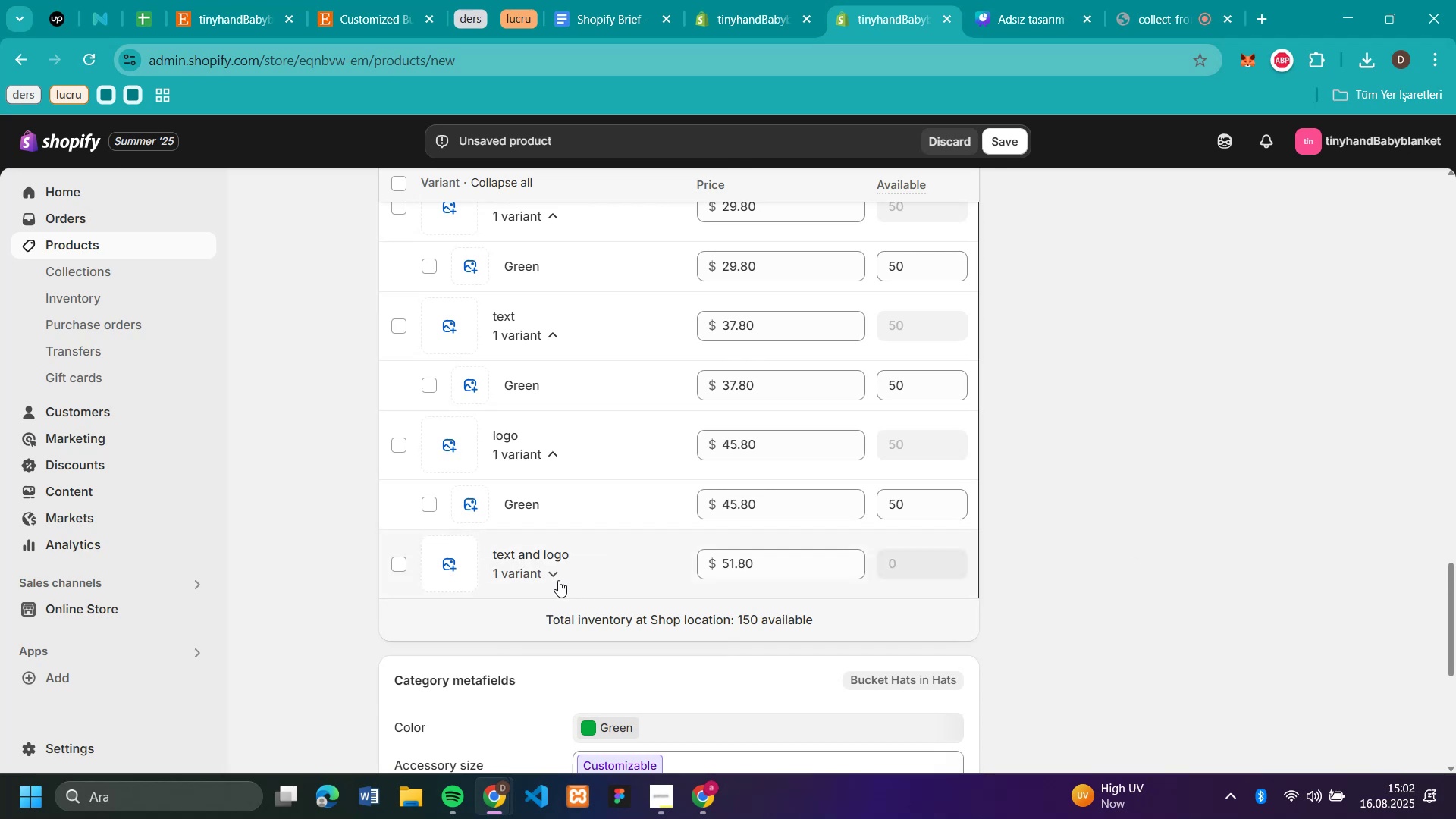 
left_click([554, 580])
 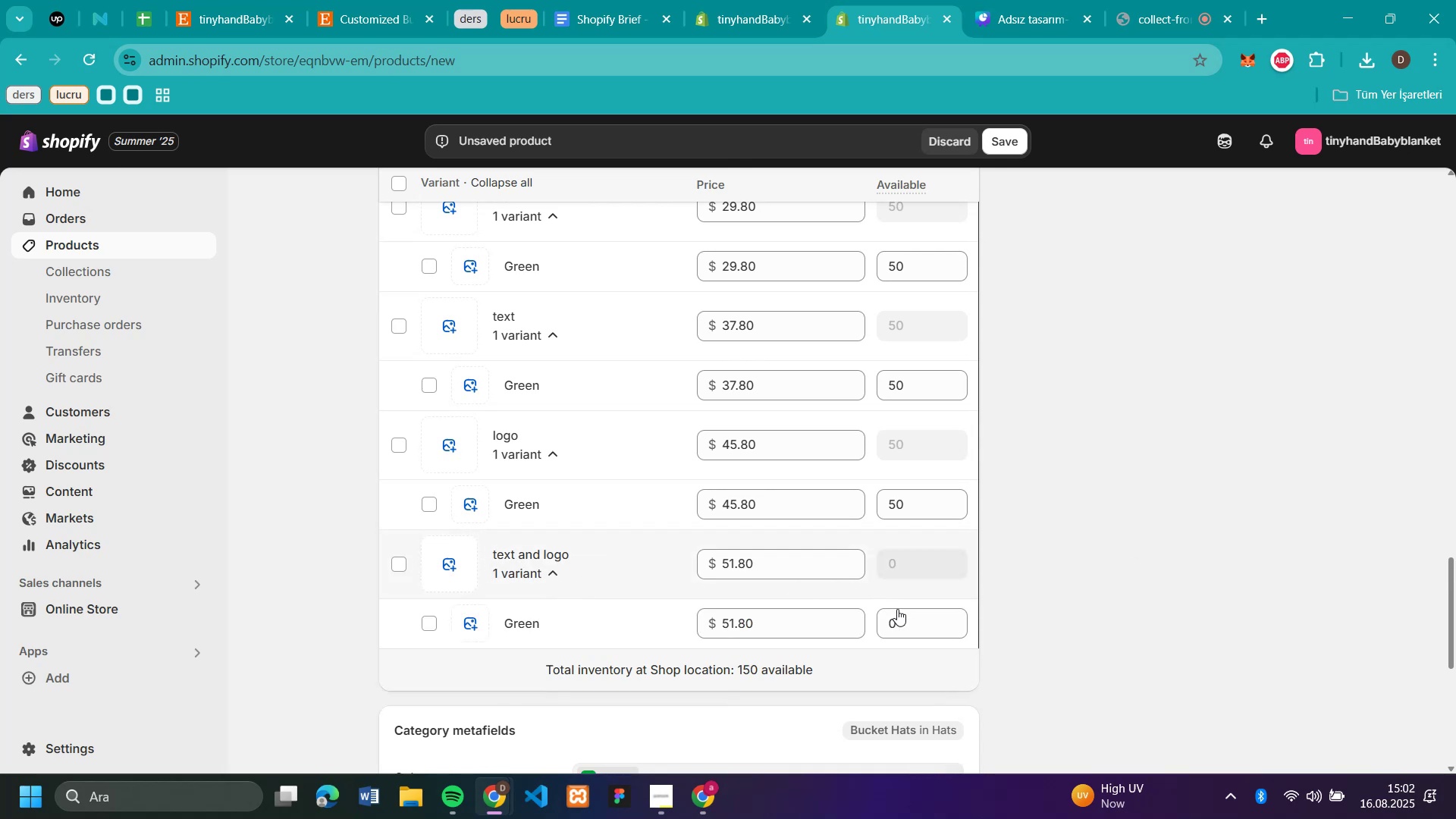 
left_click([915, 620])
 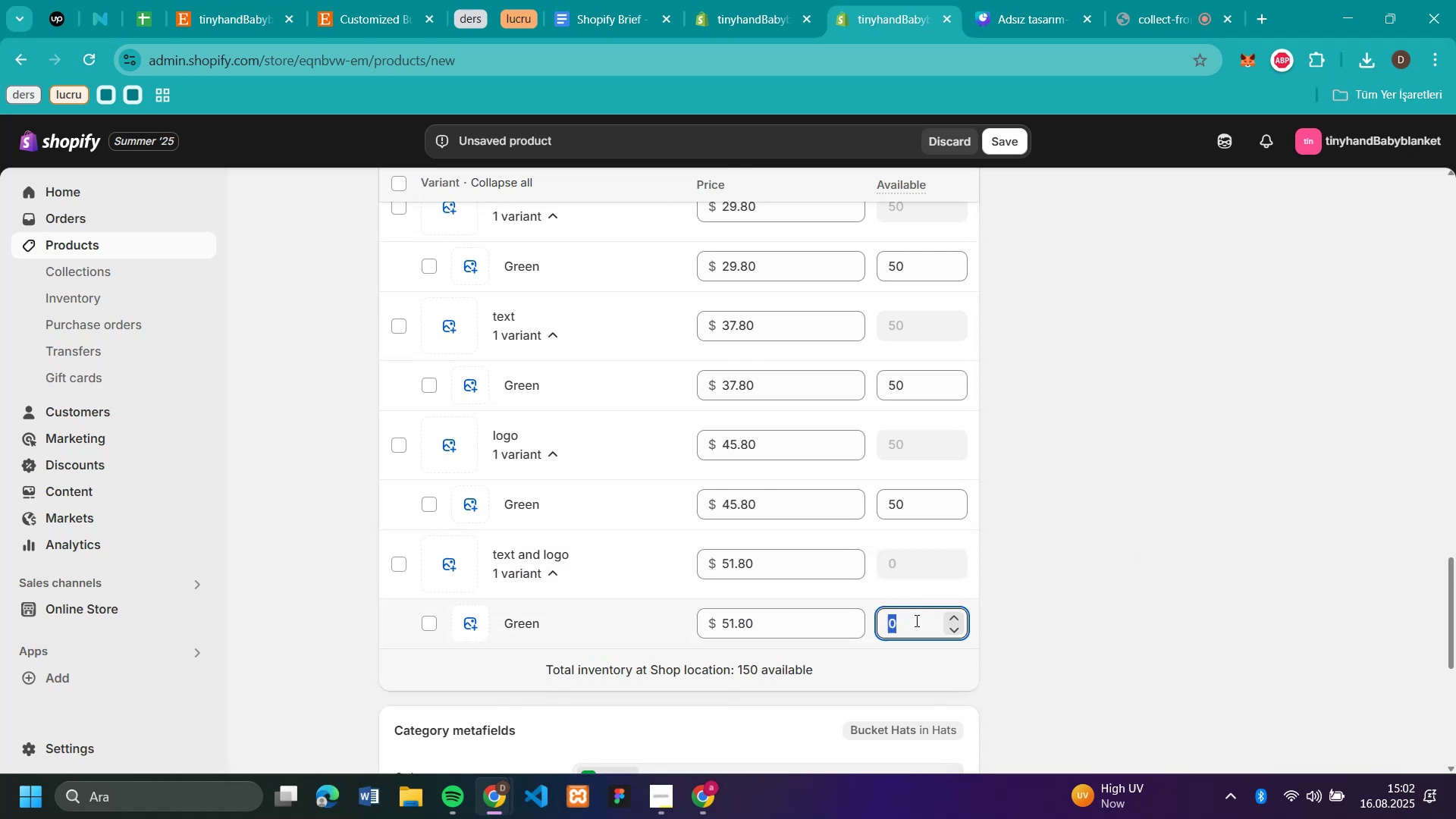 
key(Control+V)
 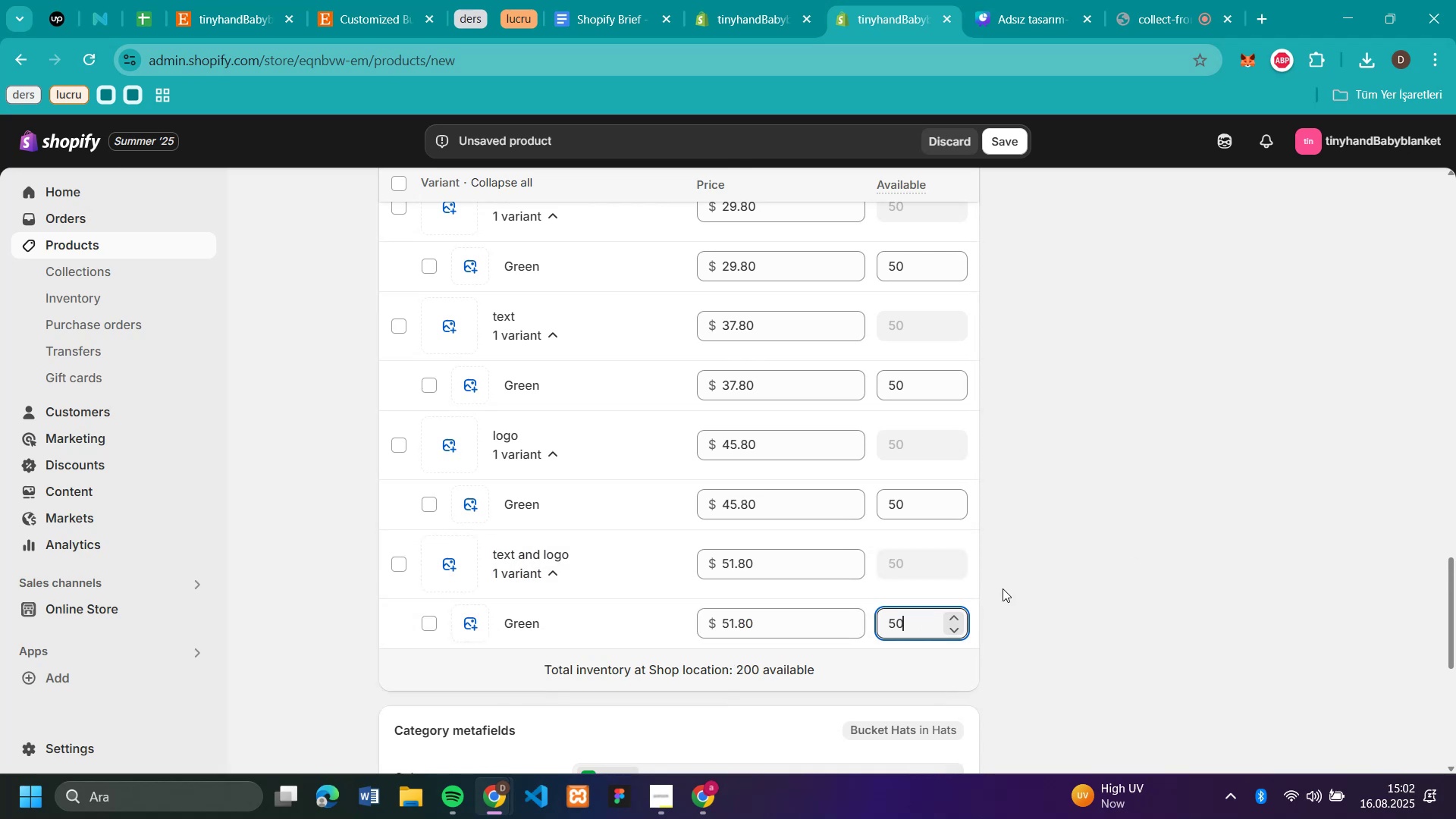 
left_click([1003, 588])
 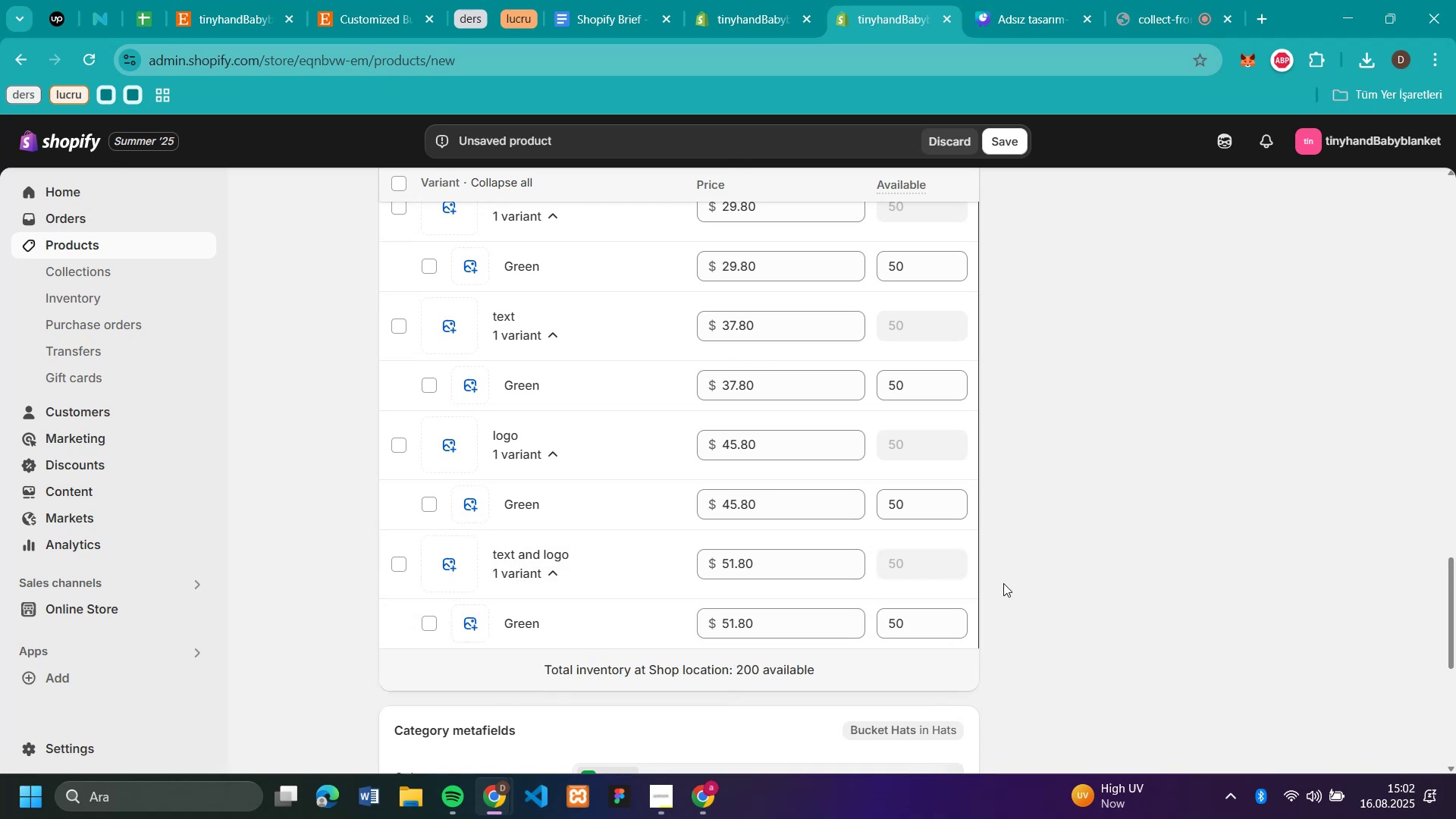 
scroll: coordinate [1068, 448], scroll_direction: up, amount: 22.0
 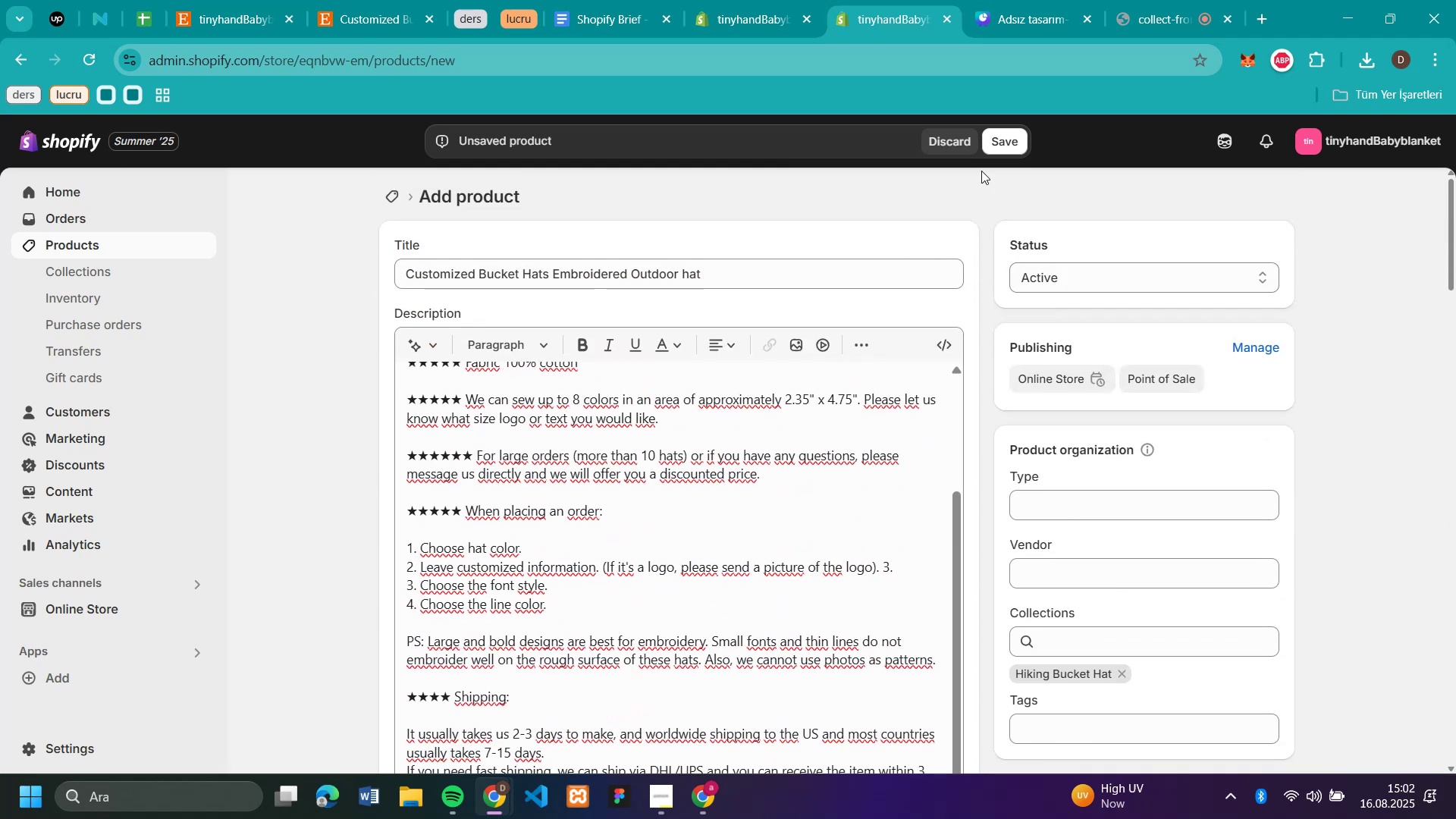 
left_click([1009, 136])
 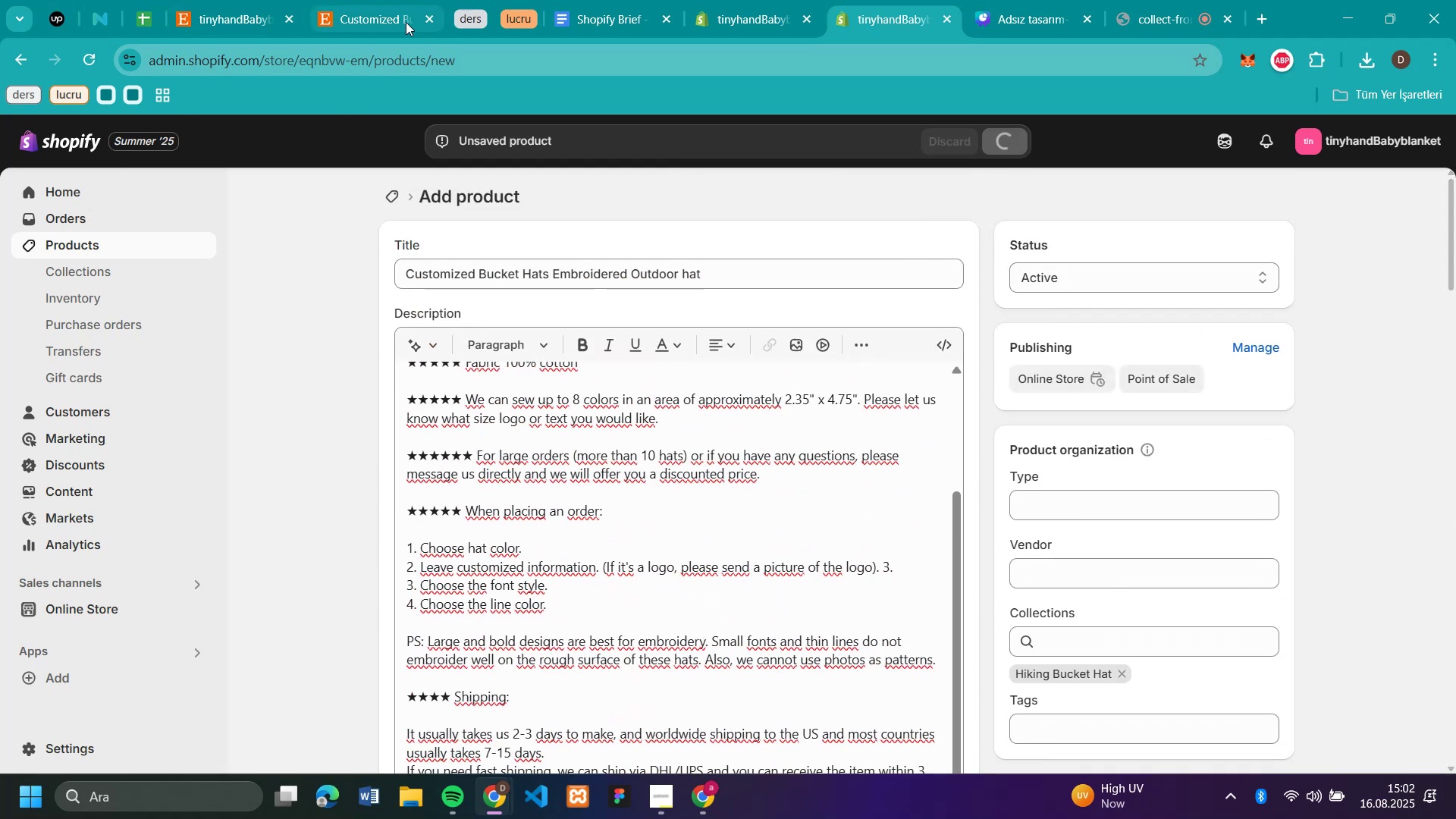 
left_click([428, 15])
 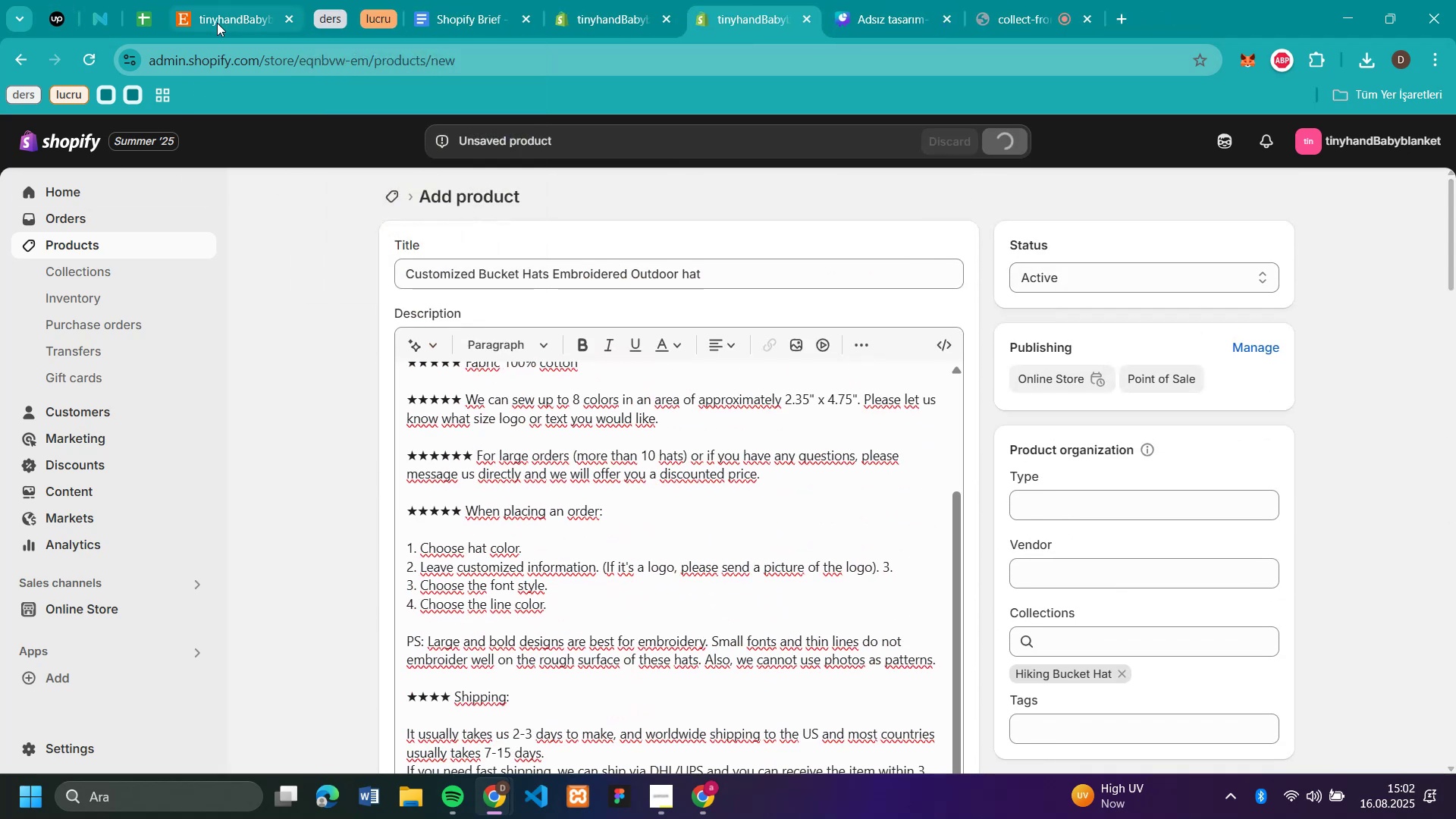 
left_click([217, 23])
 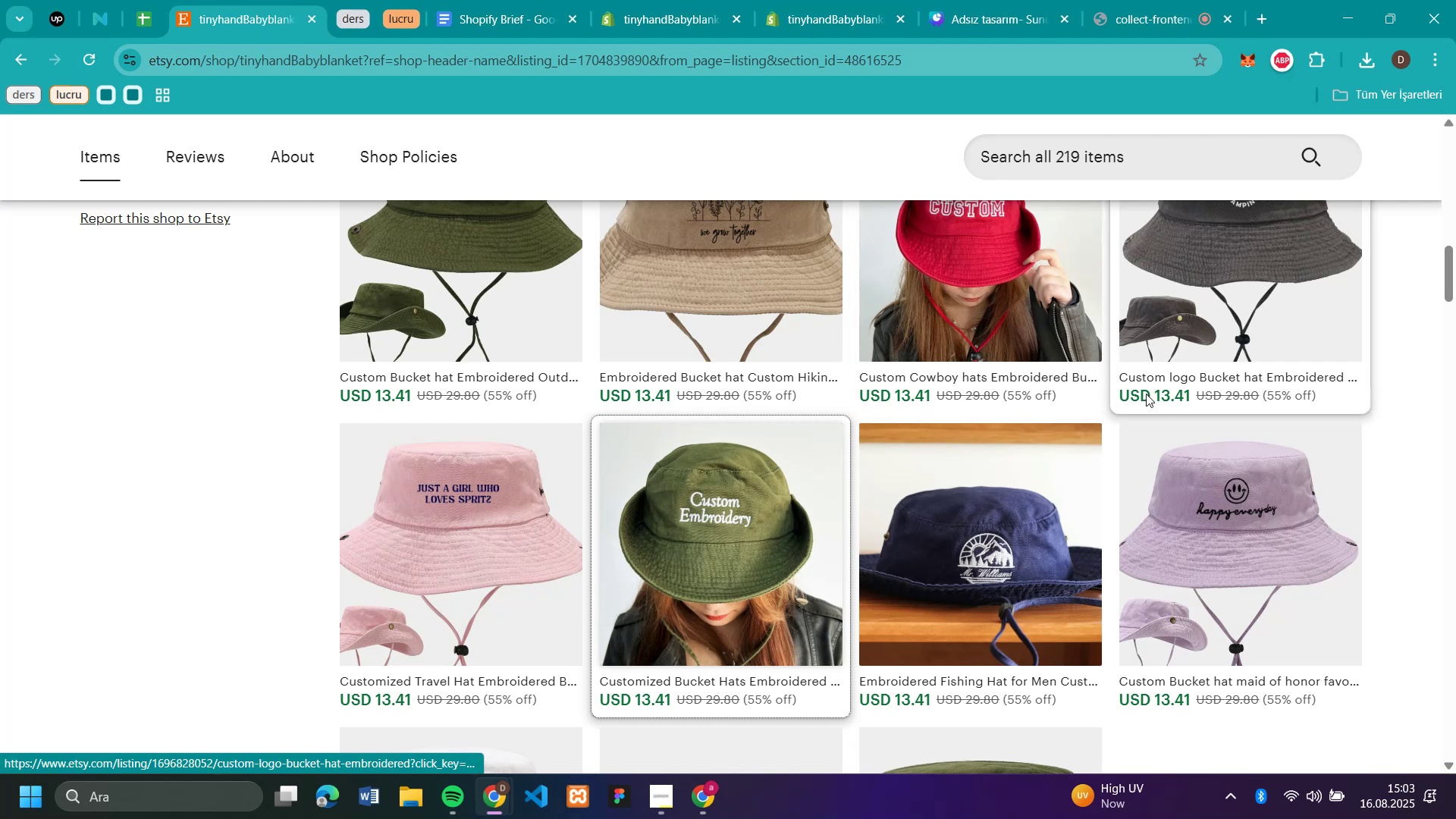 
scroll: coordinate [1147, 398], scroll_direction: up, amount: 8.0
 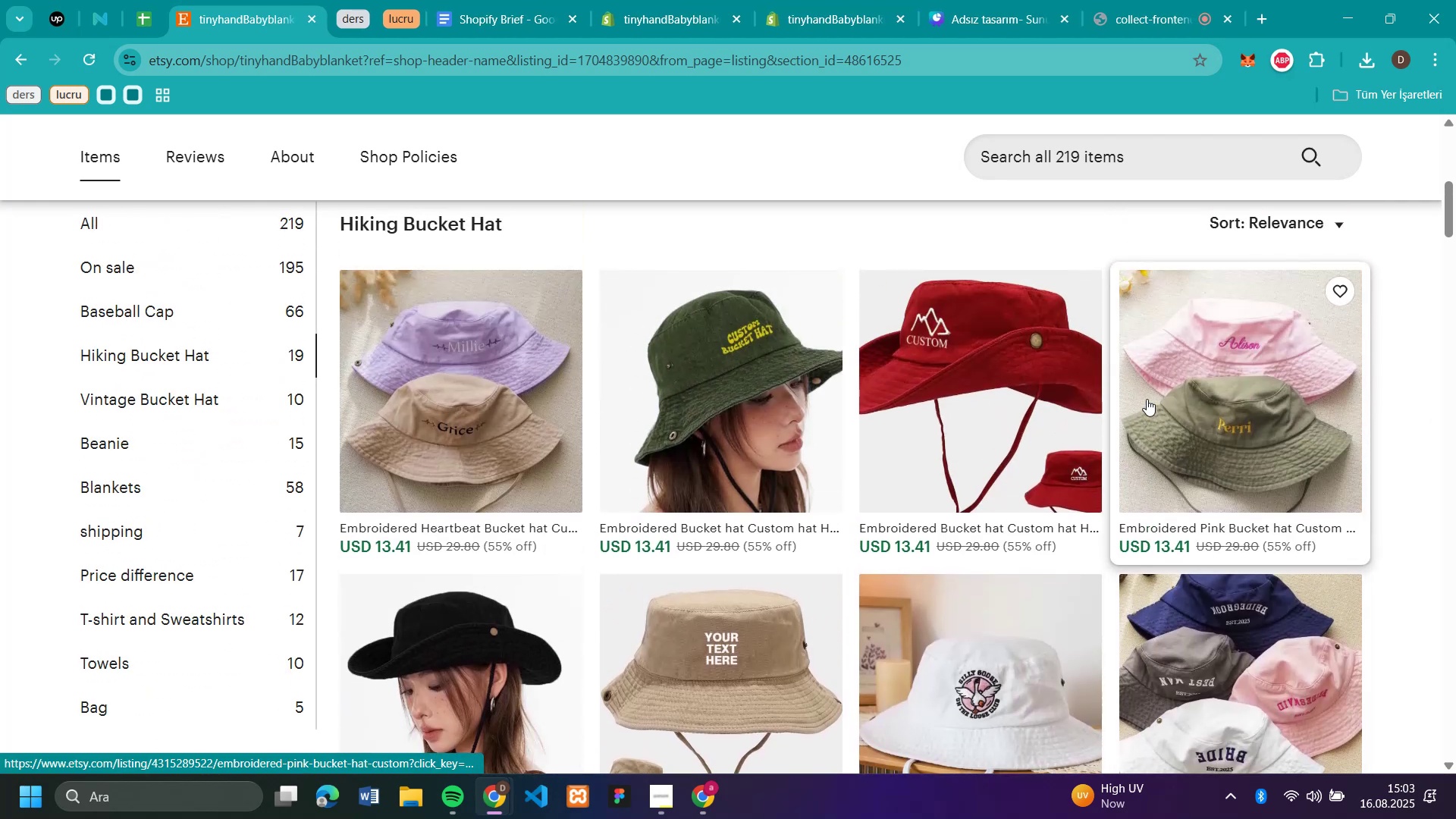 
scroll: coordinate [1147, 399], scroll_direction: down, amount: 1.0
 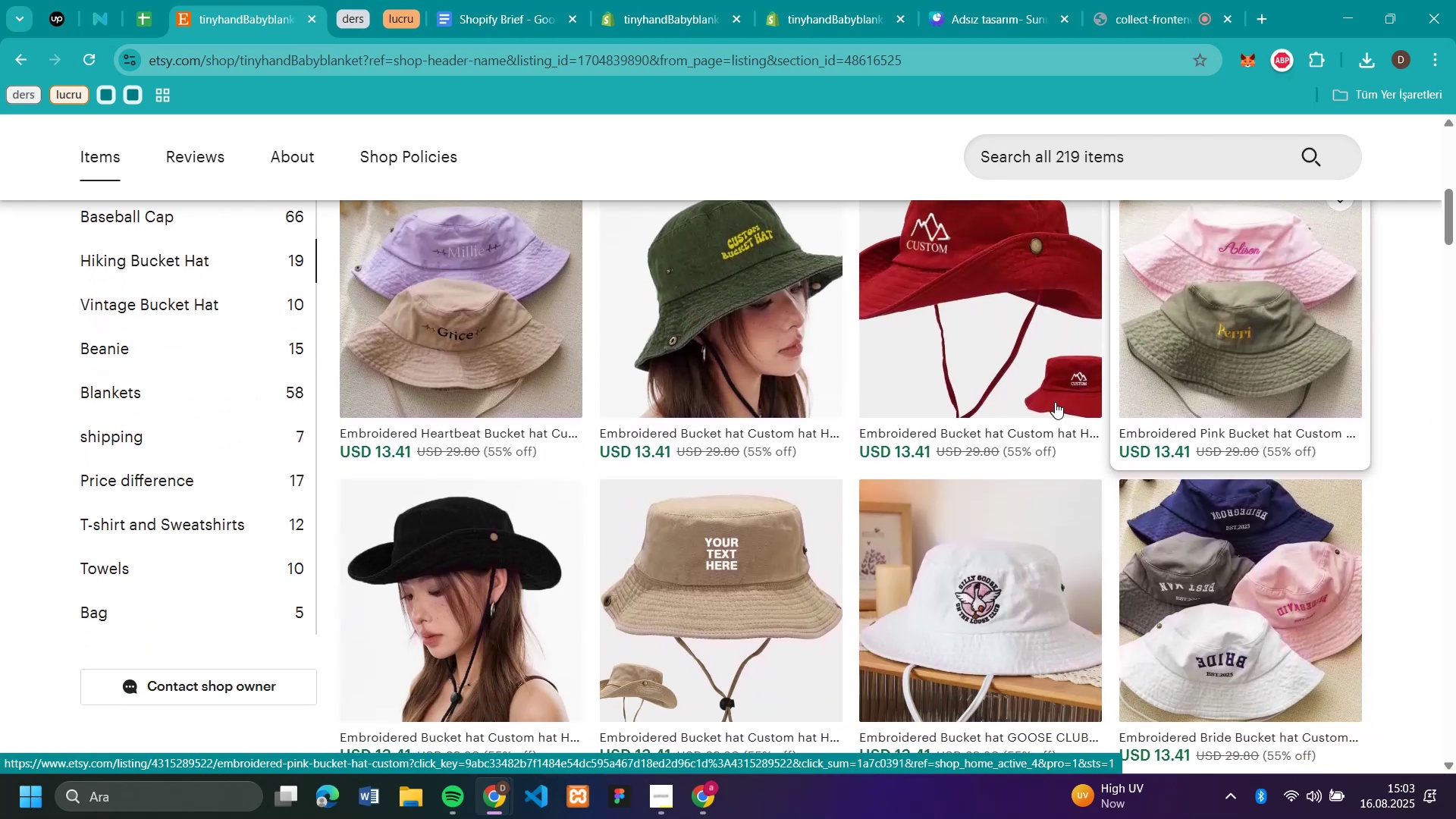 
left_click([468, 317])
 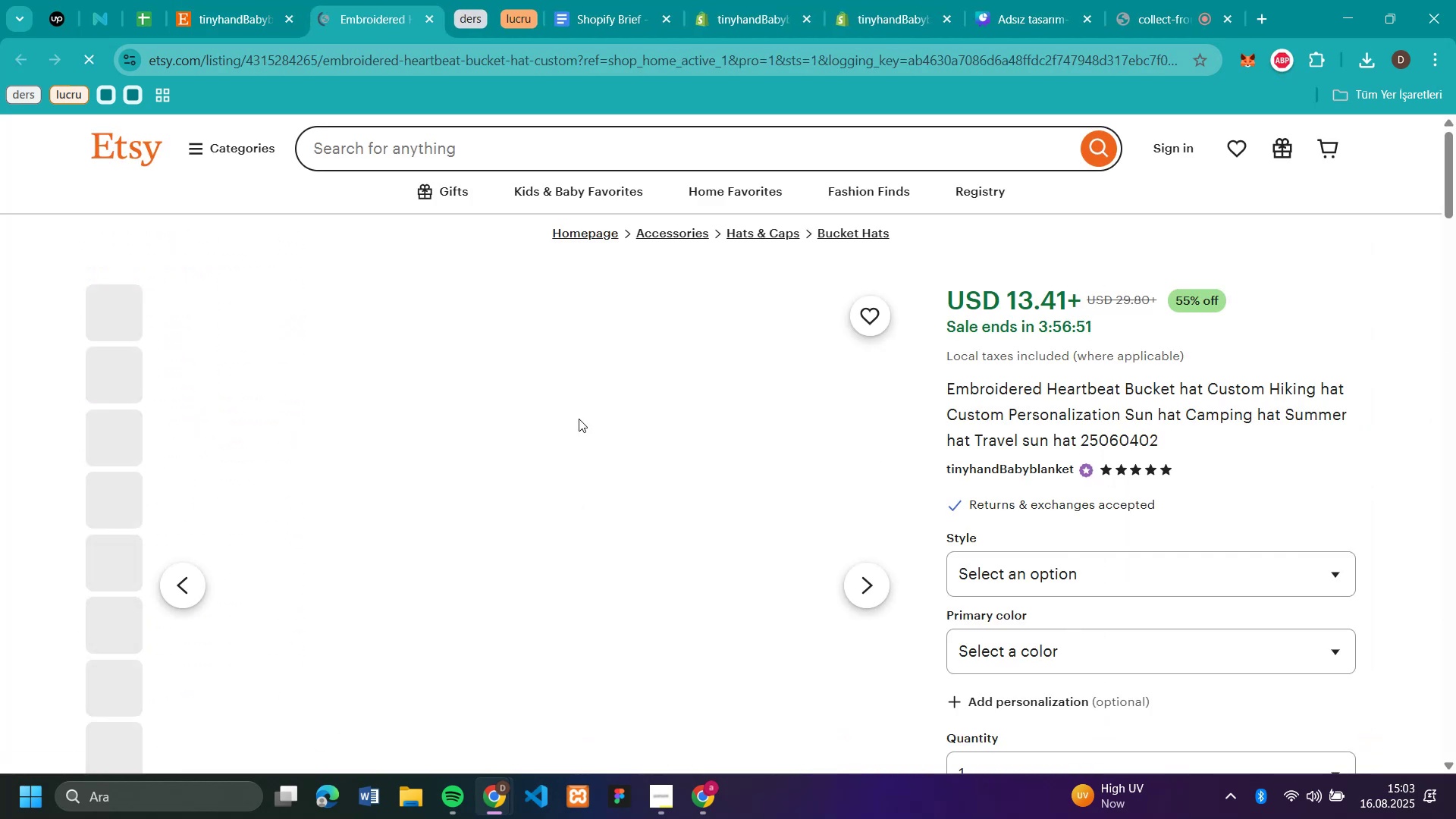 
scroll: coordinate [579, 419], scroll_direction: down, amount: 1.0
 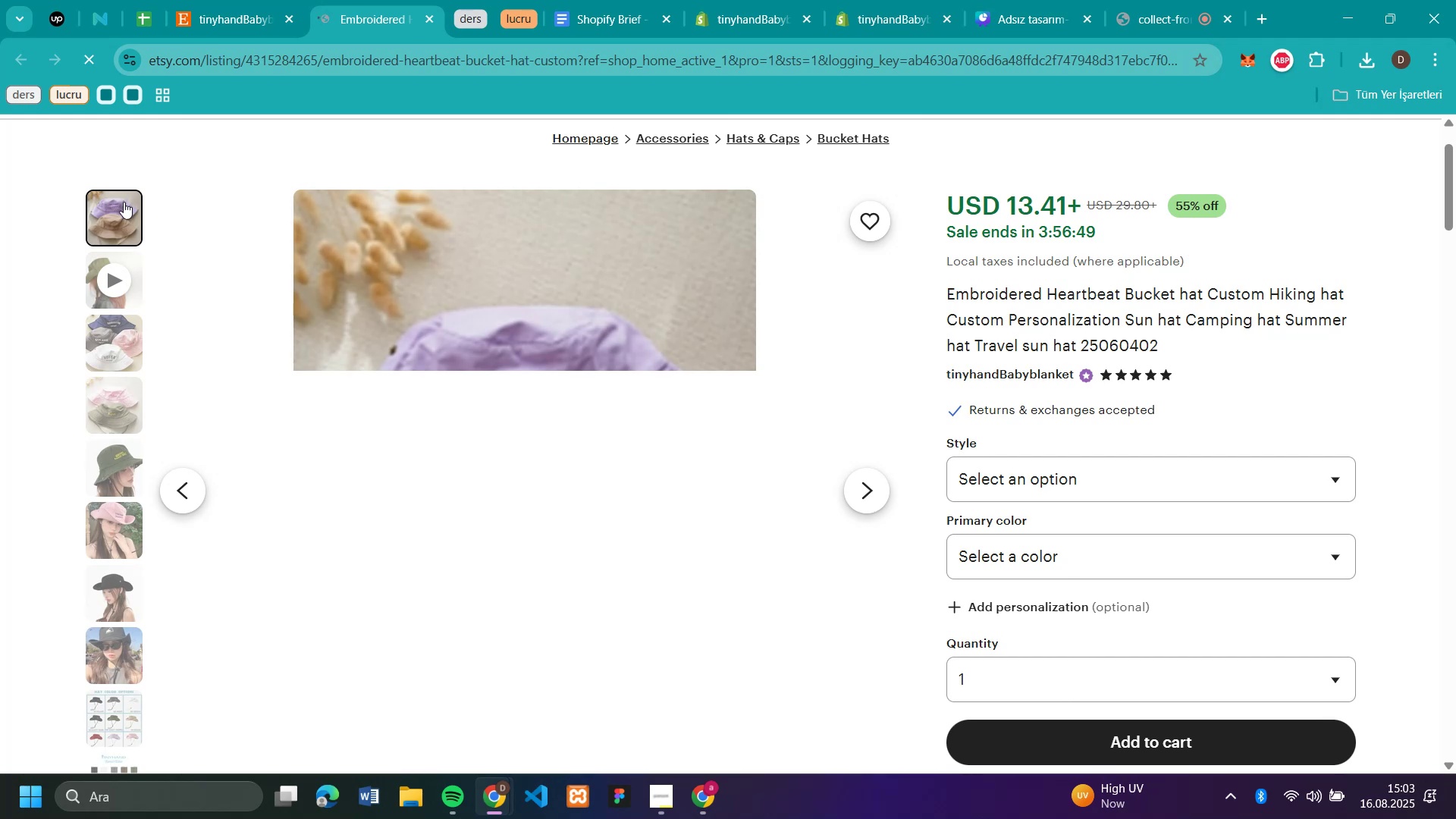 
left_click([121, 210])
 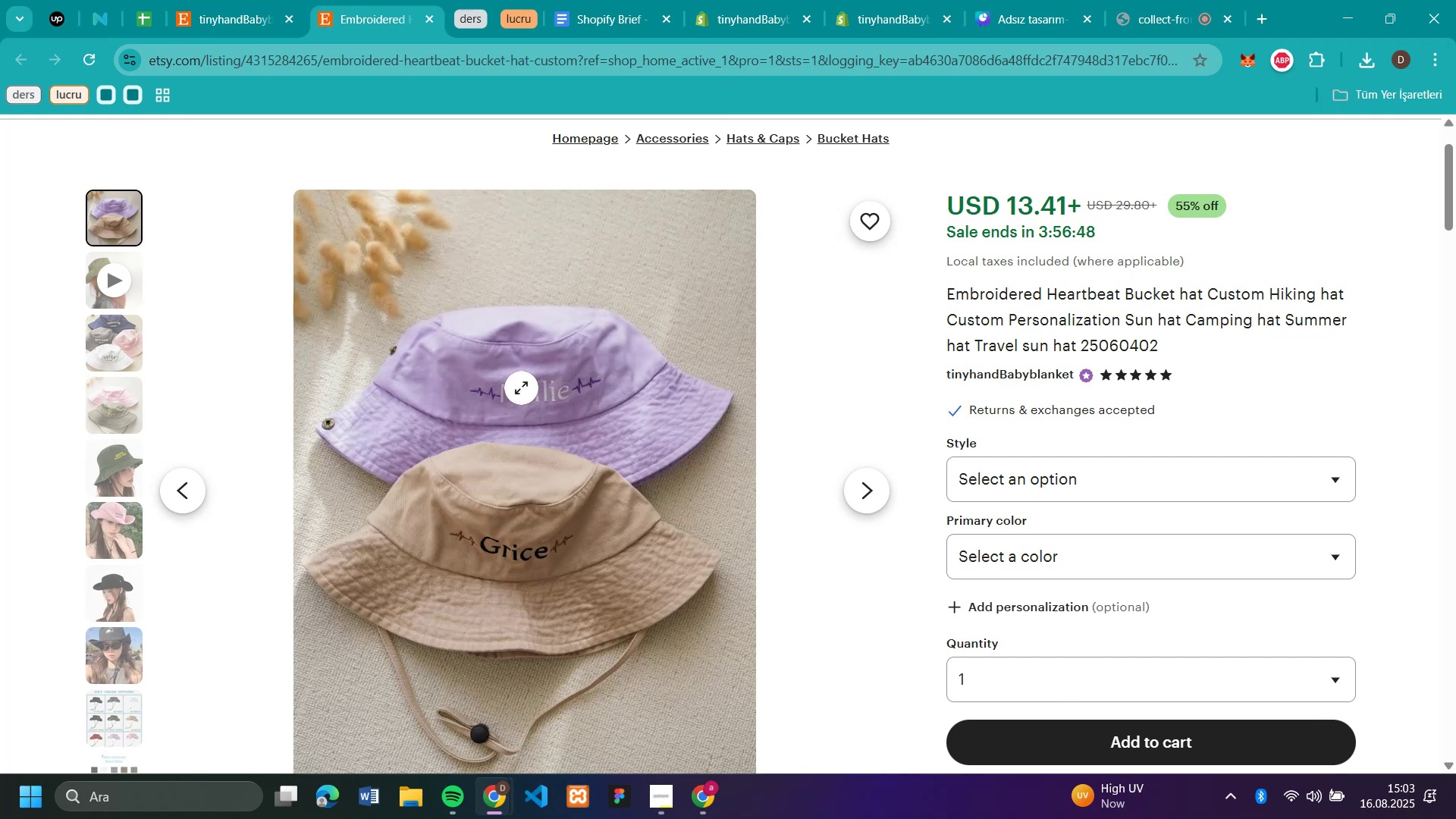 
right_click([521, 388])
 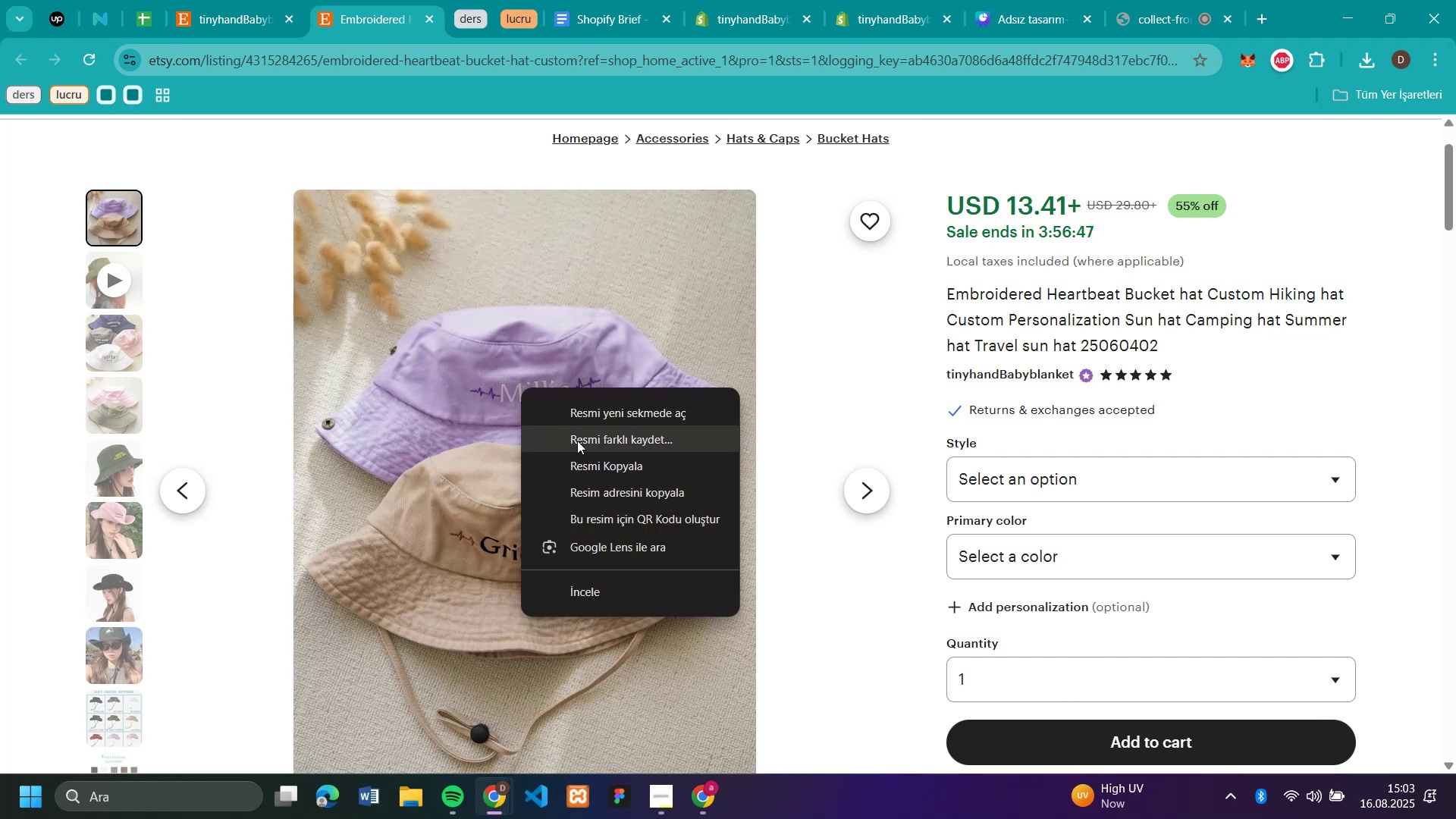 
left_click([577, 441])
 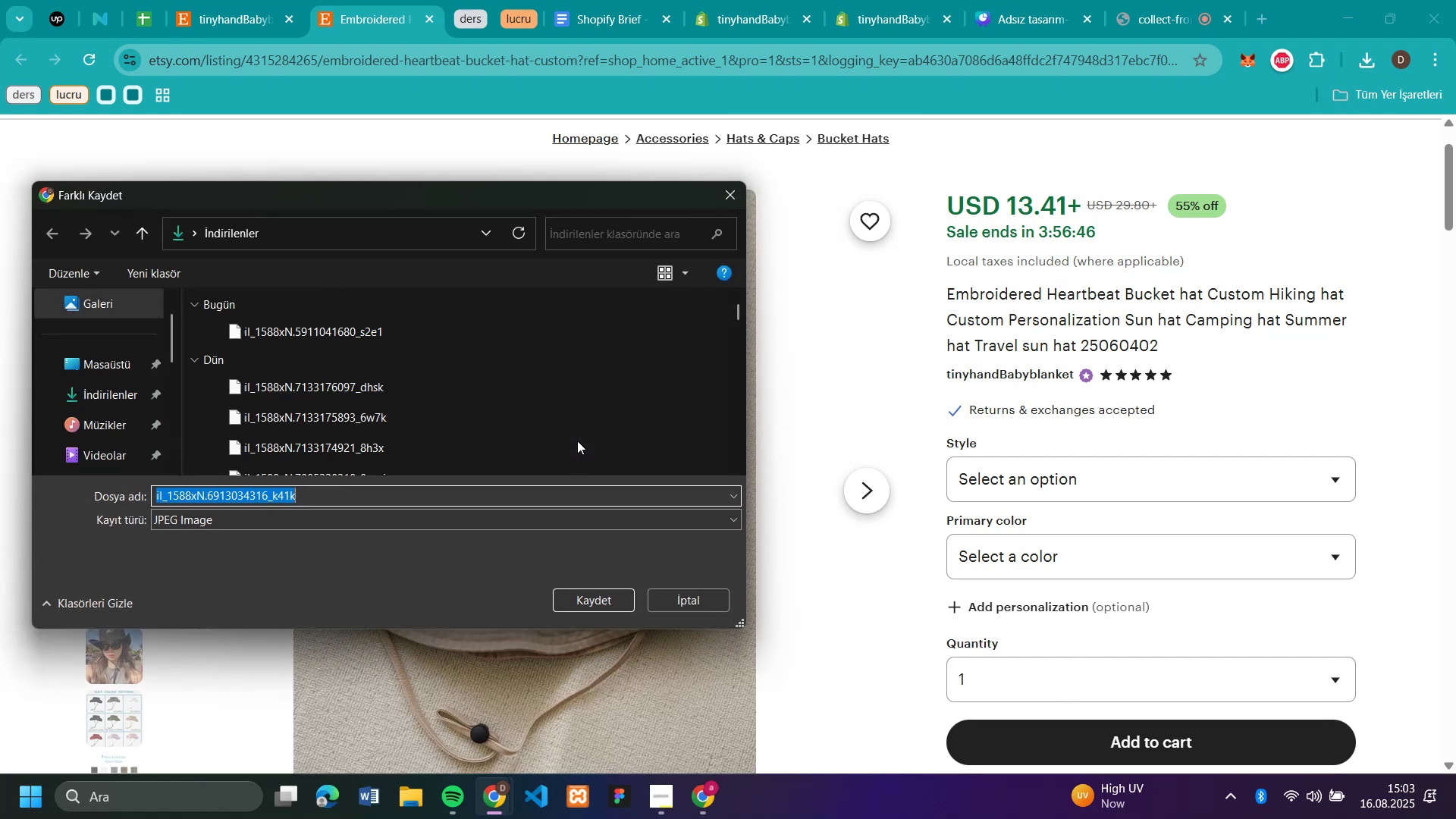 
key(Enter)
 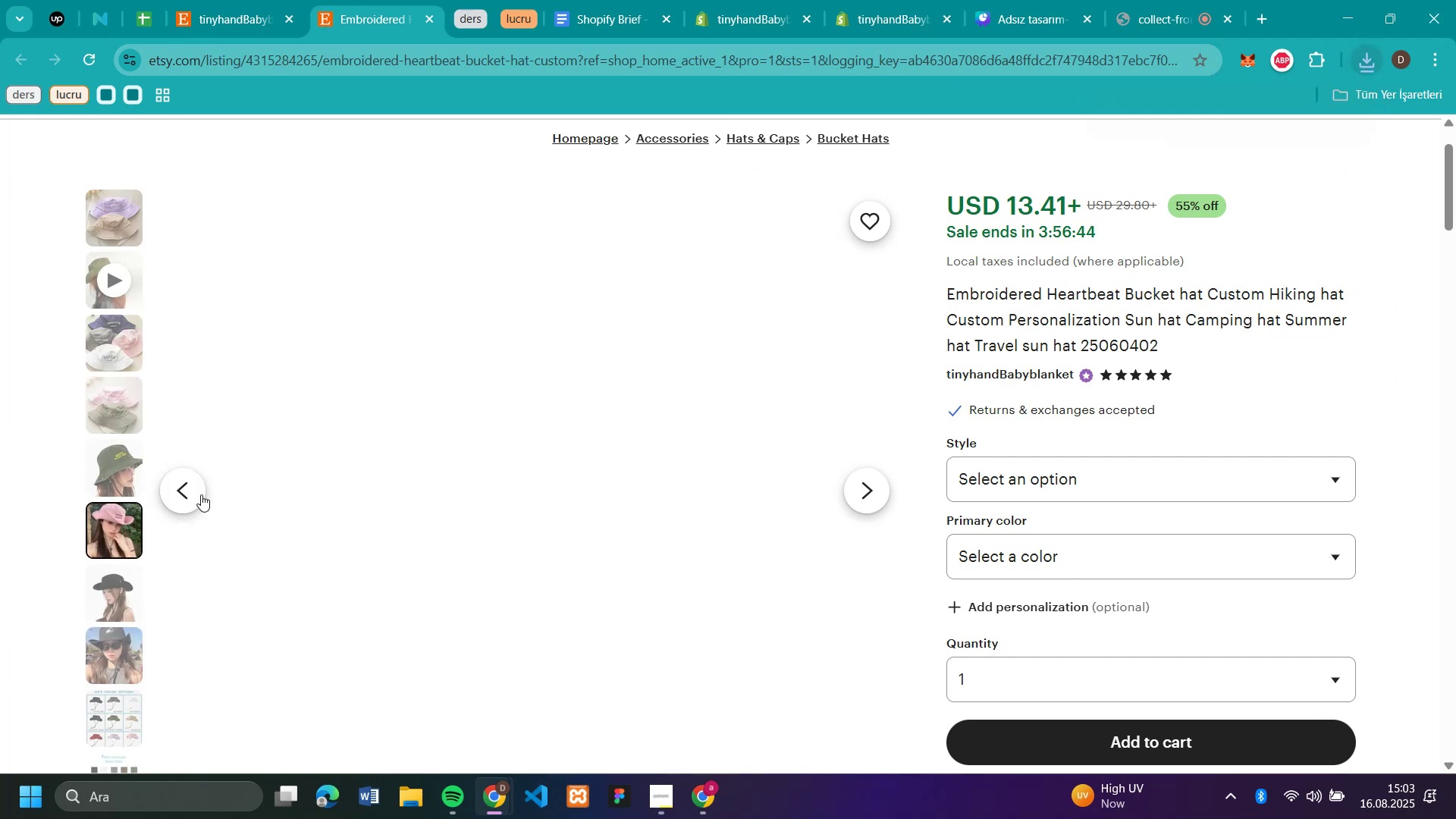 
right_click([429, 443])
 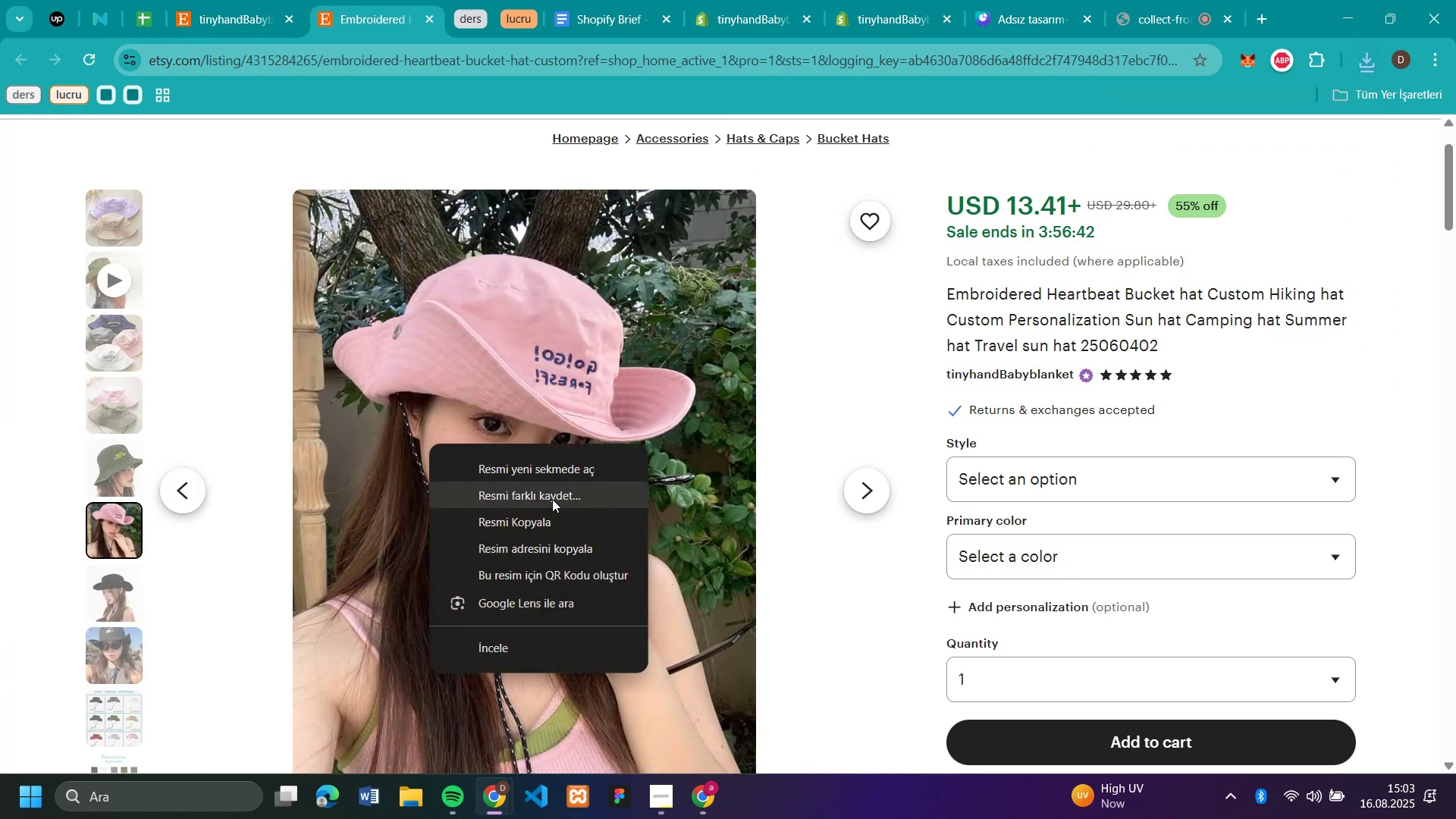 
left_click([552, 499])
 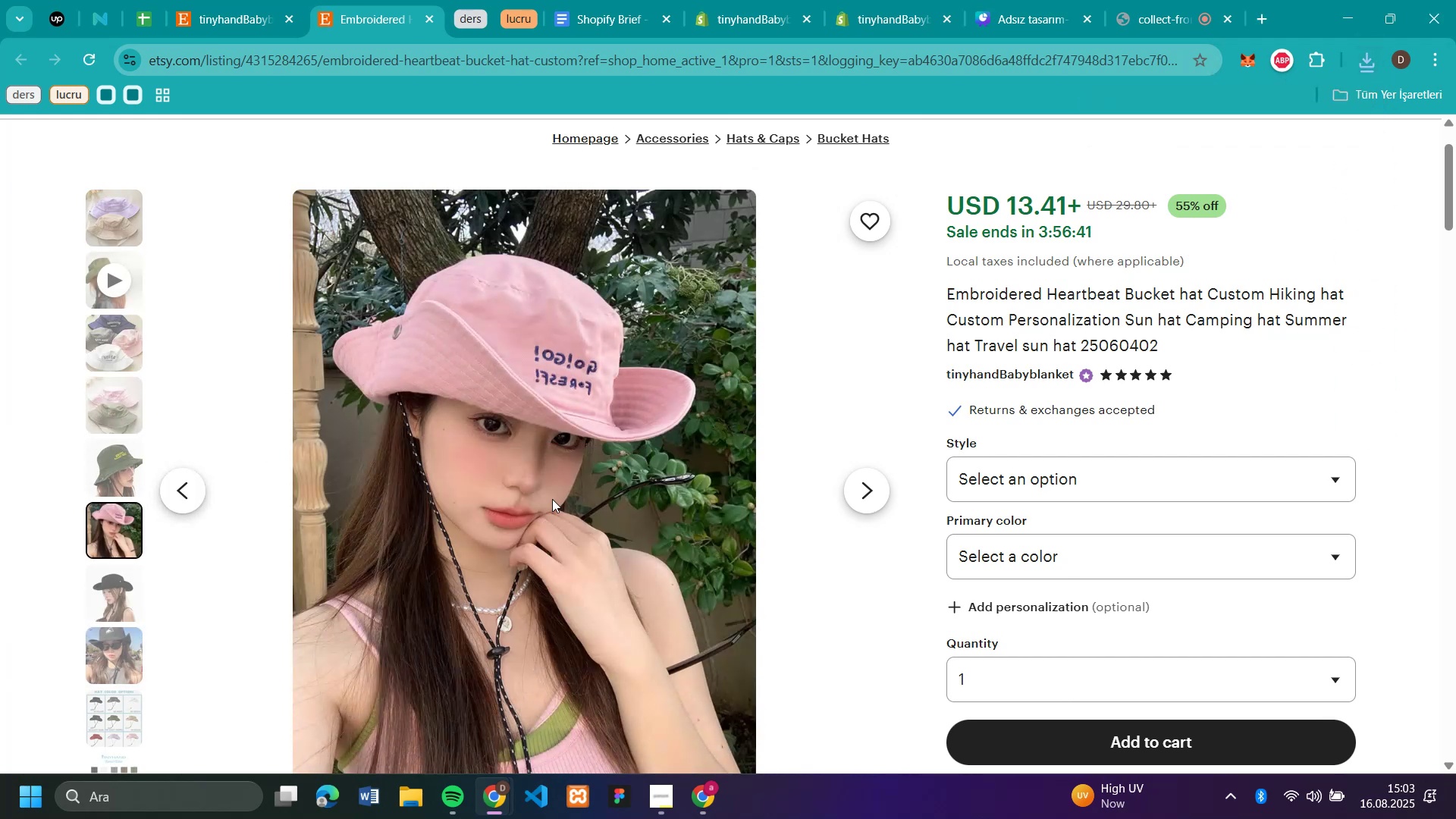 
key(Enter)
 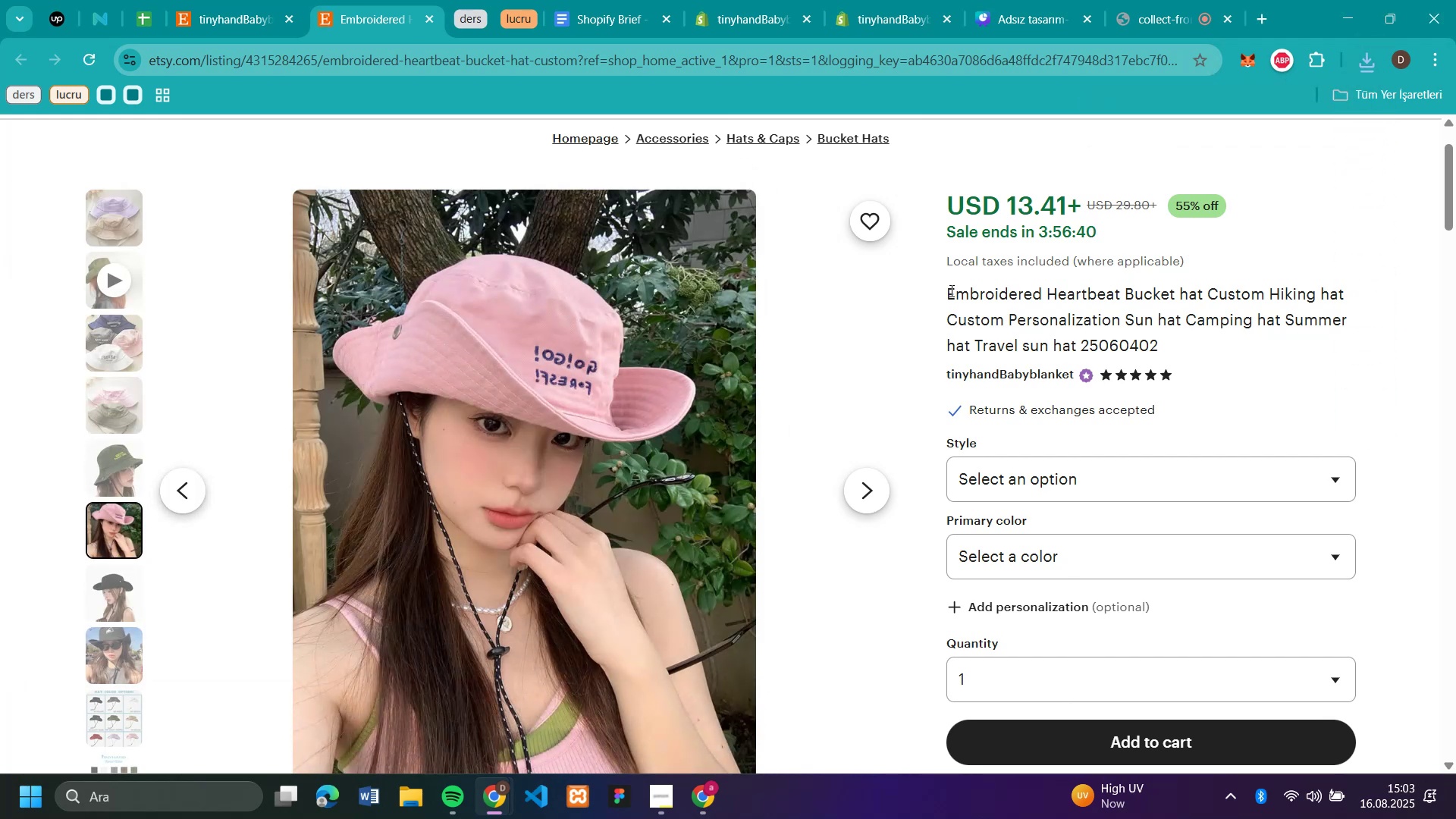 
left_click_drag(start_coordinate=[950, 290], to_coordinate=[1347, 287])
 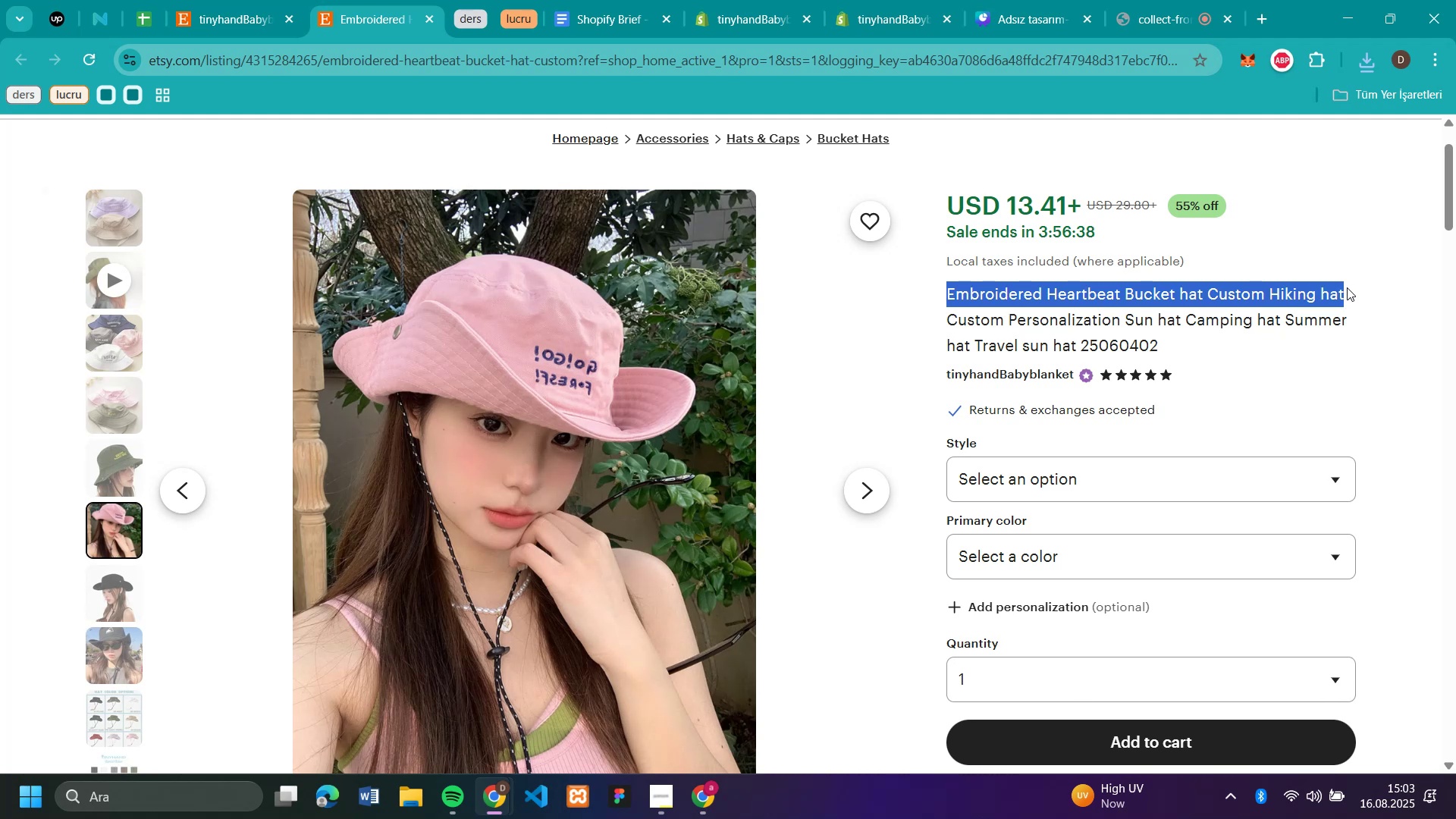 
key(Control+C)
 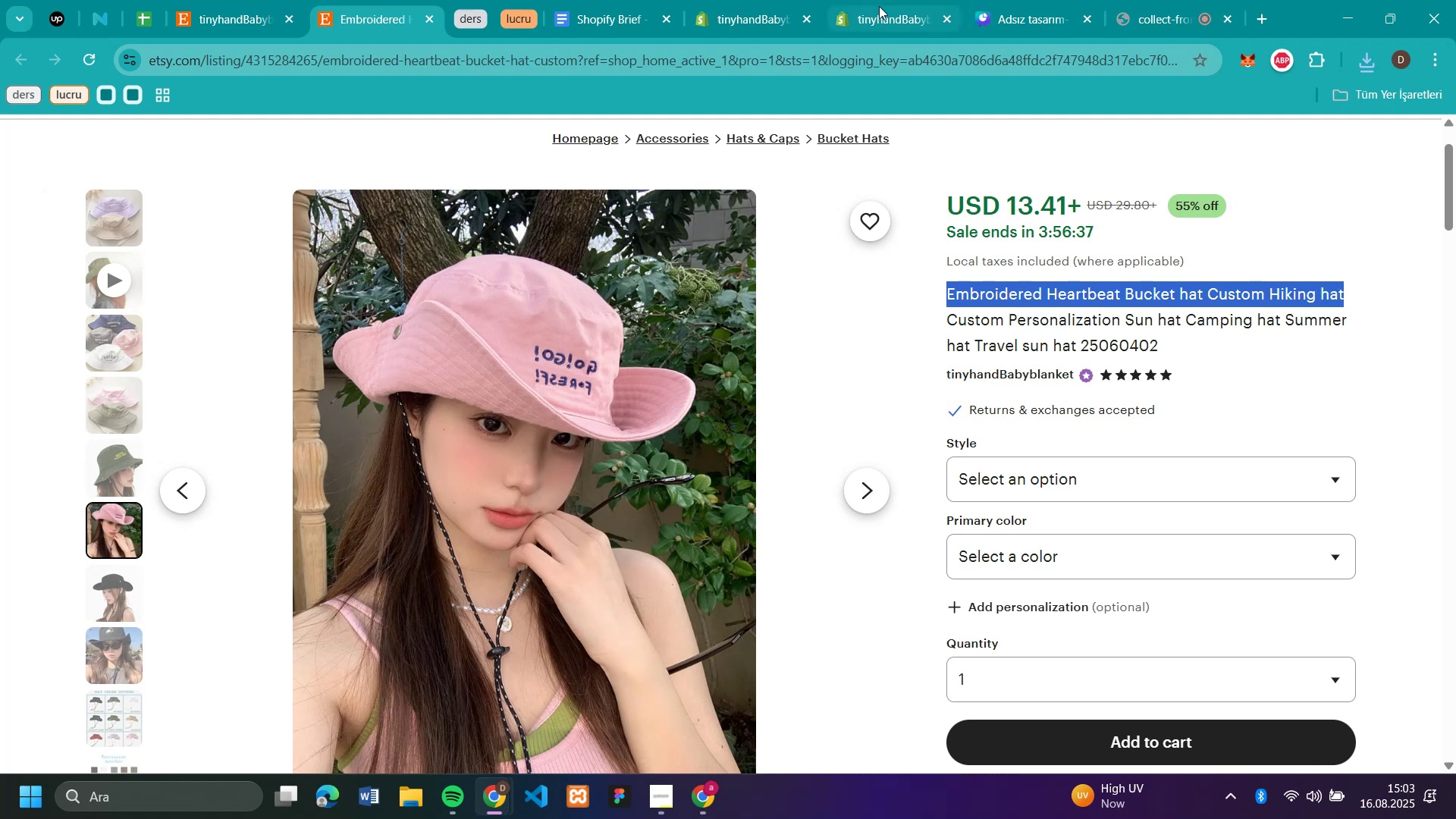 
left_click([879, 7])
 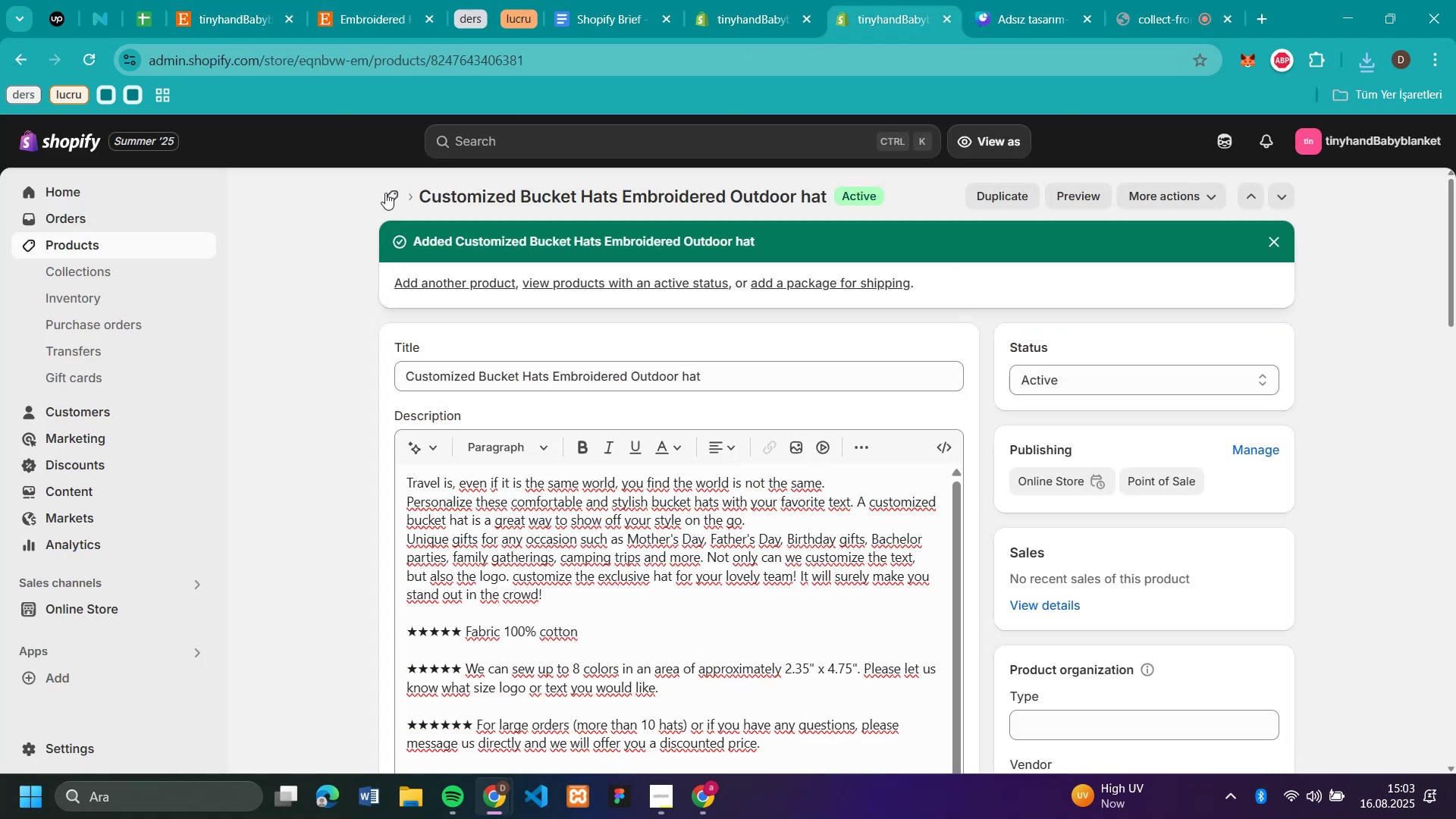 
left_click([388, 199])
 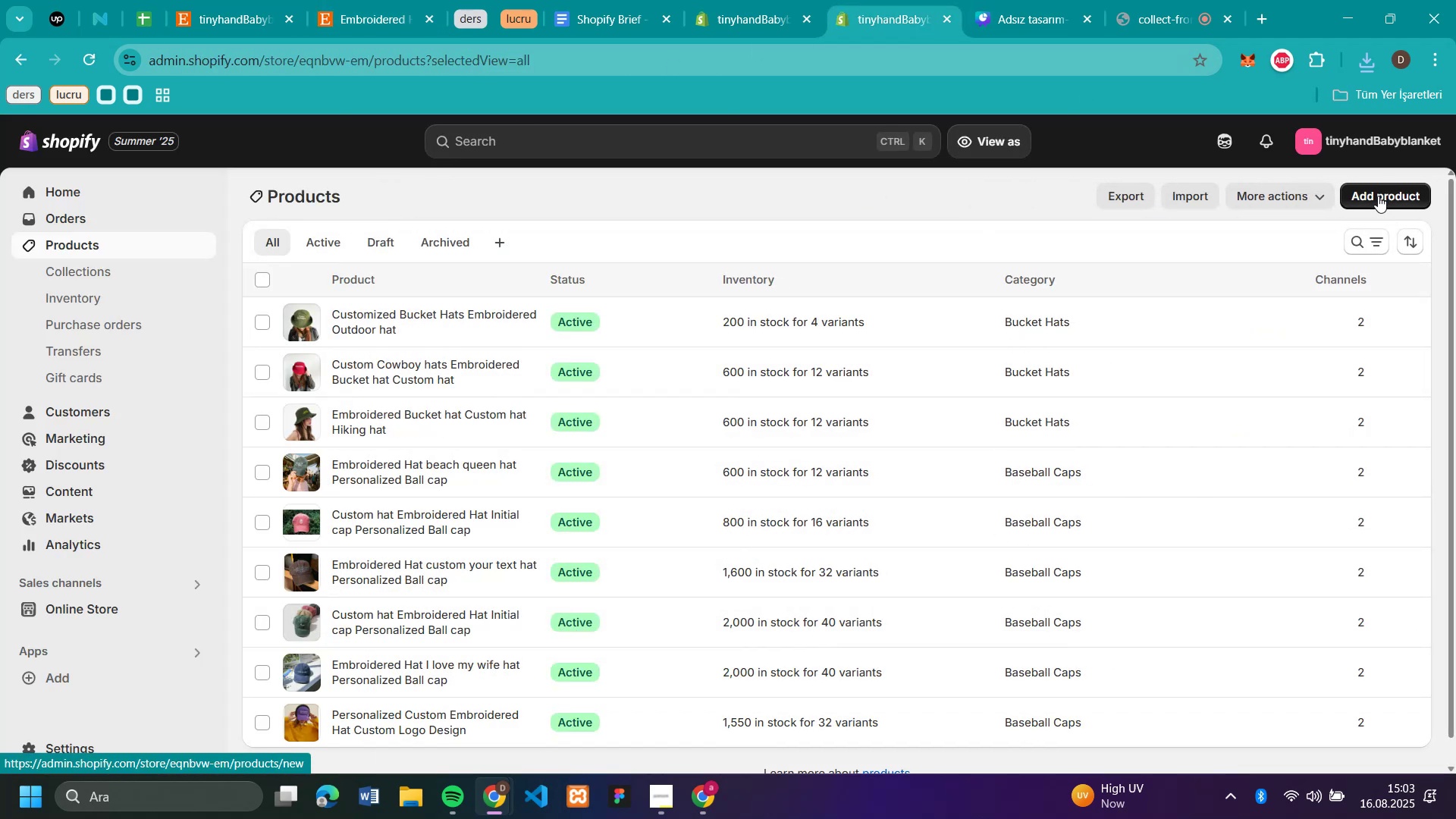 
left_click([1378, 196])
 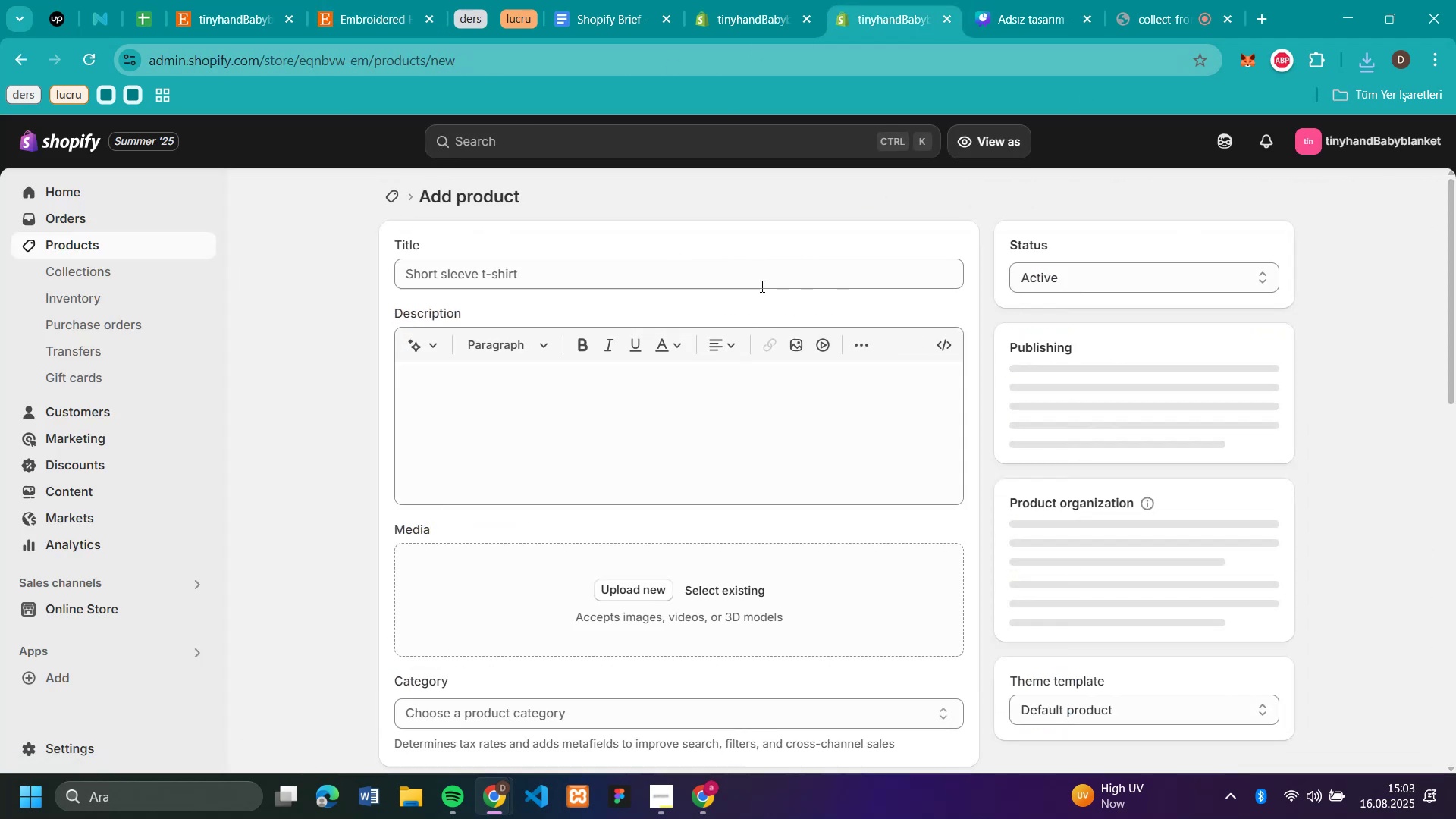 
left_click([709, 271])
 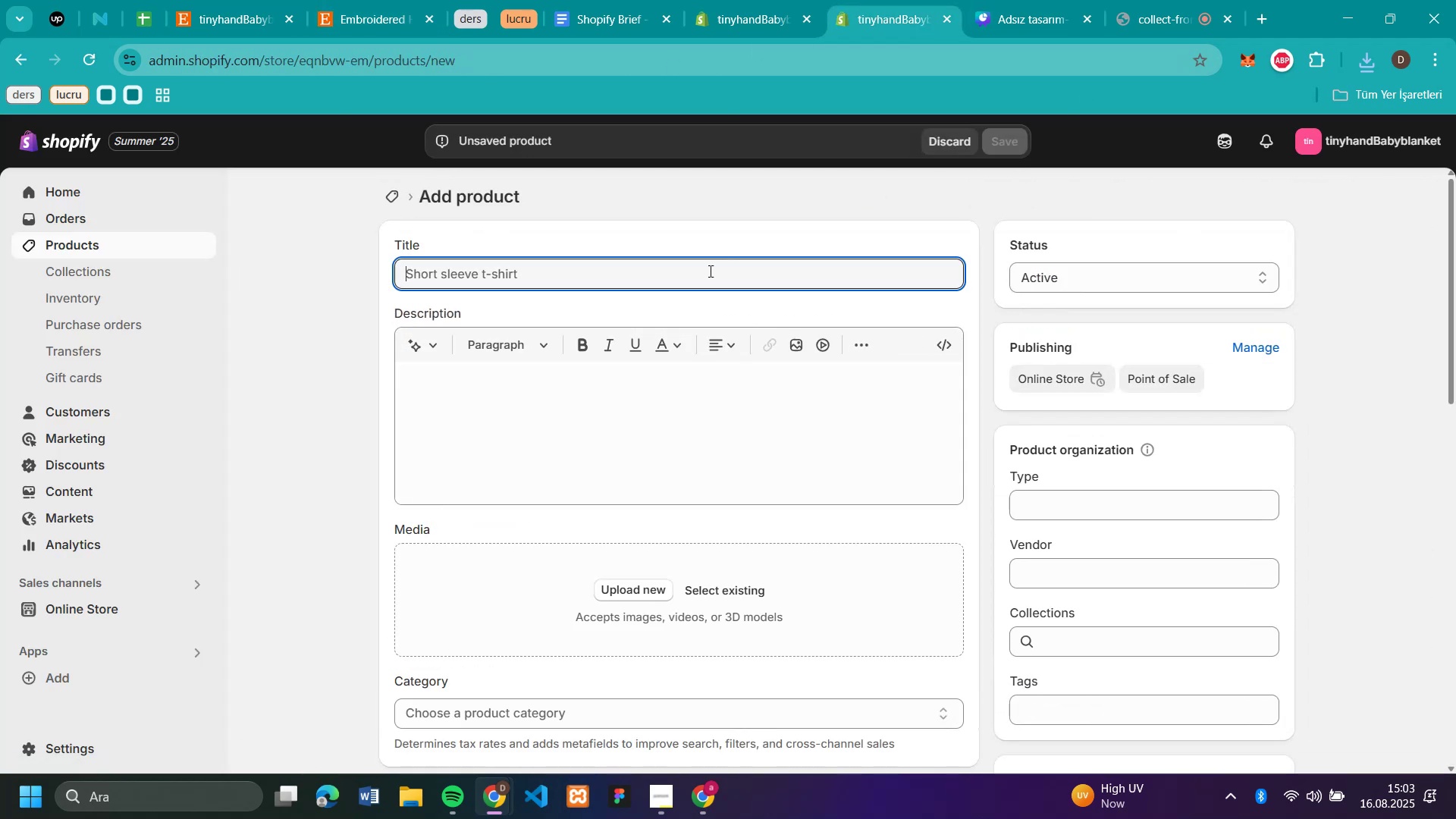 
key(Control+V)
 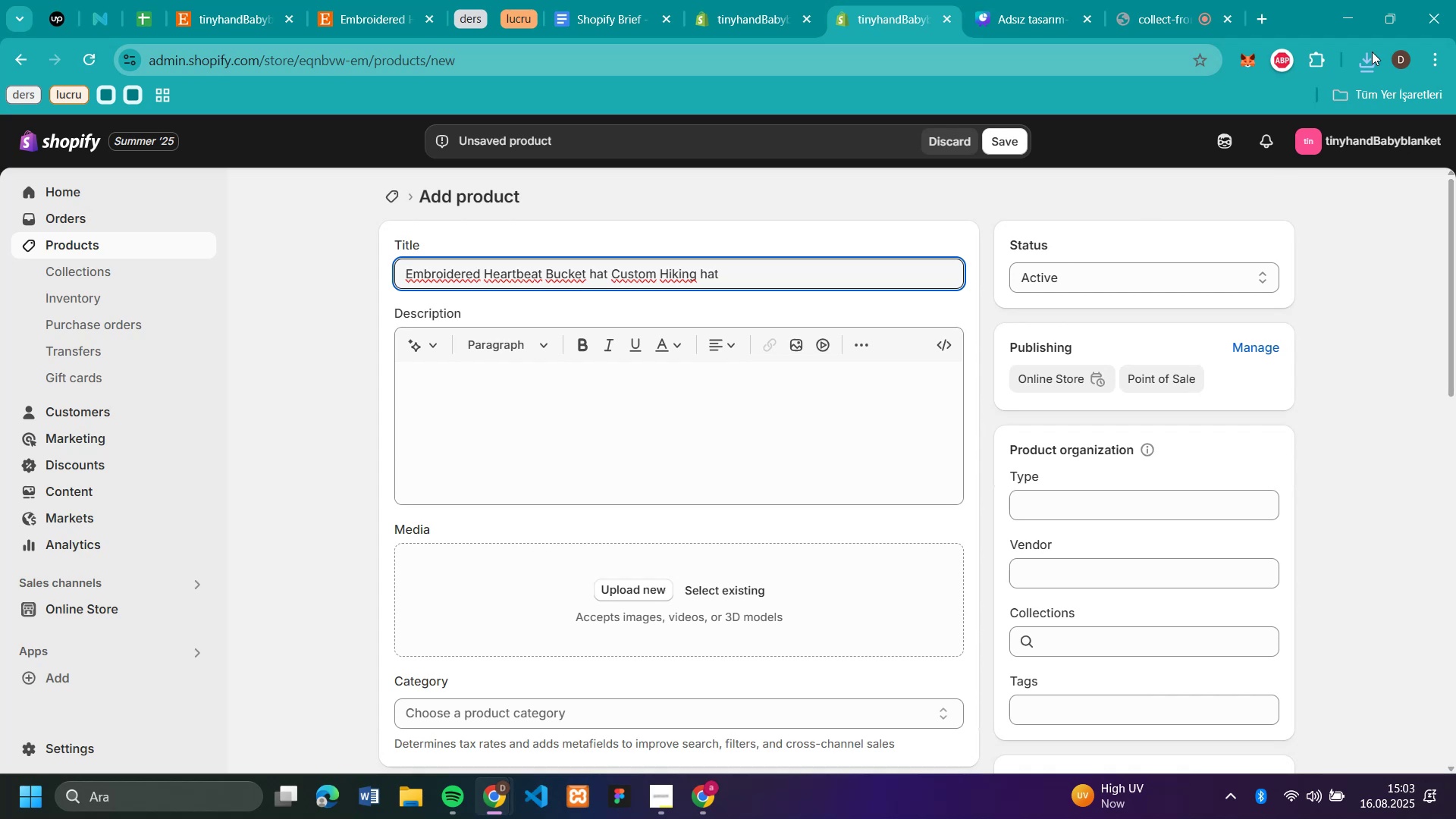 
left_click([1354, 58])
 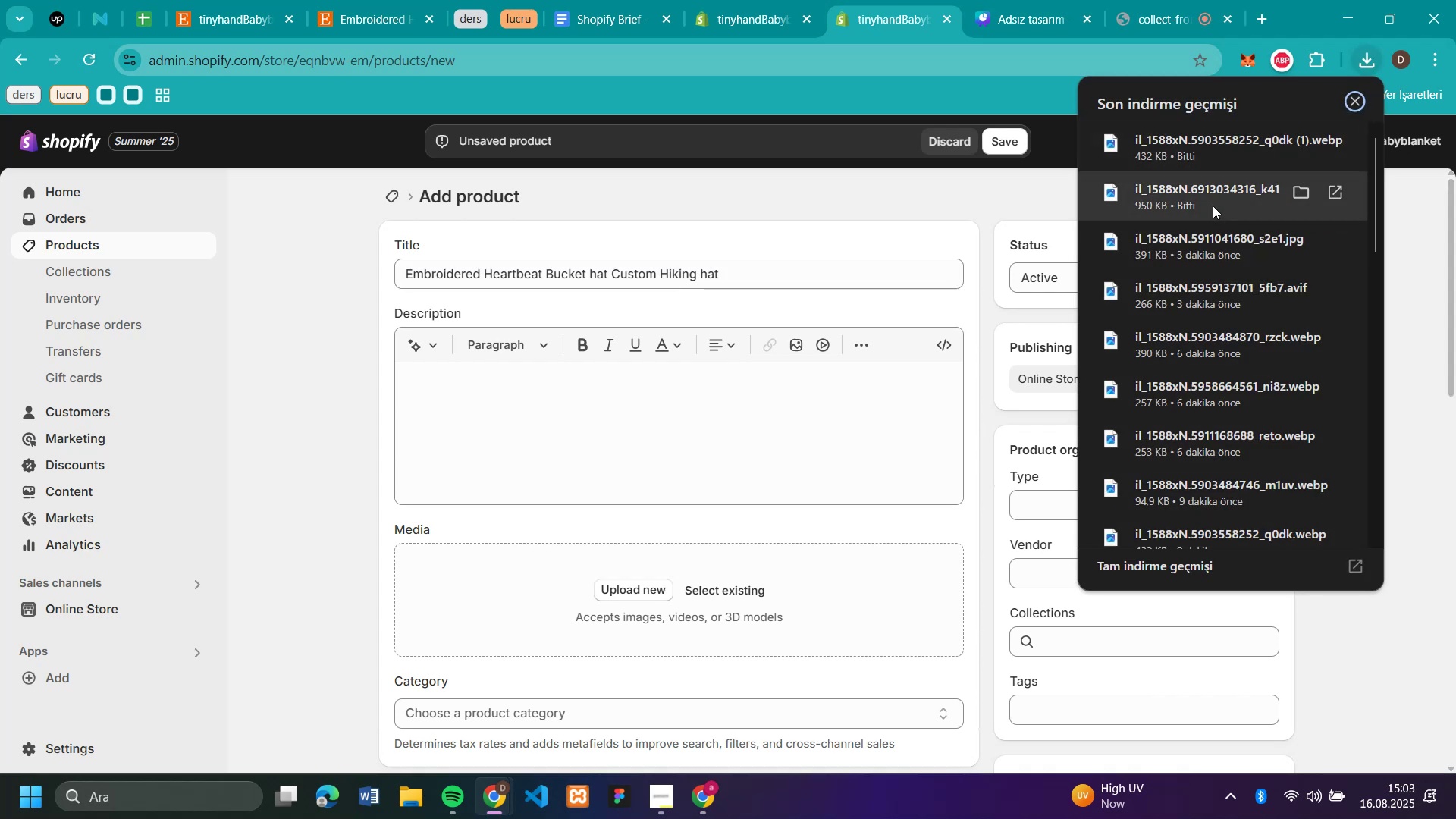 
left_click_drag(start_coordinate=[1172, 202], to_coordinate=[630, 595])
 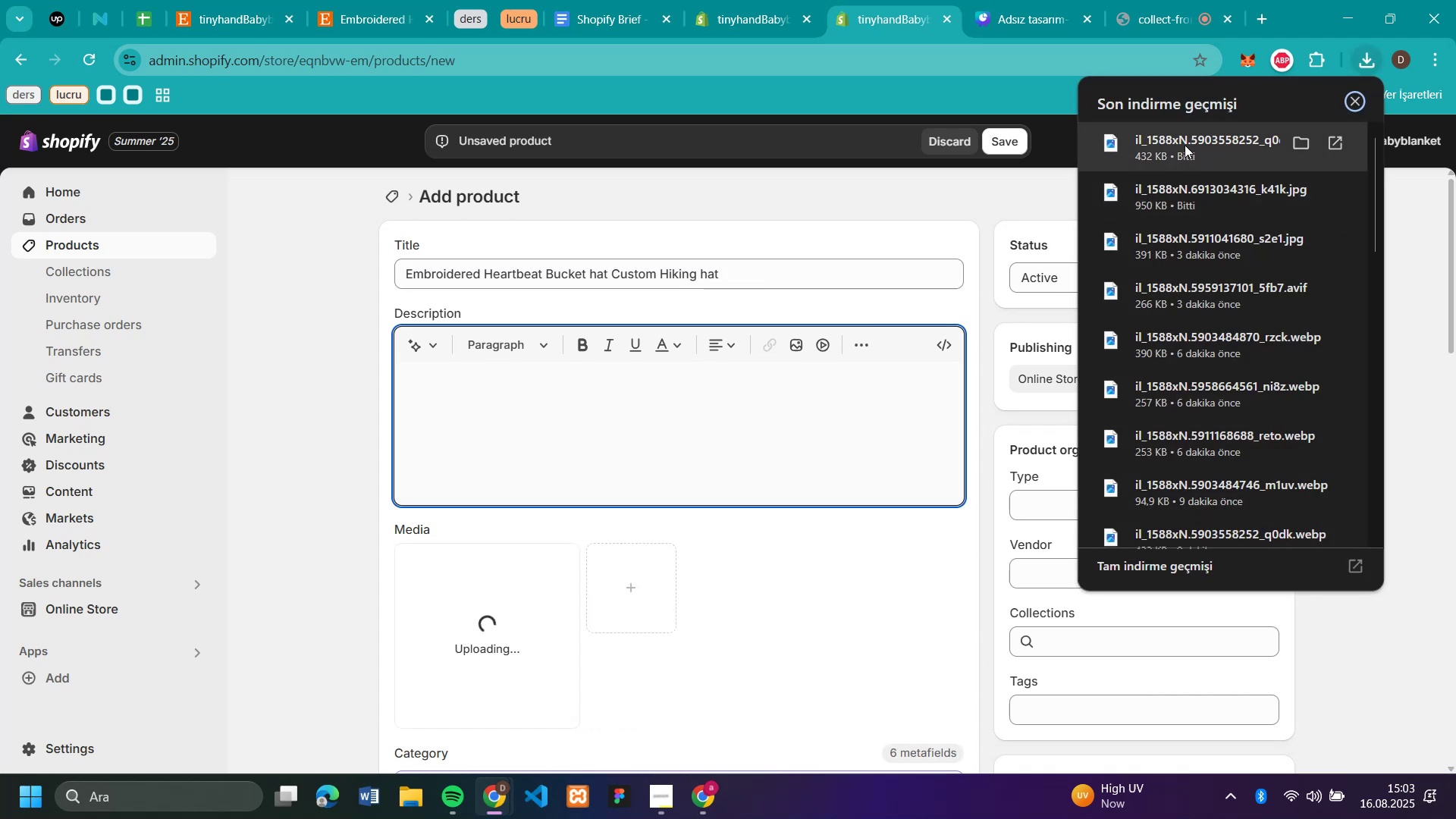 
left_click_drag(start_coordinate=[1165, 143], to_coordinate=[791, 574])
 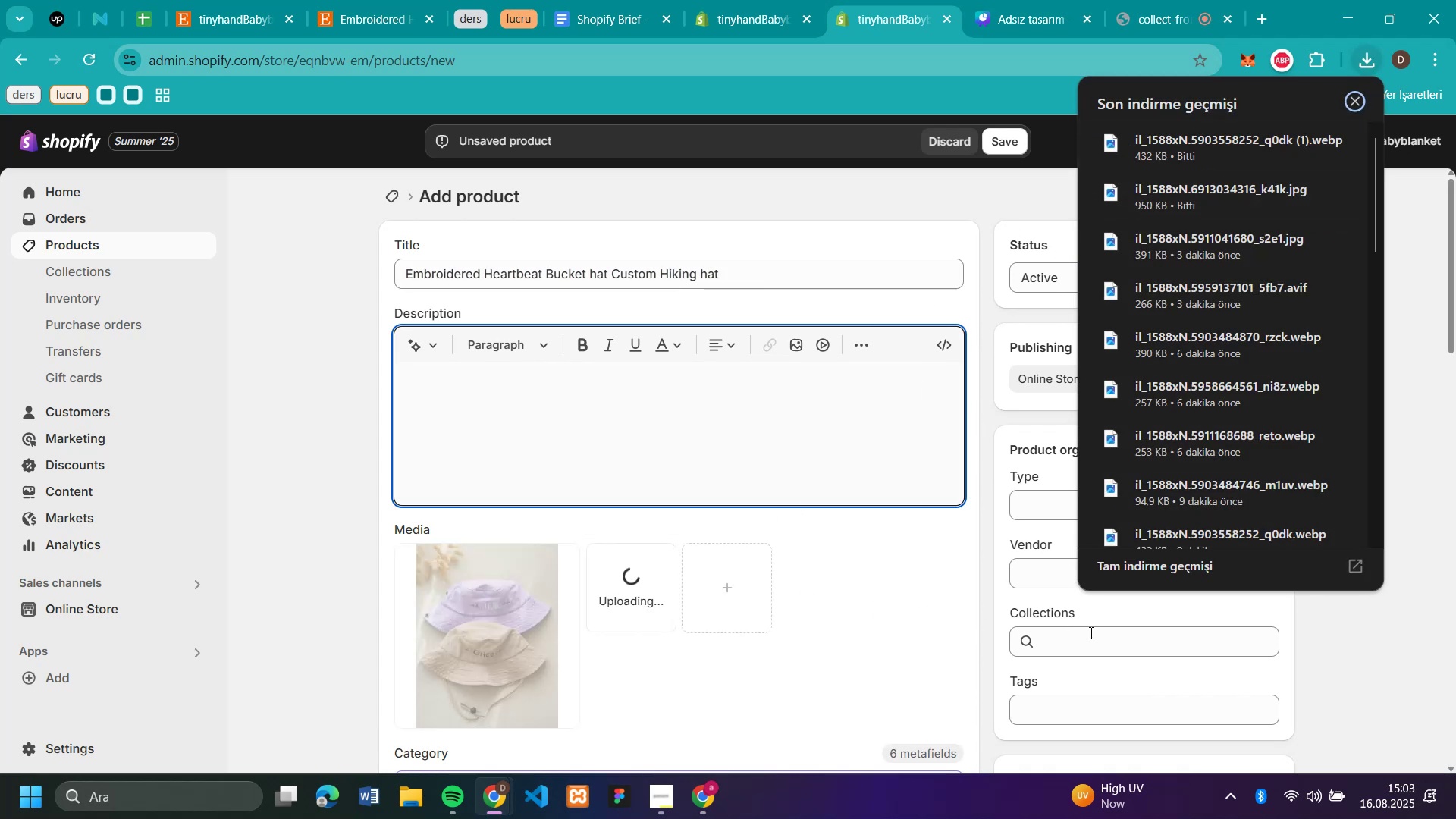 
left_click([1090, 632])
 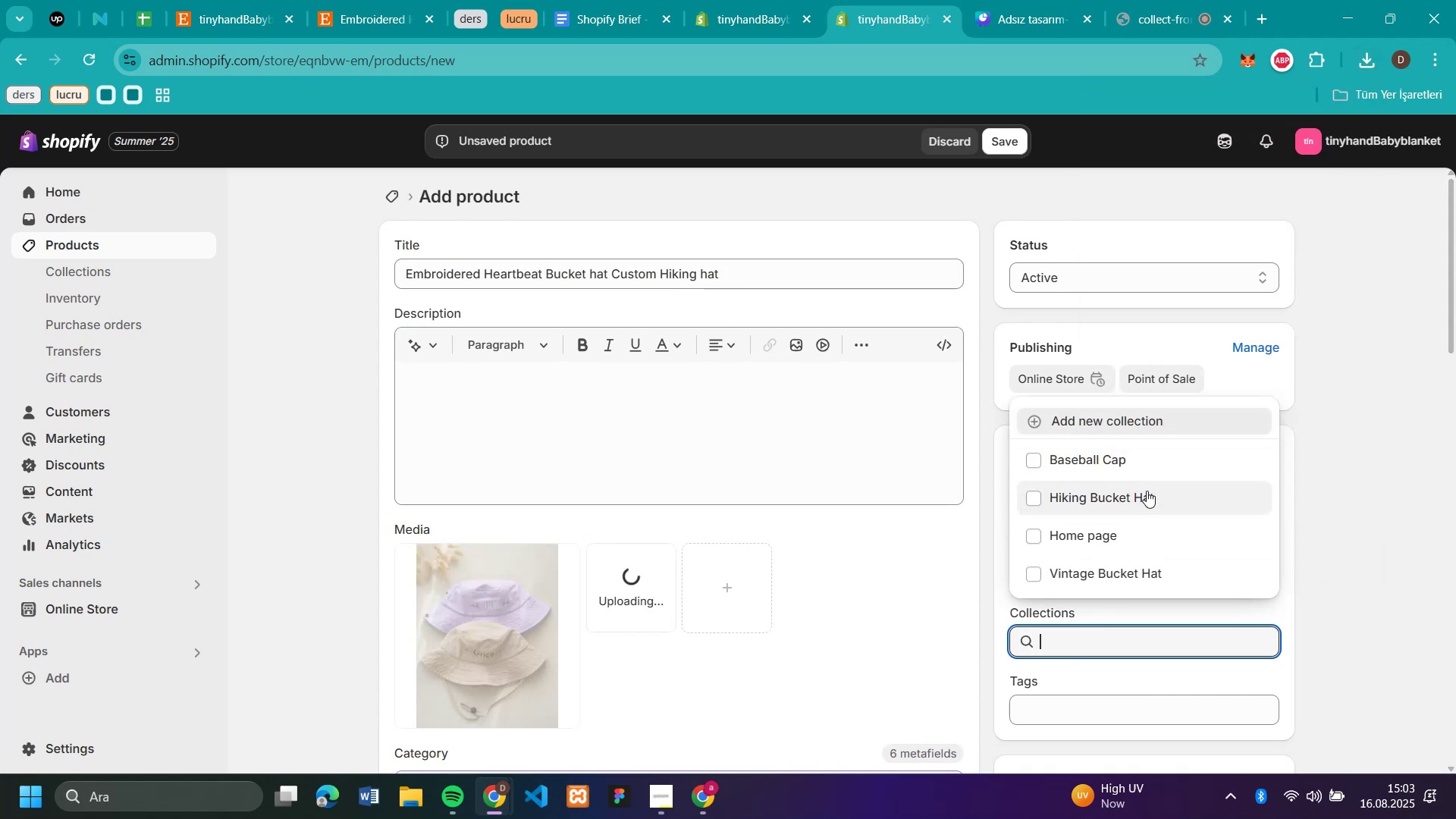 
double_click([1374, 415])
 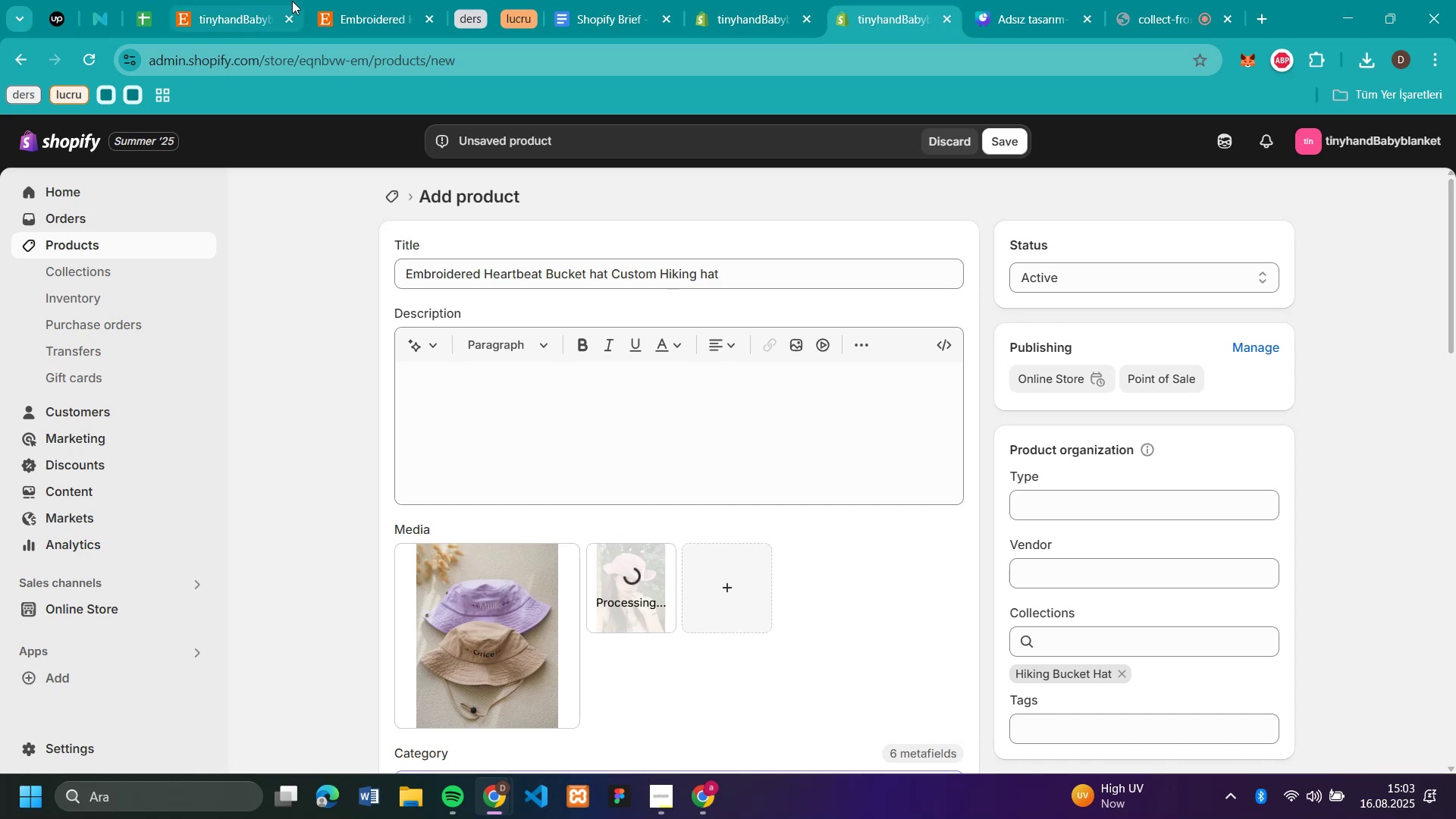 
left_click([359, 1])
 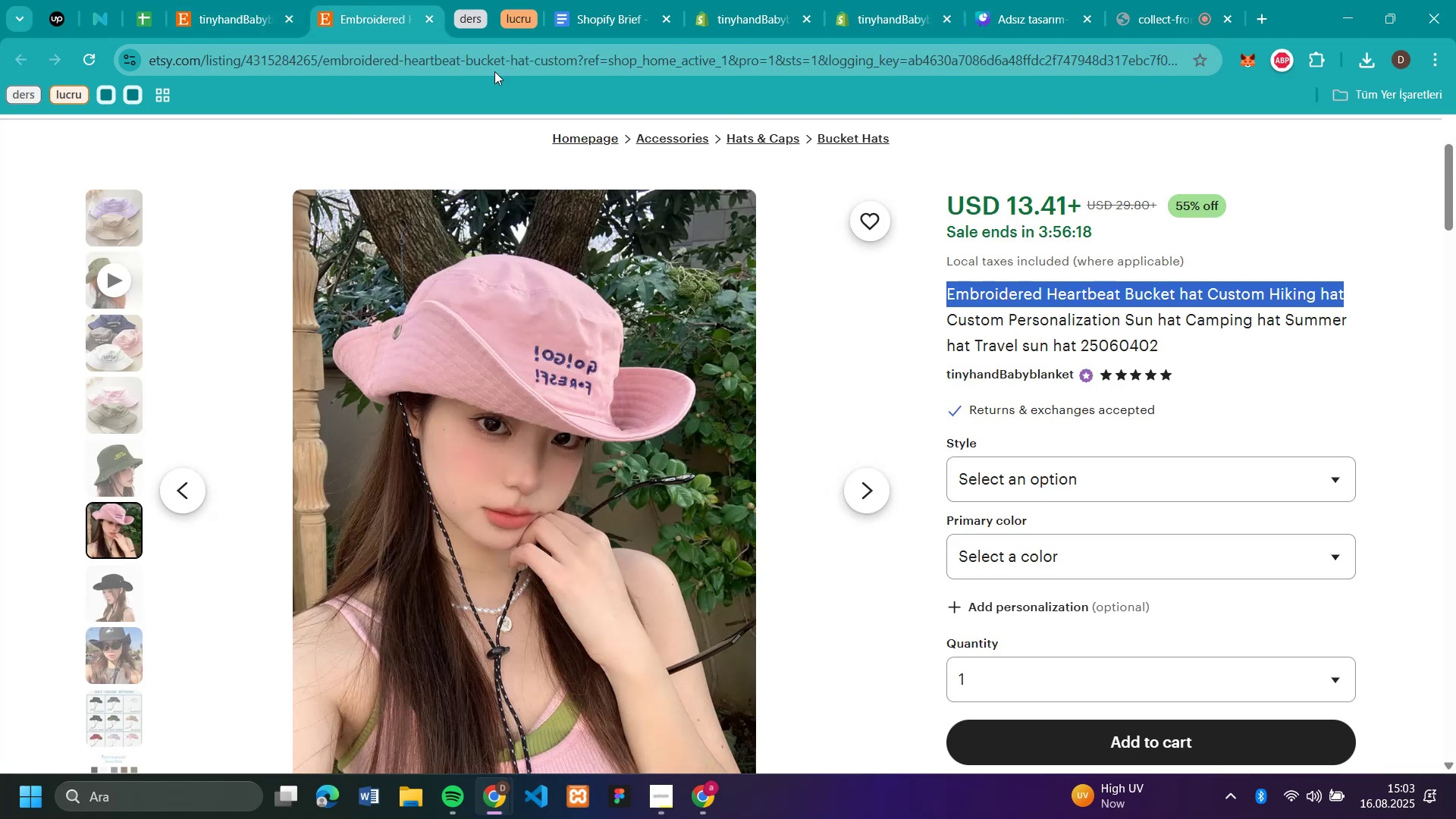 
scroll: coordinate [984, 372], scroll_direction: down, amount: 9.0
 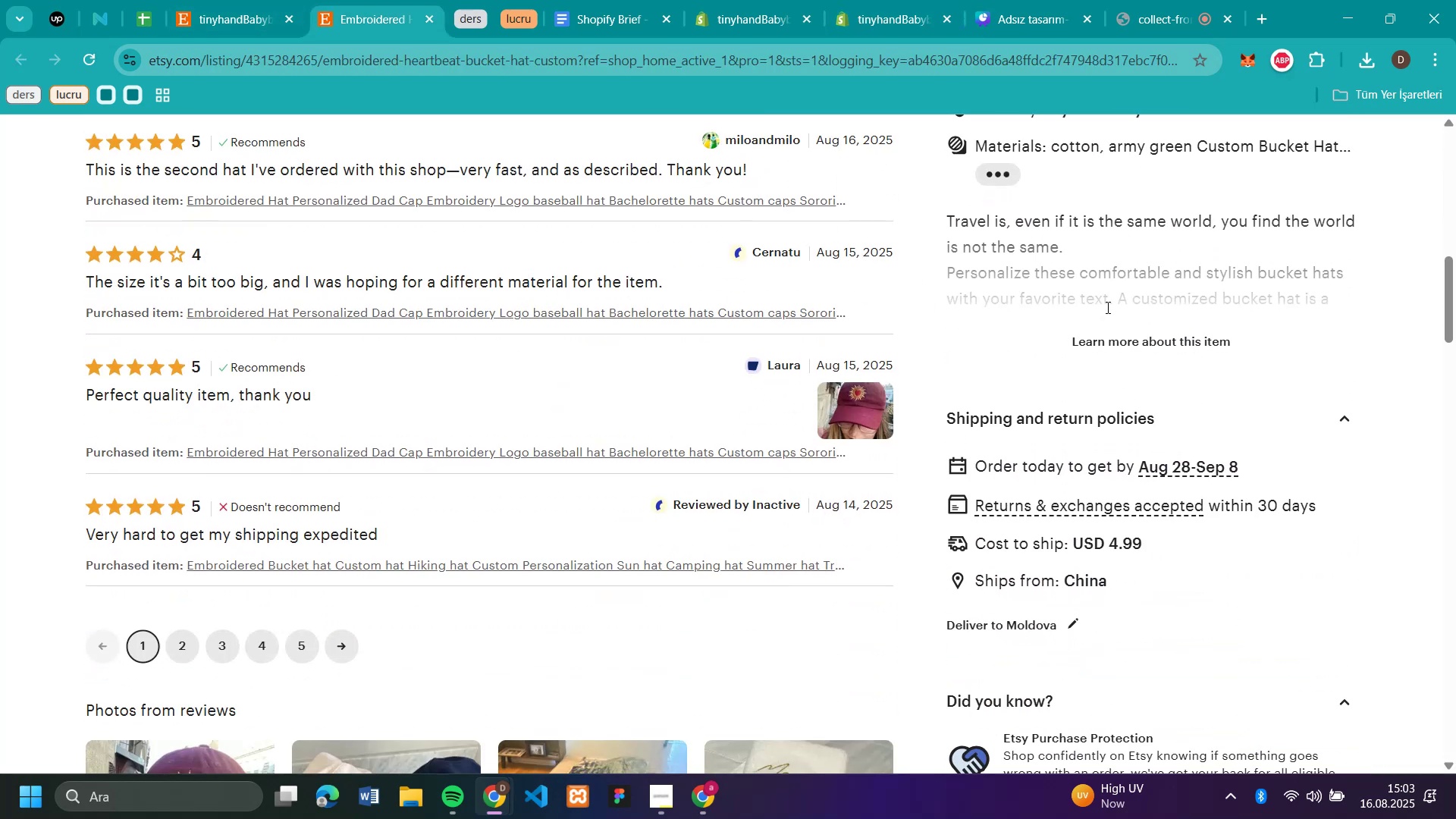 
left_click([1113, 334])
 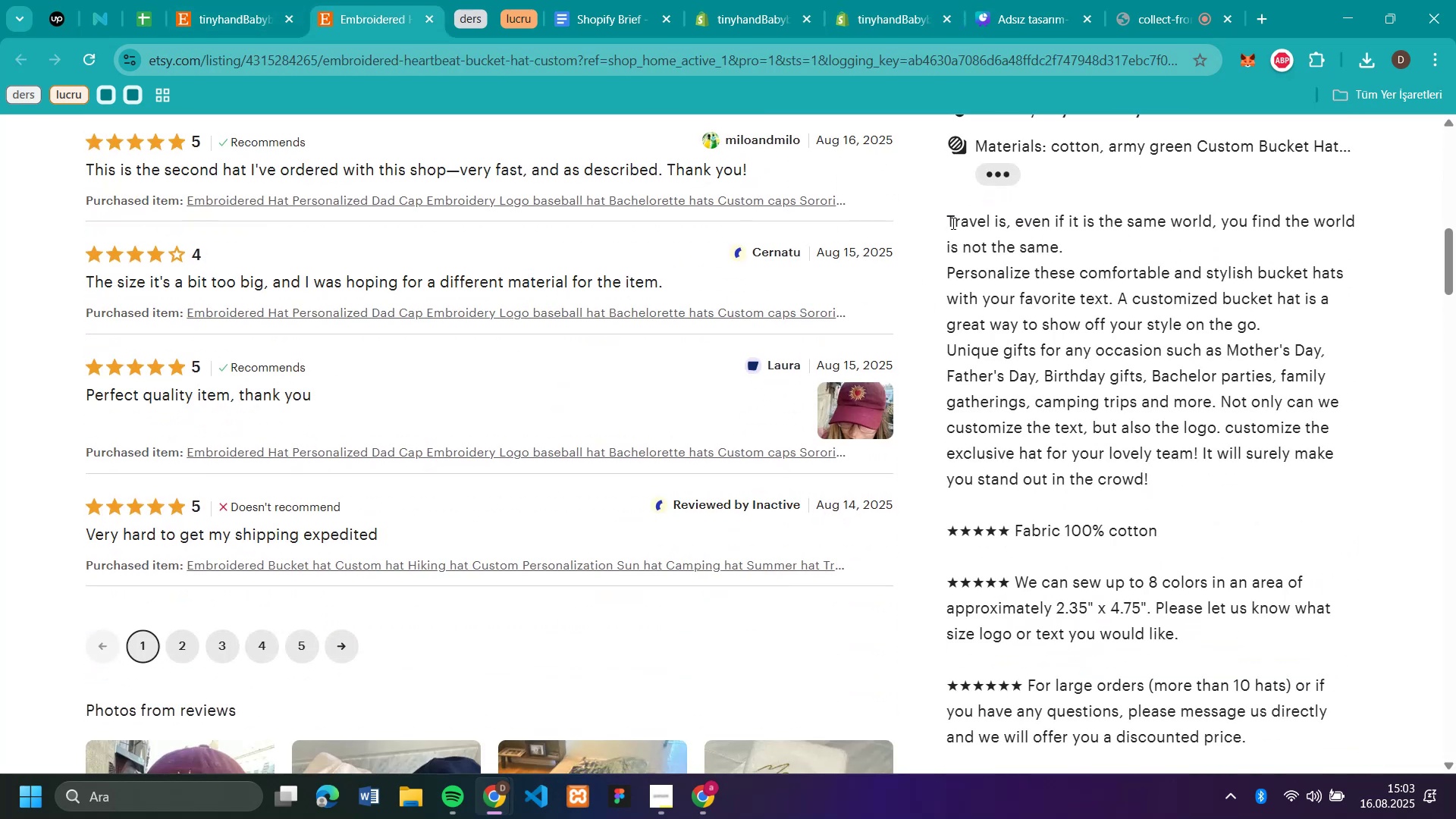 
left_click_drag(start_coordinate=[948, 220], to_coordinate=[1200, 472])
 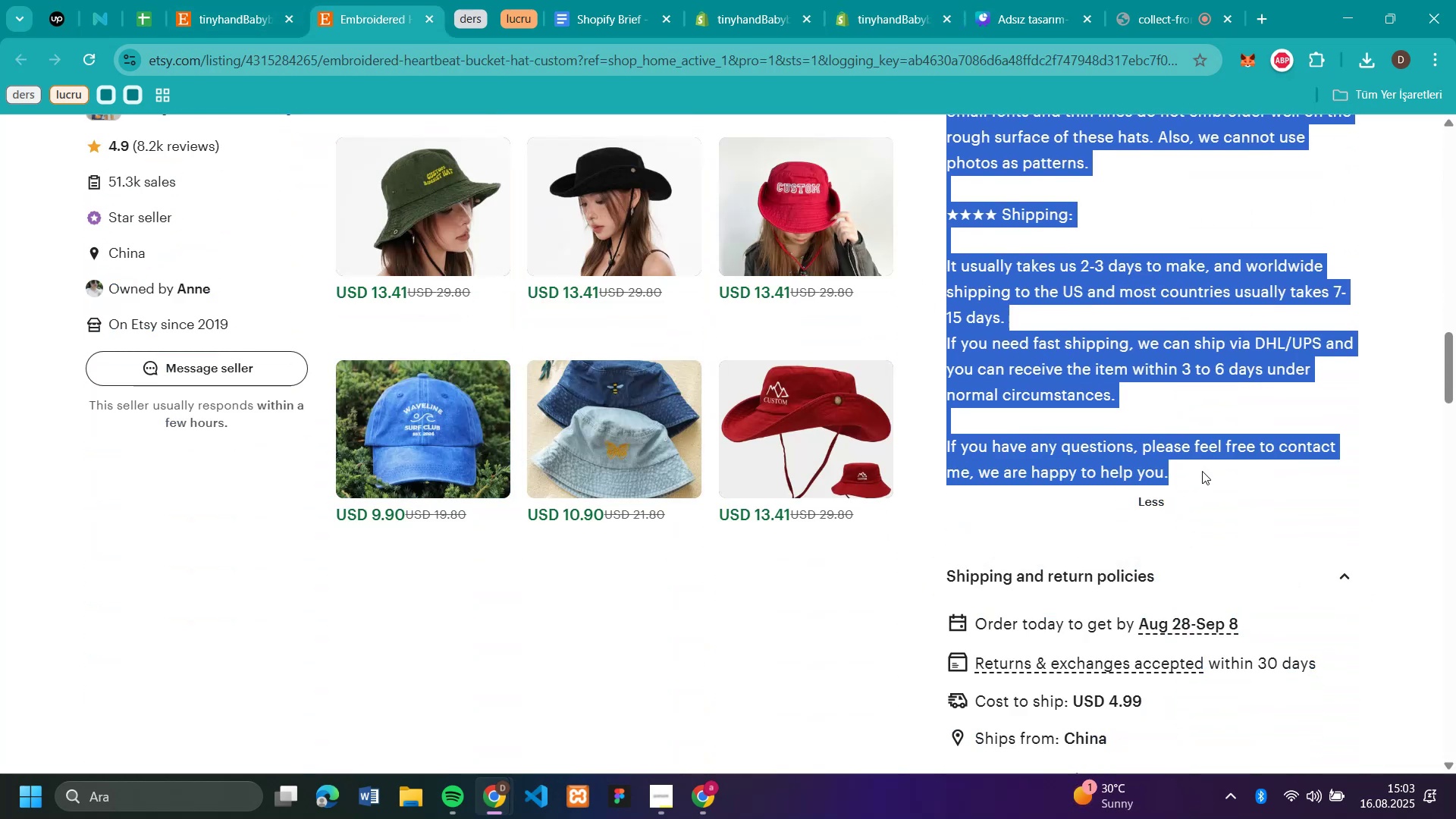 
key(Control+C)
 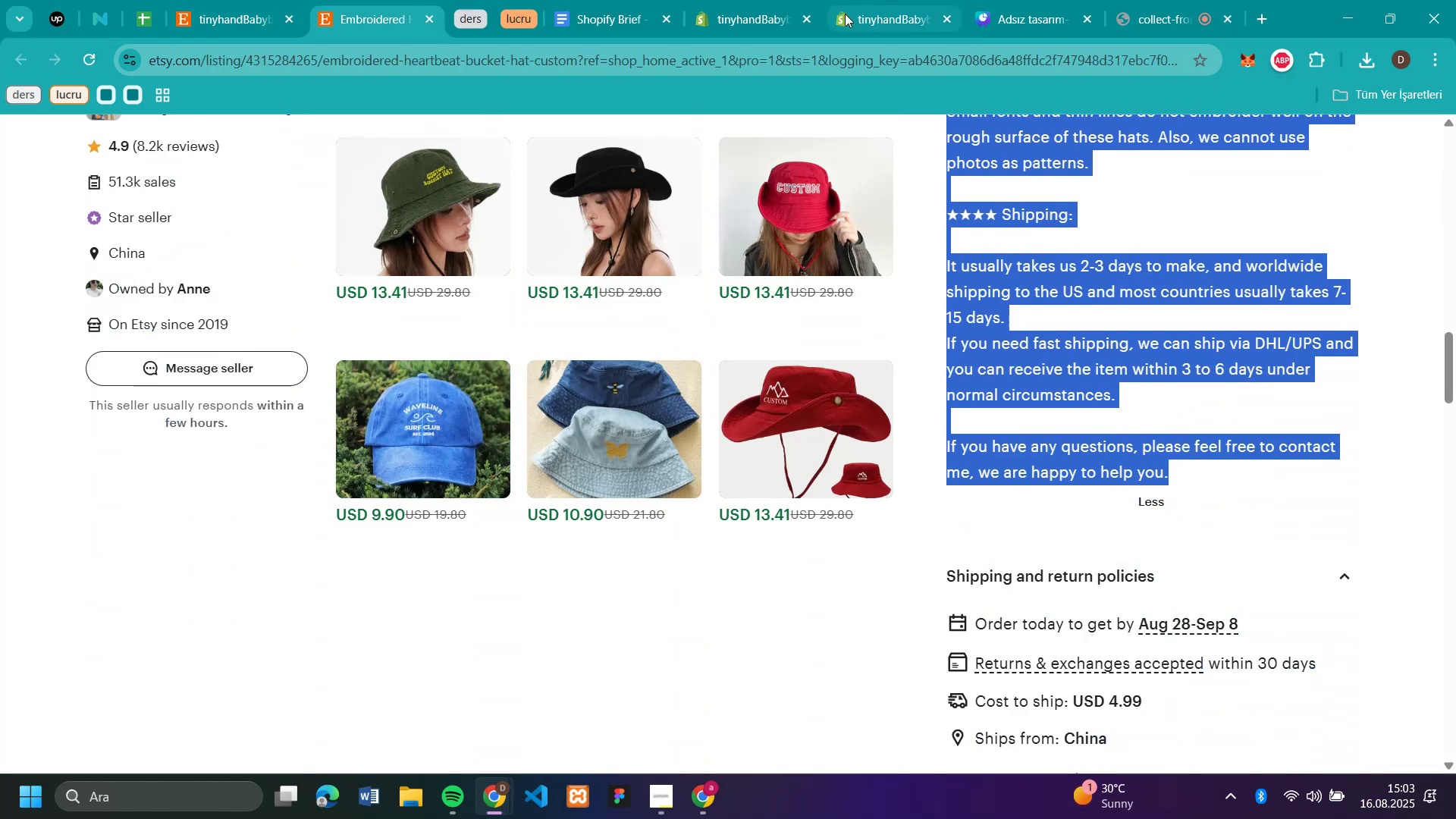 
left_click([876, 20])
 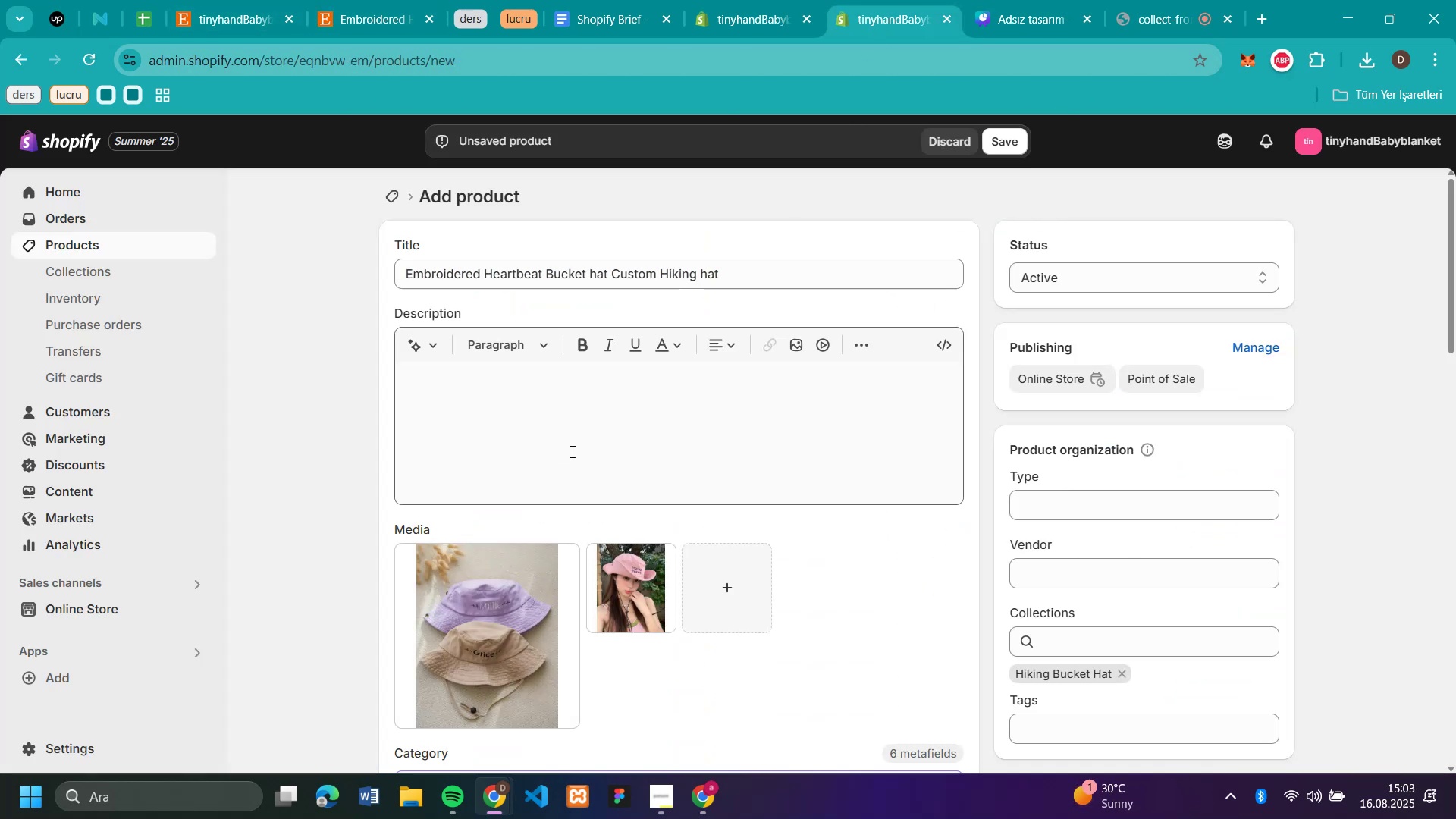 
left_click([577, 437])
 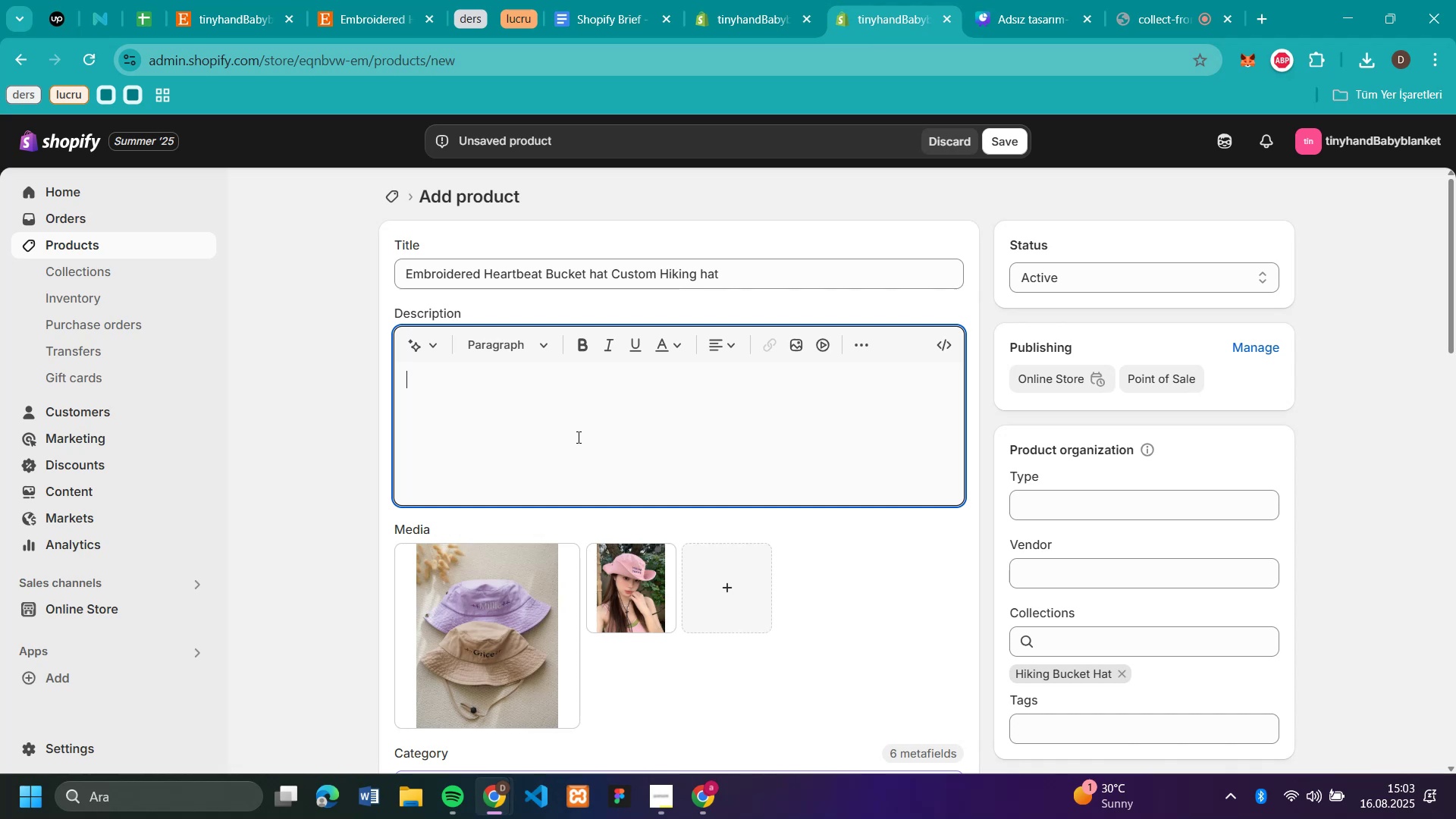 
key(Control+V)
 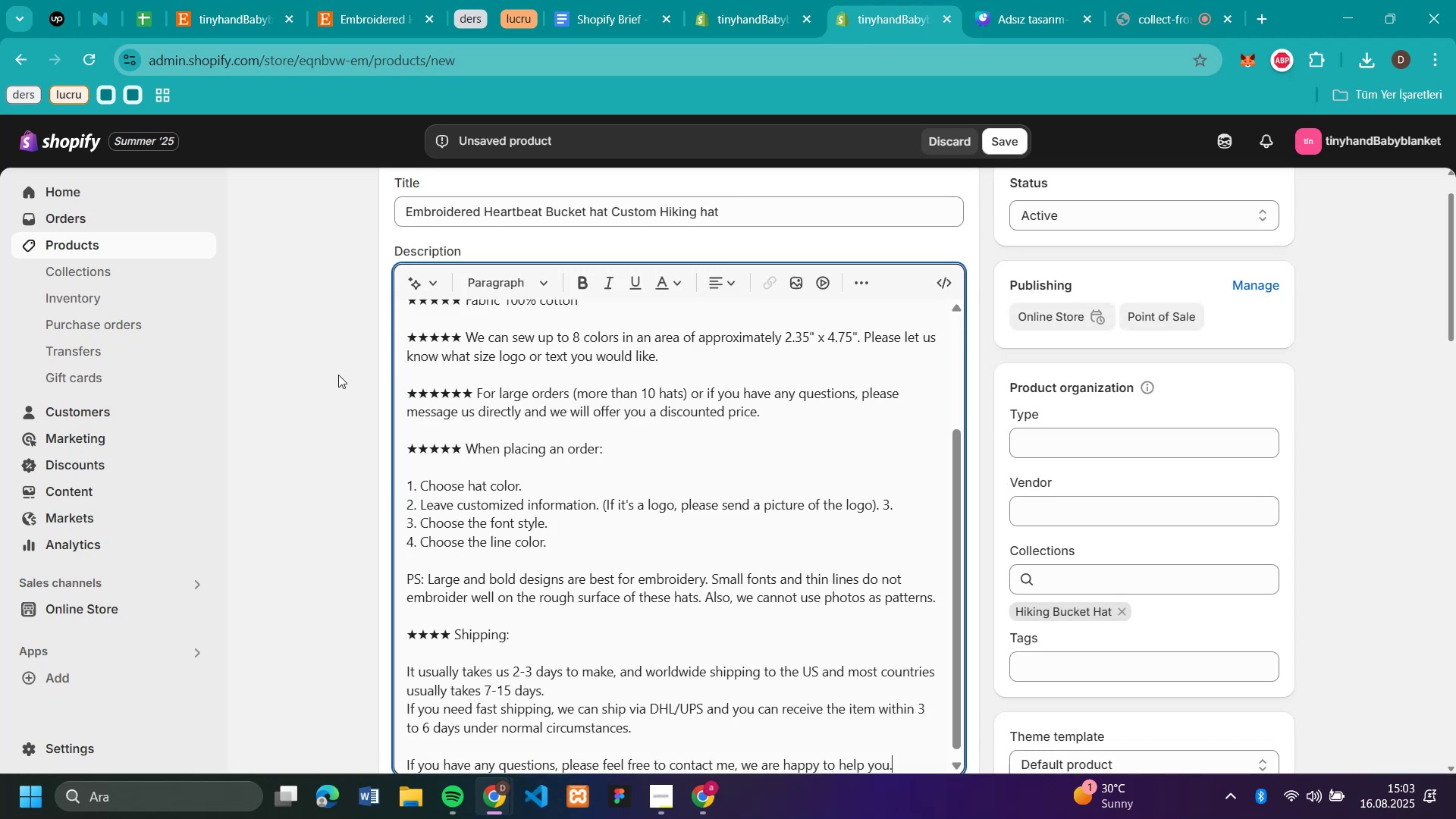 
left_click([291, 383])
 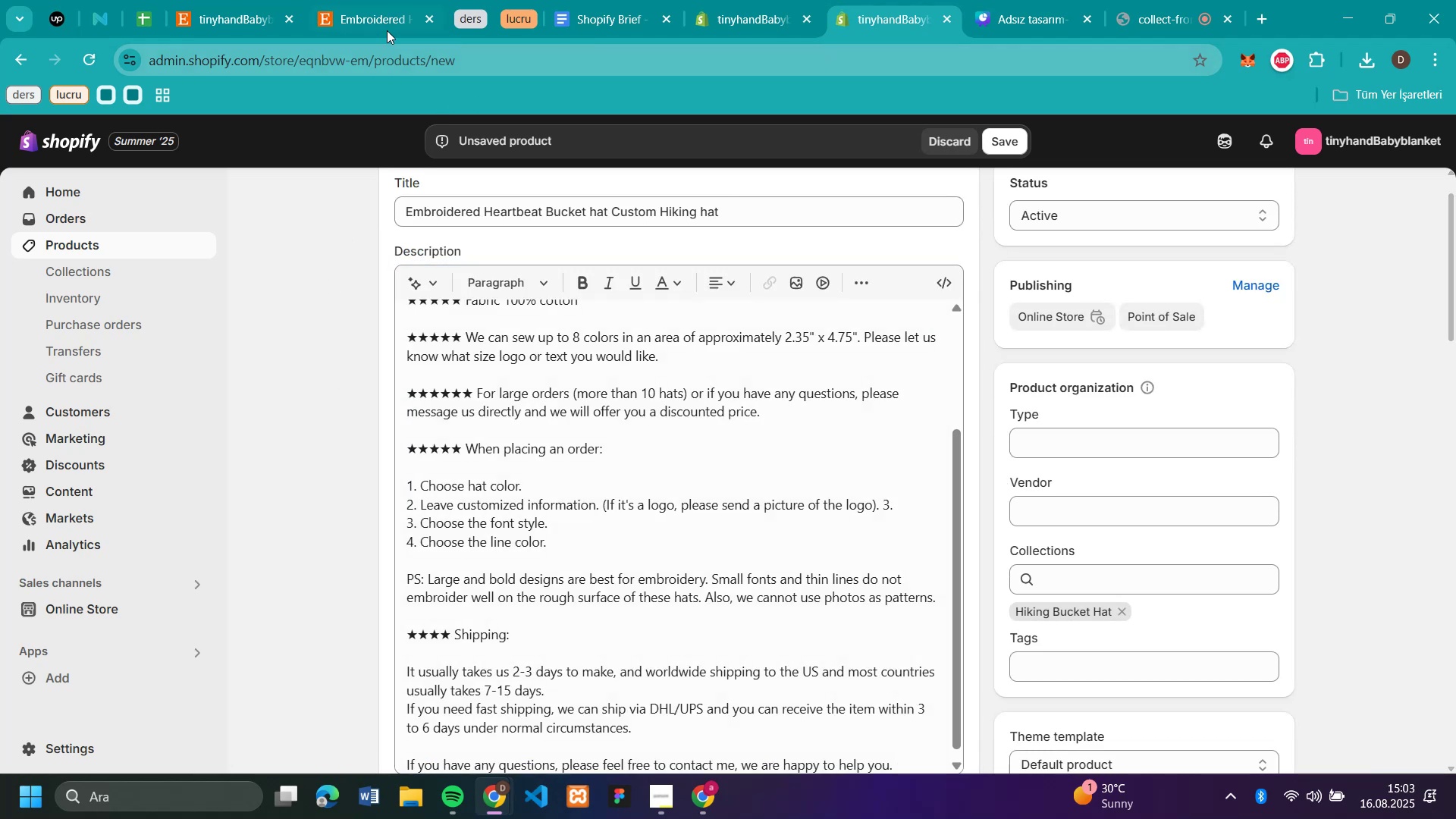 
left_click([384, 15])
 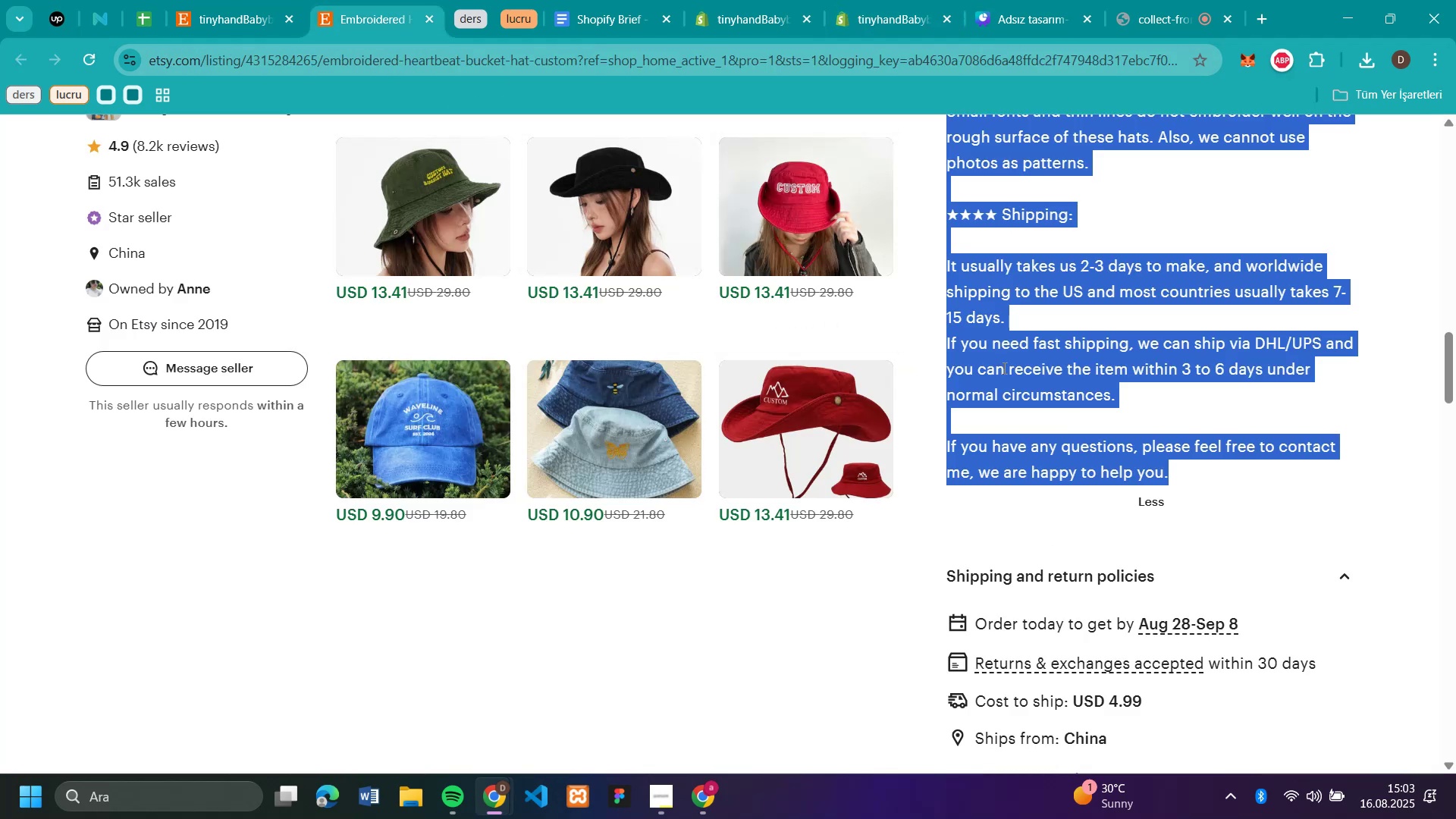 
scroll: coordinate [1003, 368], scroll_direction: up, amount: 20.0
 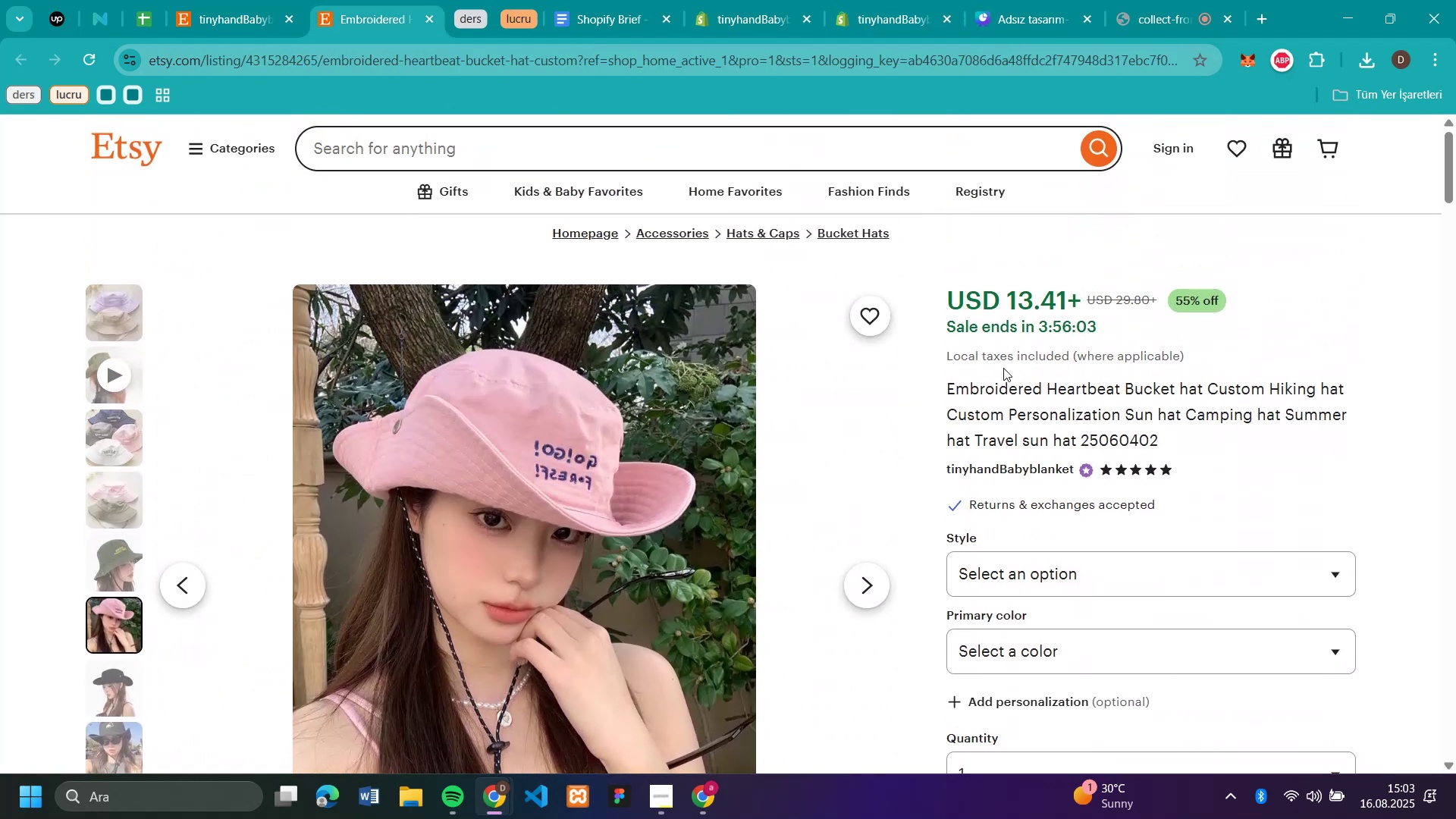 
scroll: coordinate [1032, 386], scroll_direction: down, amount: 1.0
 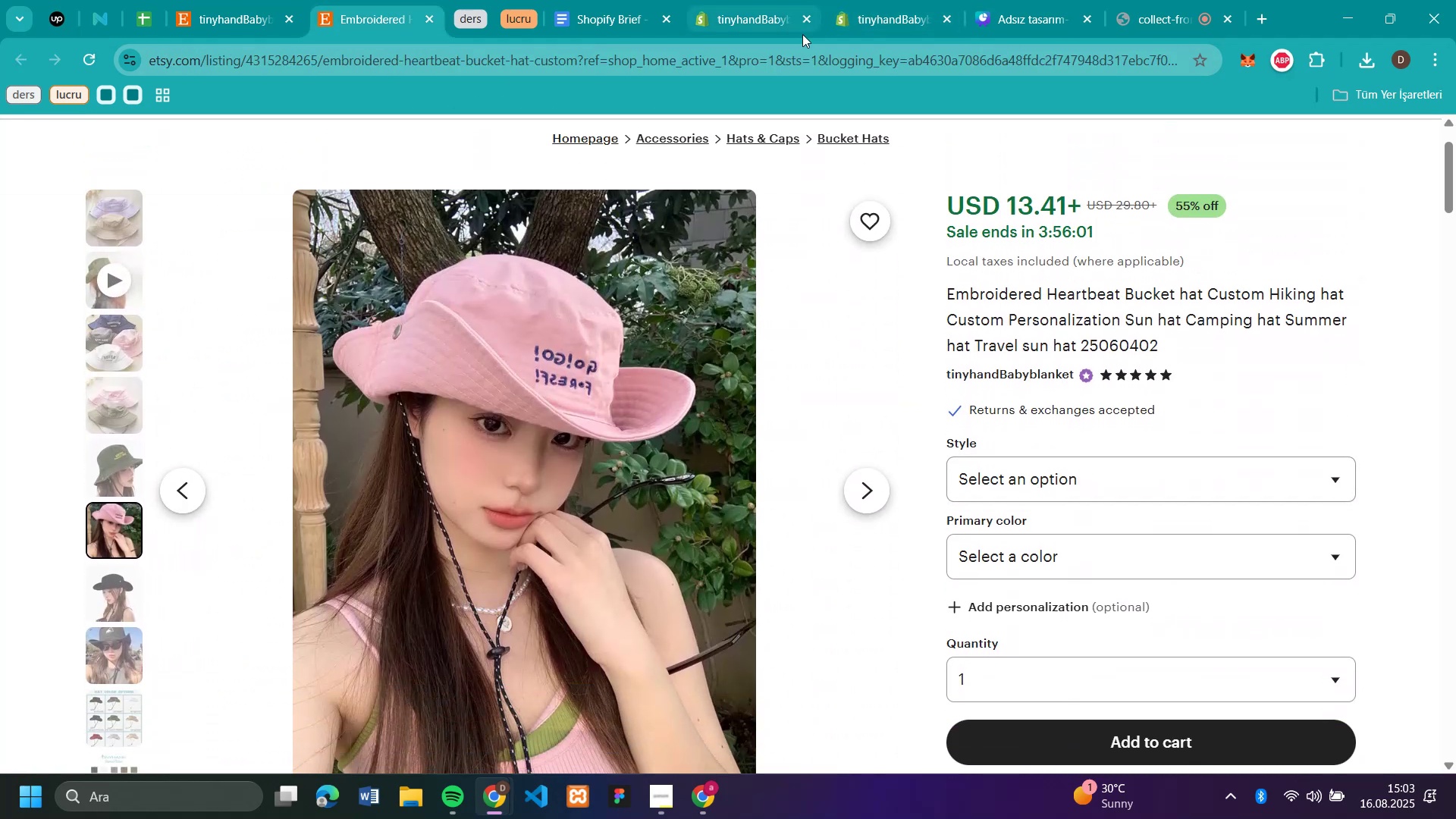 
left_click([872, 18])
 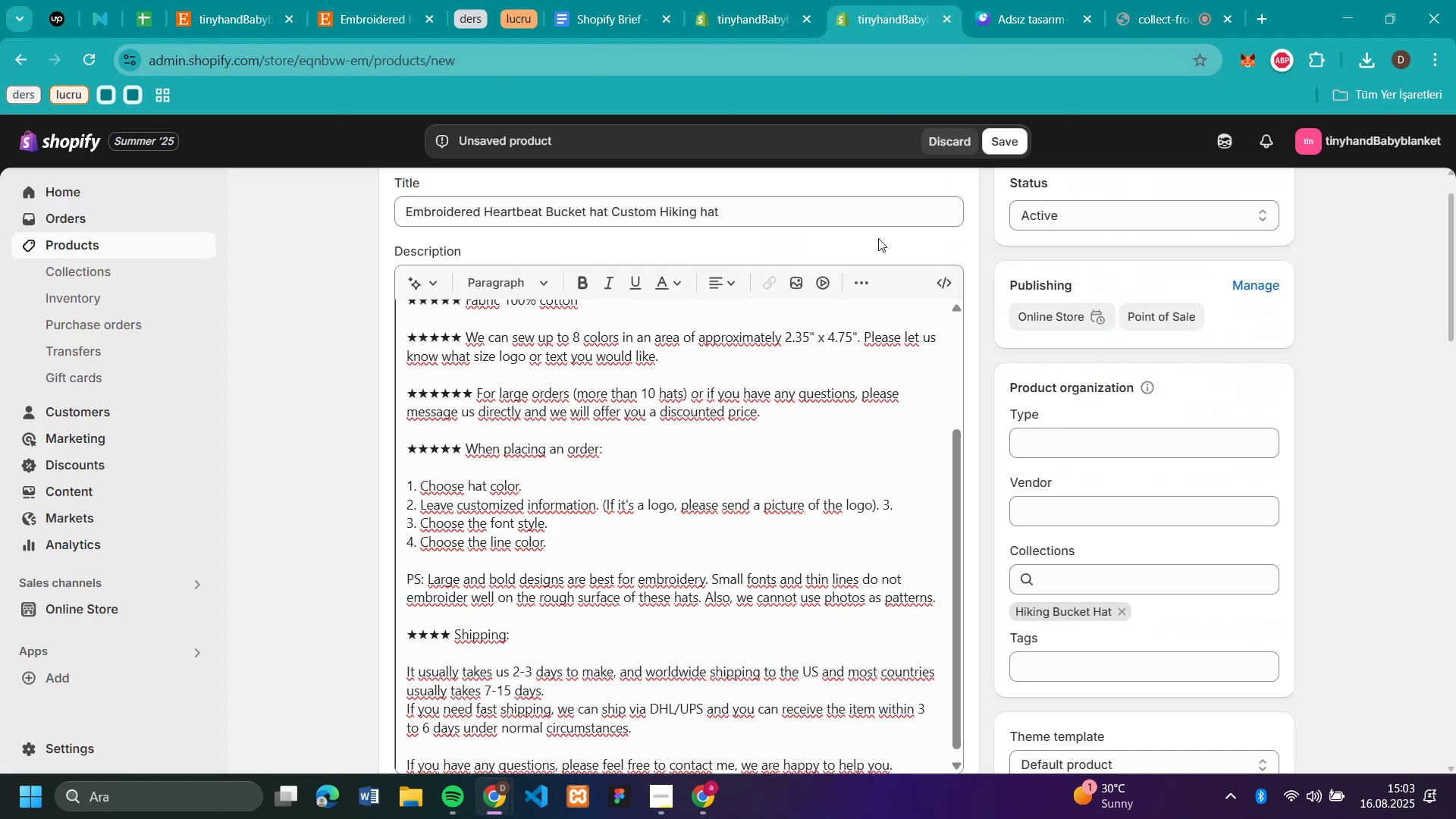 
scroll: coordinate [929, 478], scroll_direction: down, amount: 20.0
 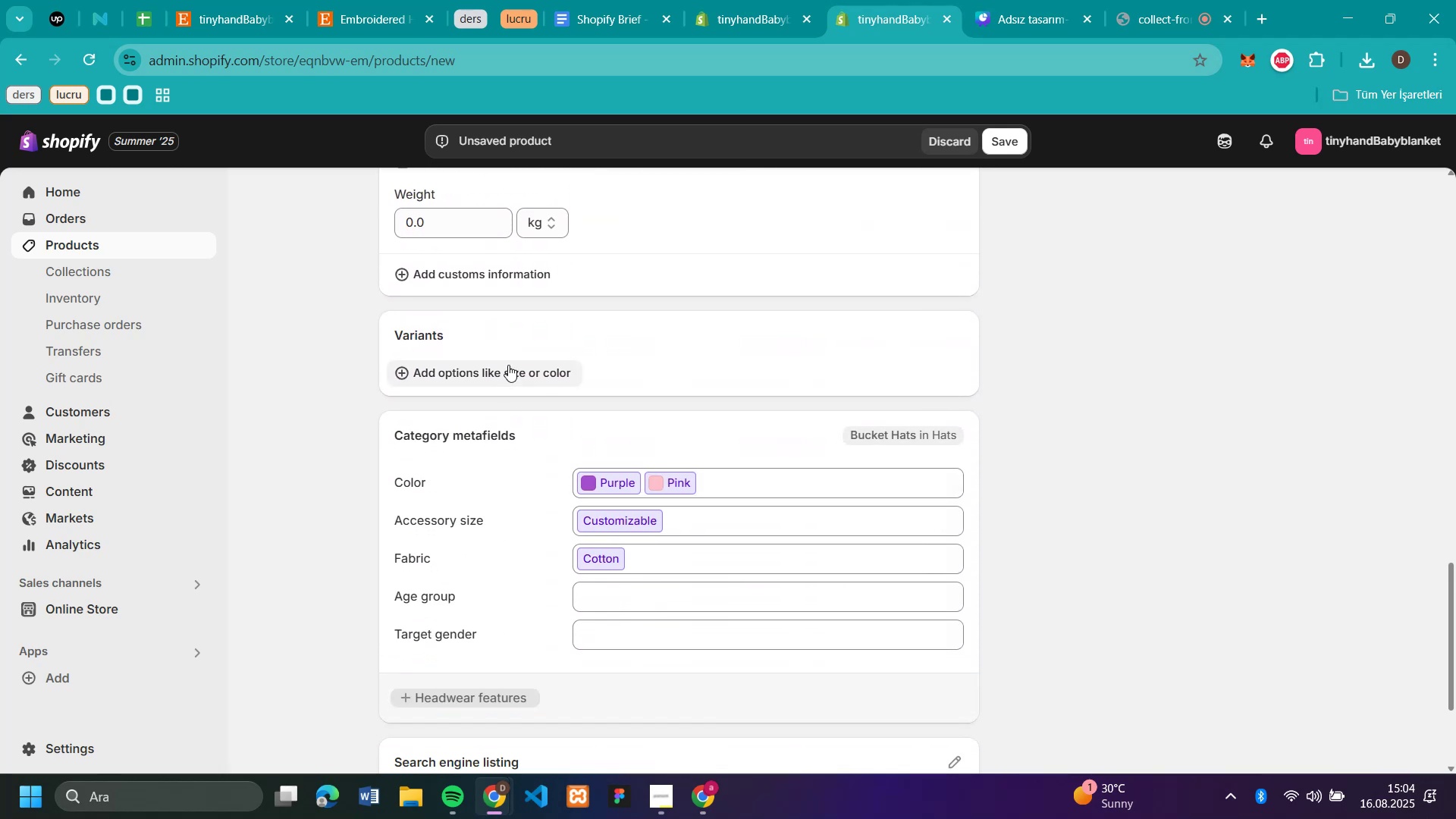 
left_click([508, 365])
 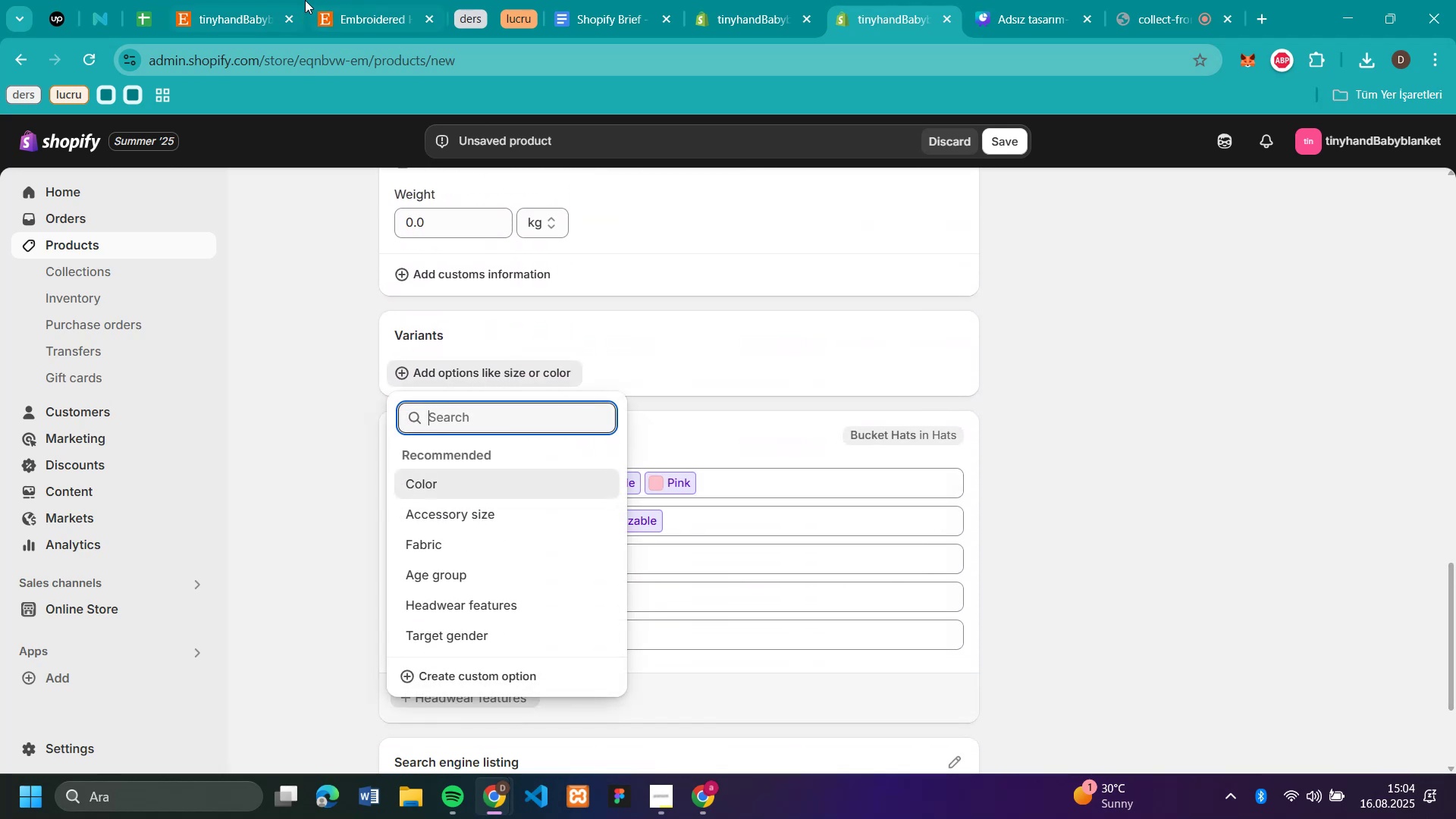 
left_click([340, 34])
 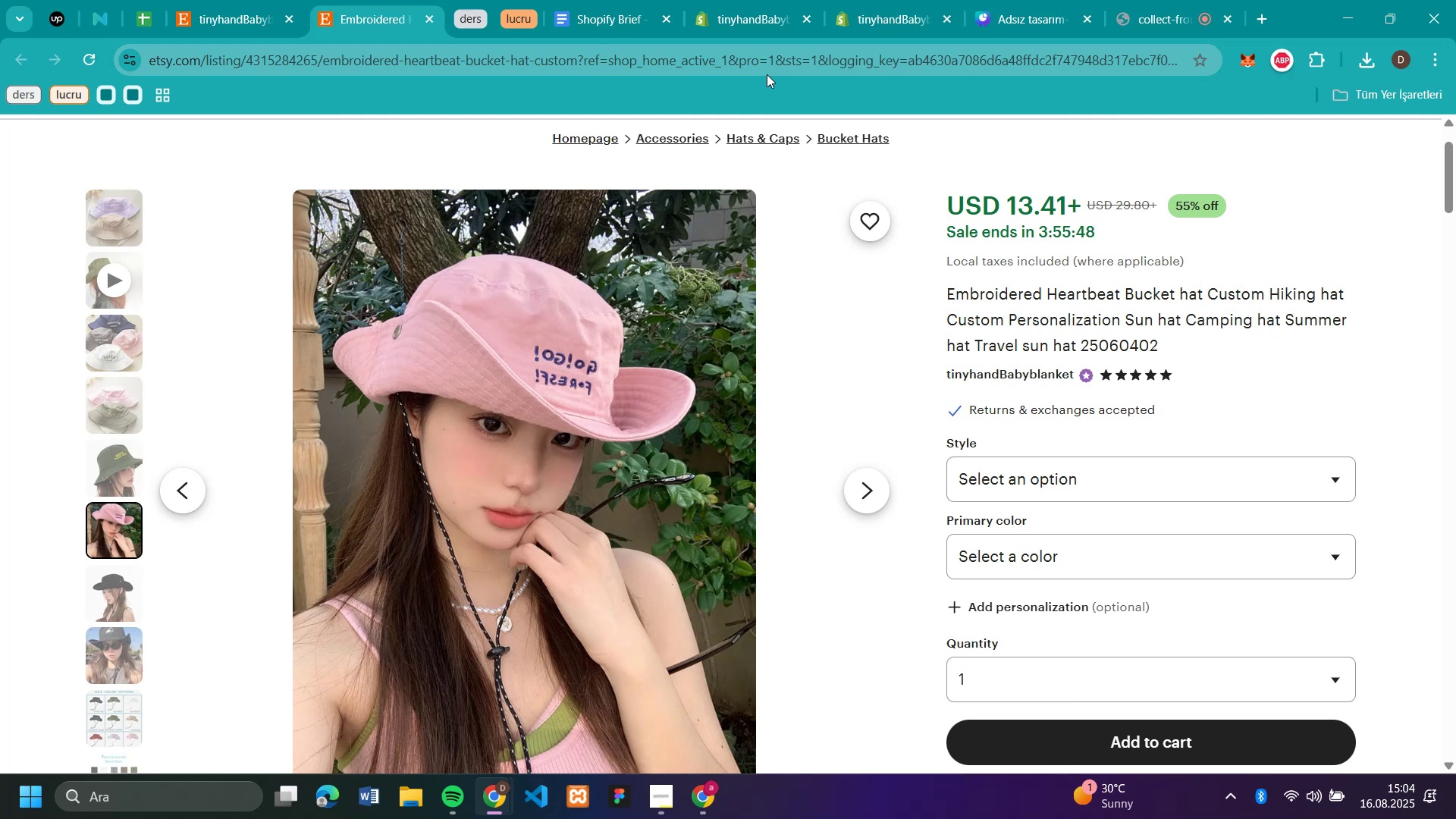 
wait(6.62)
 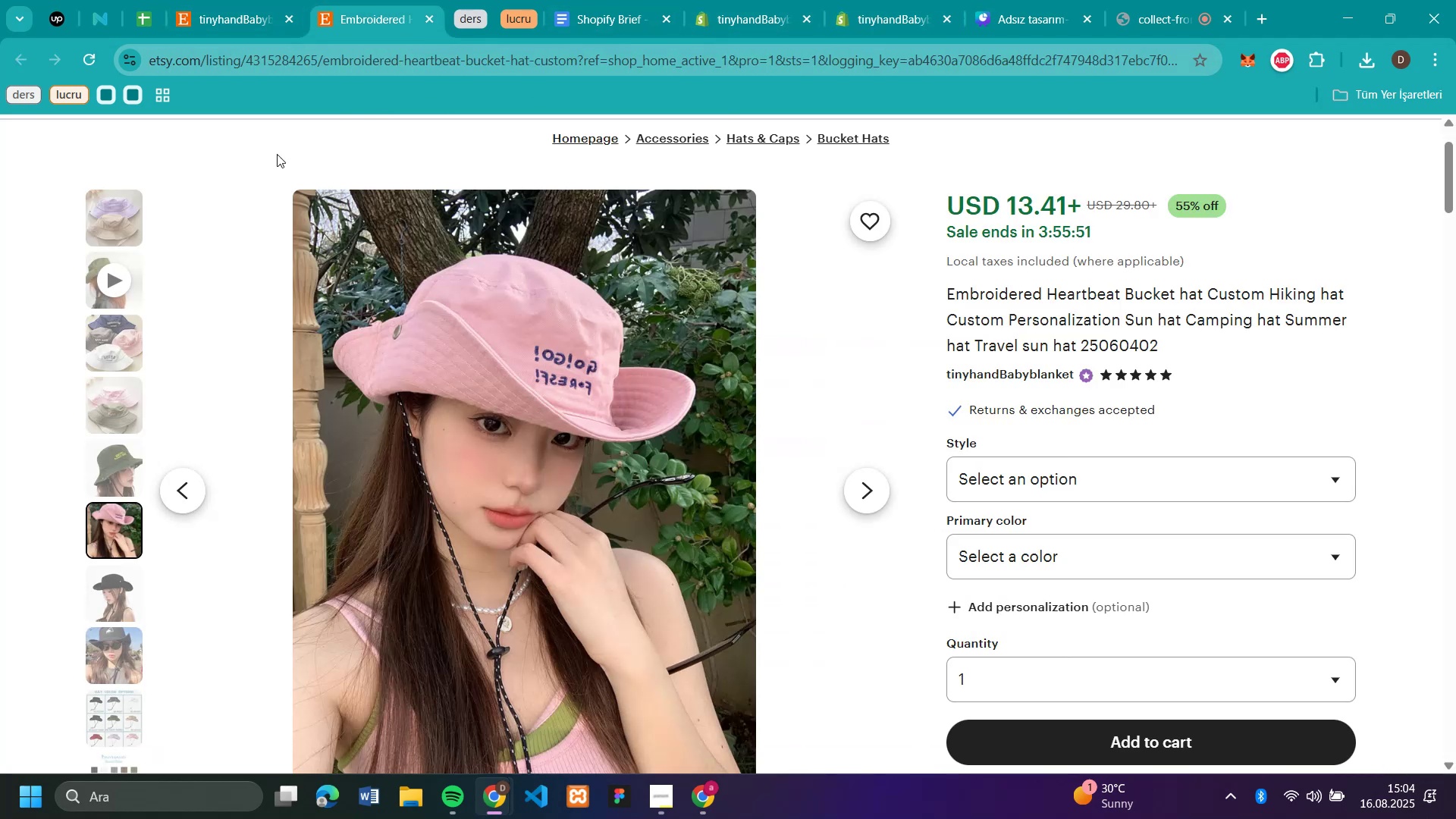 
left_click([106, 217])
 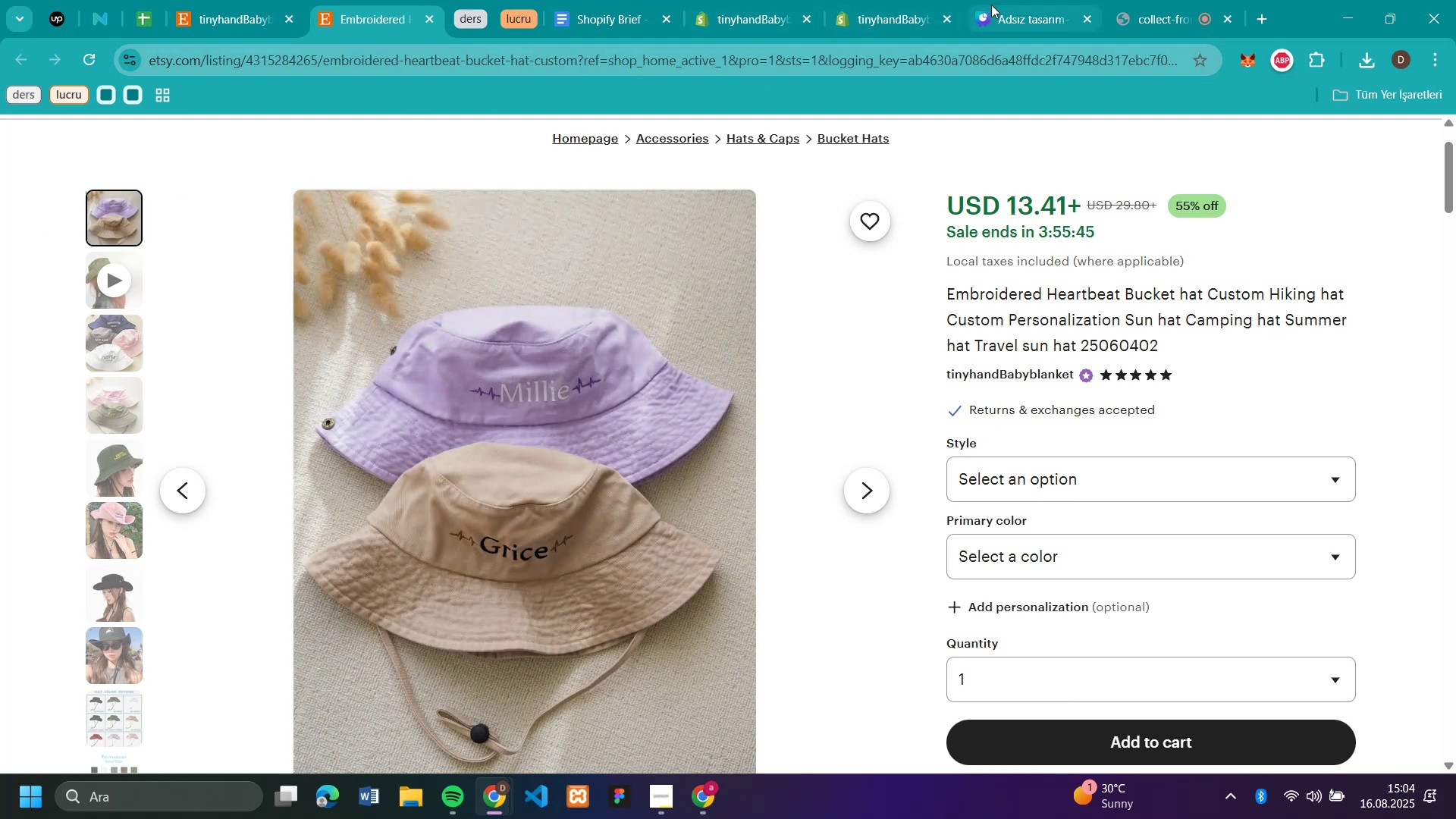 
left_click([872, 18])
 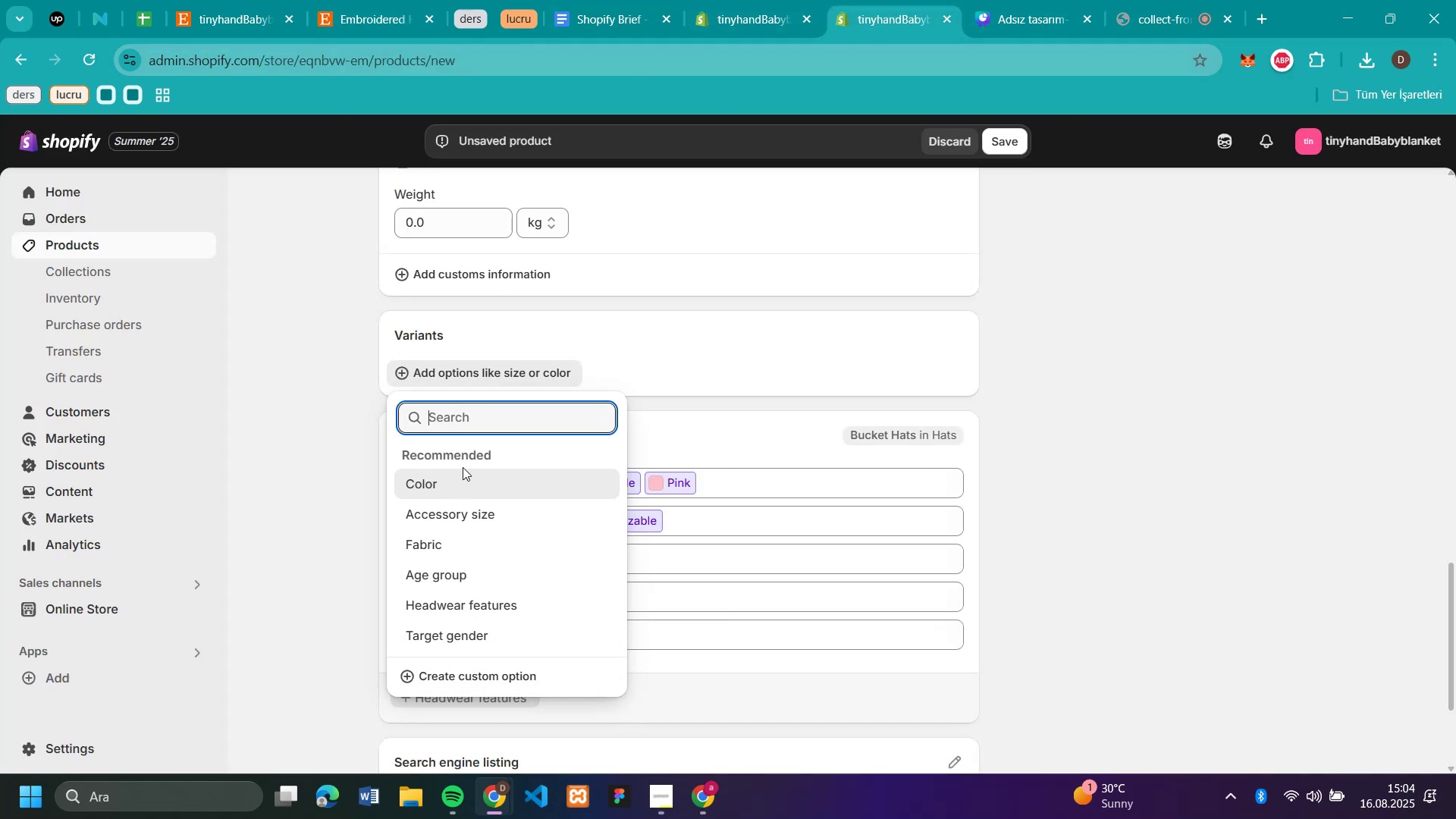 
left_click([794, 300])
 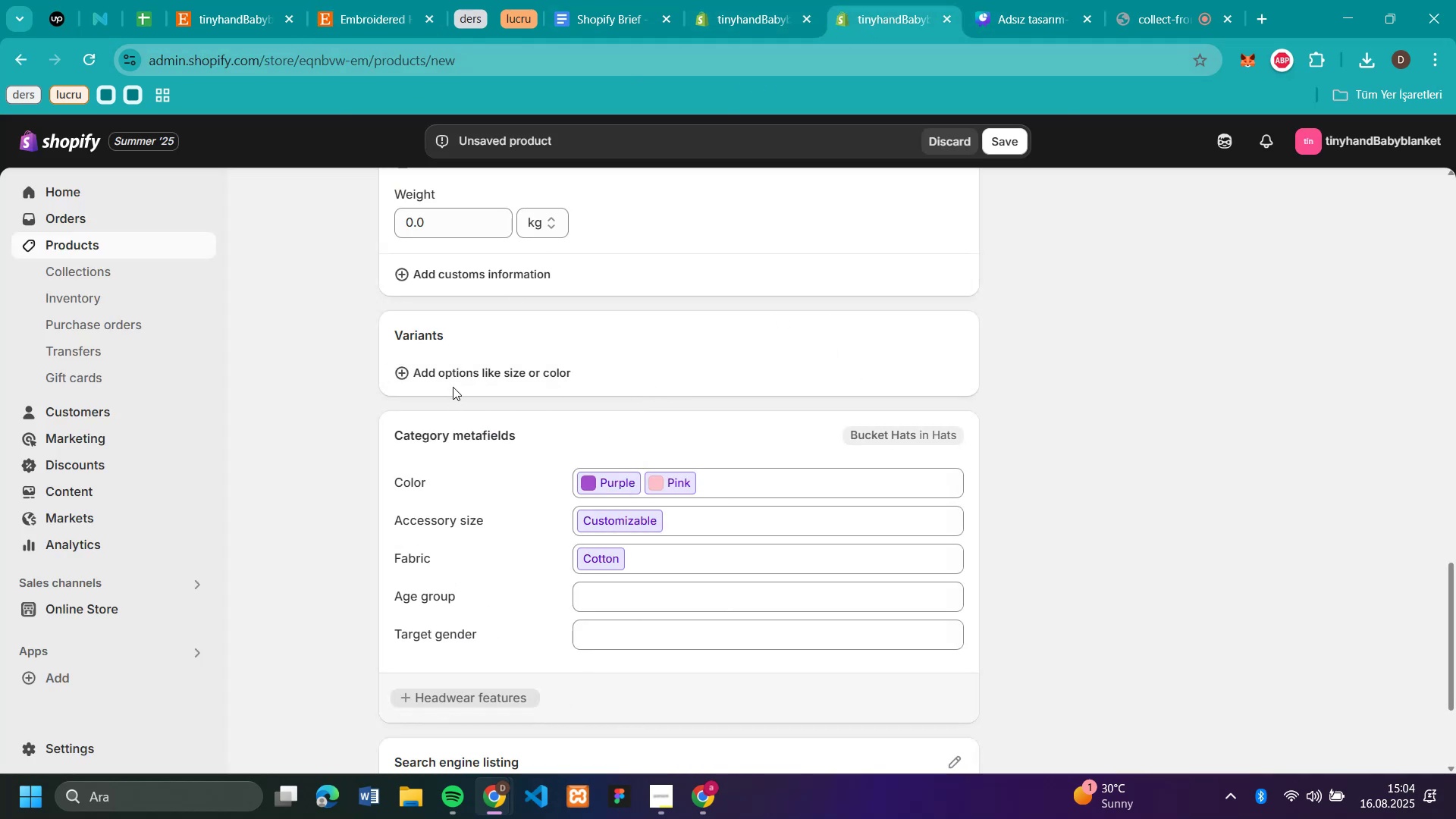 
left_click([458, 371])
 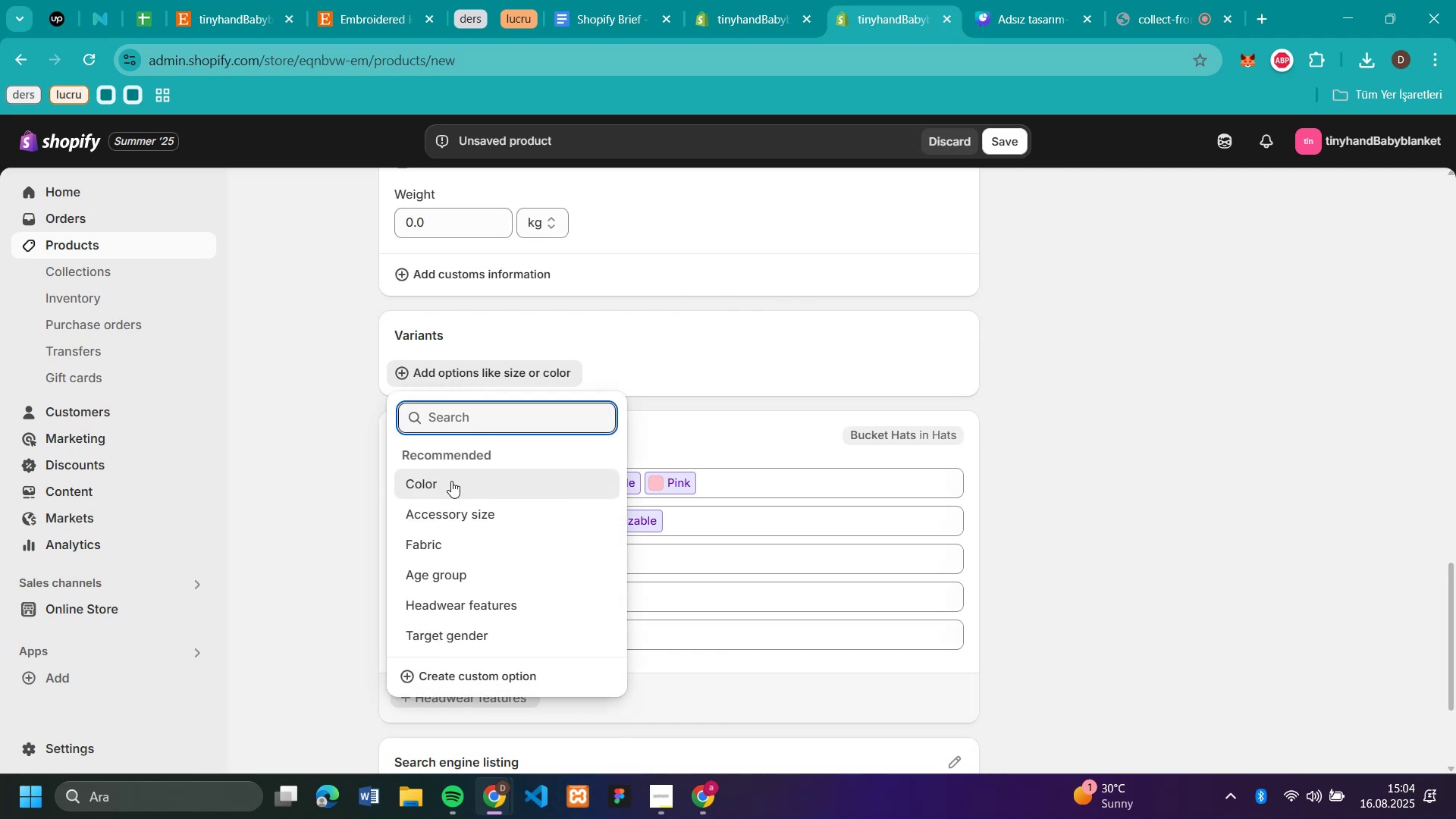 
left_click([451, 481])
 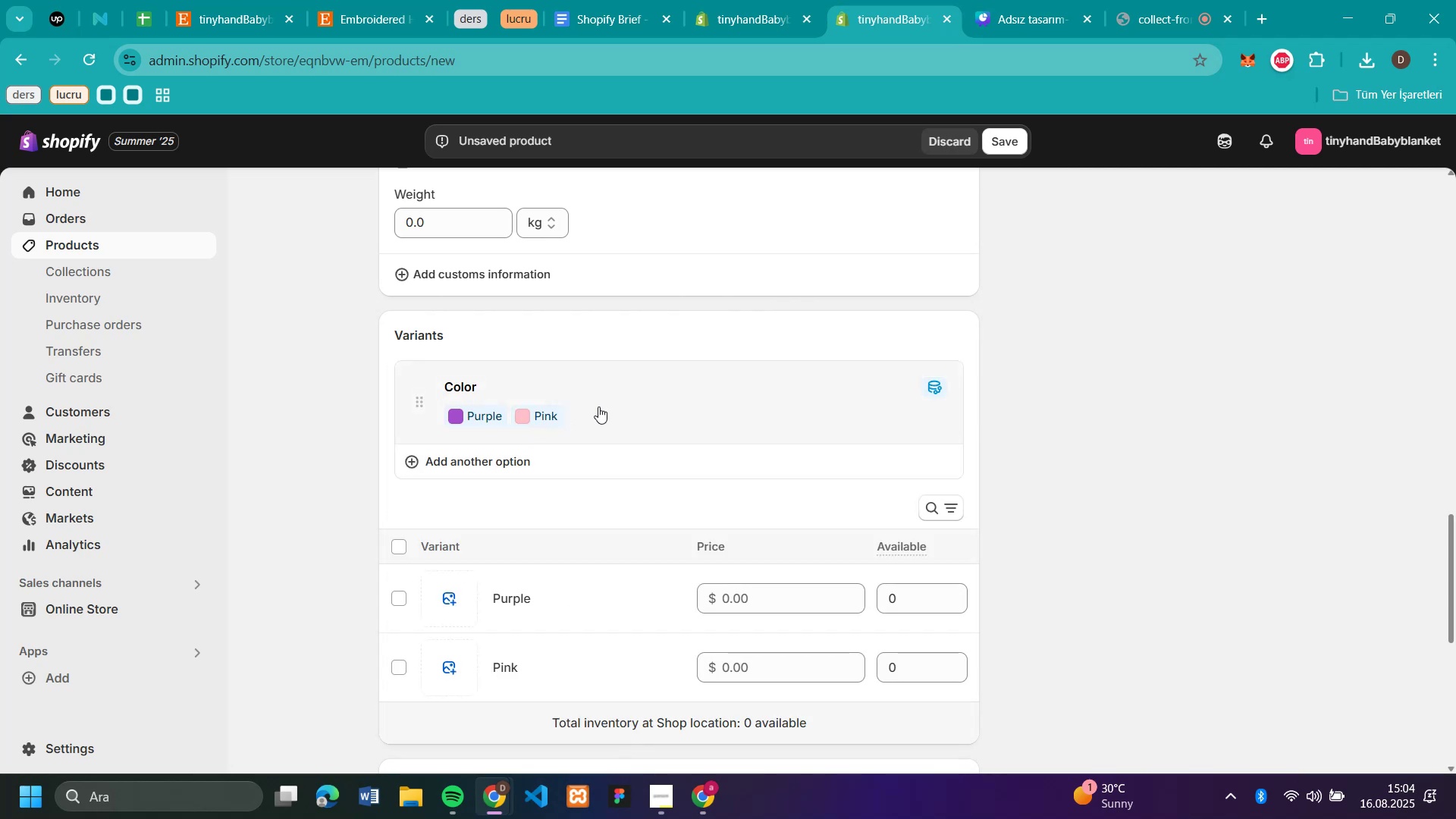 
left_click([639, 406])
 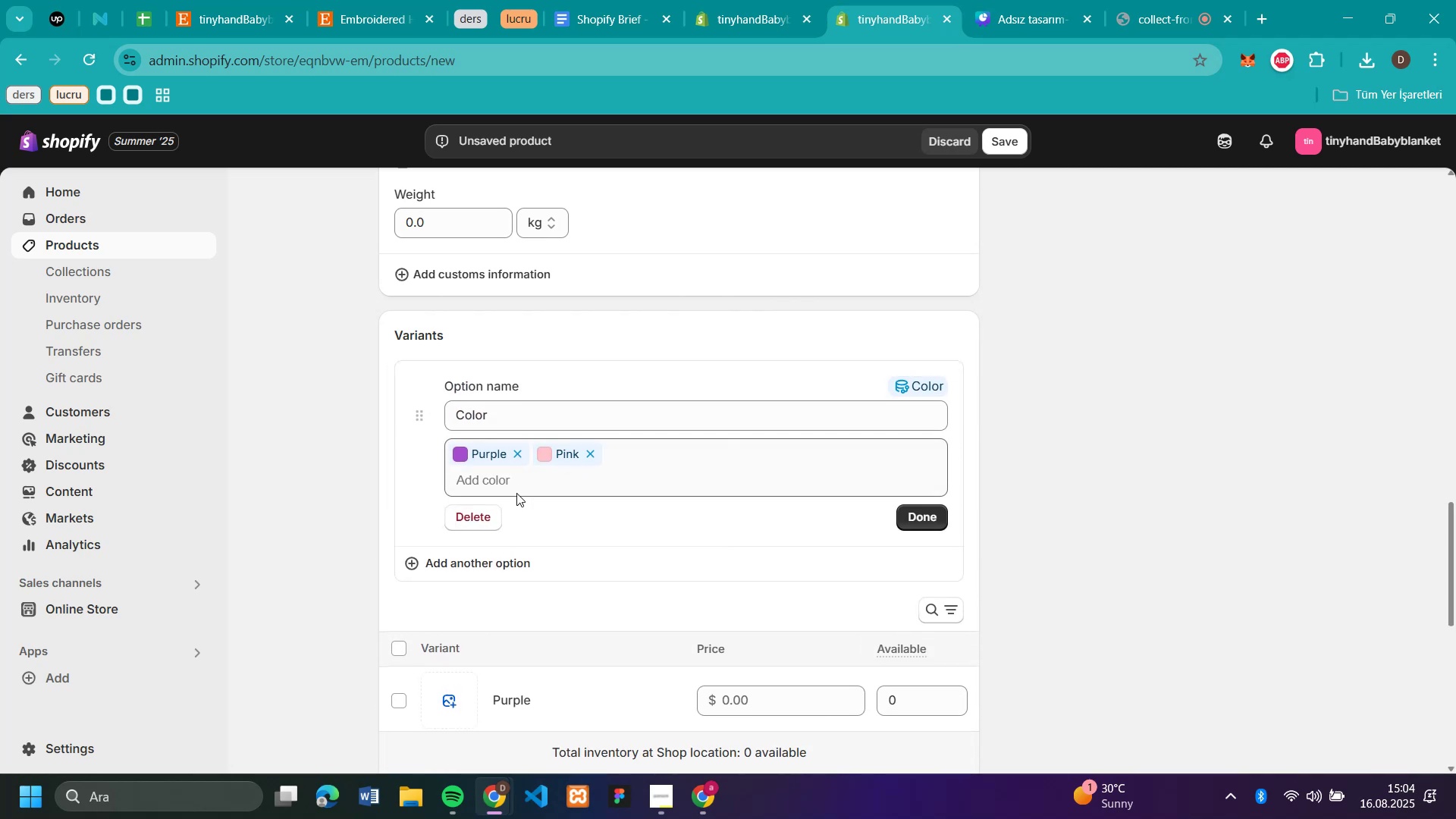 
left_click([517, 490])
 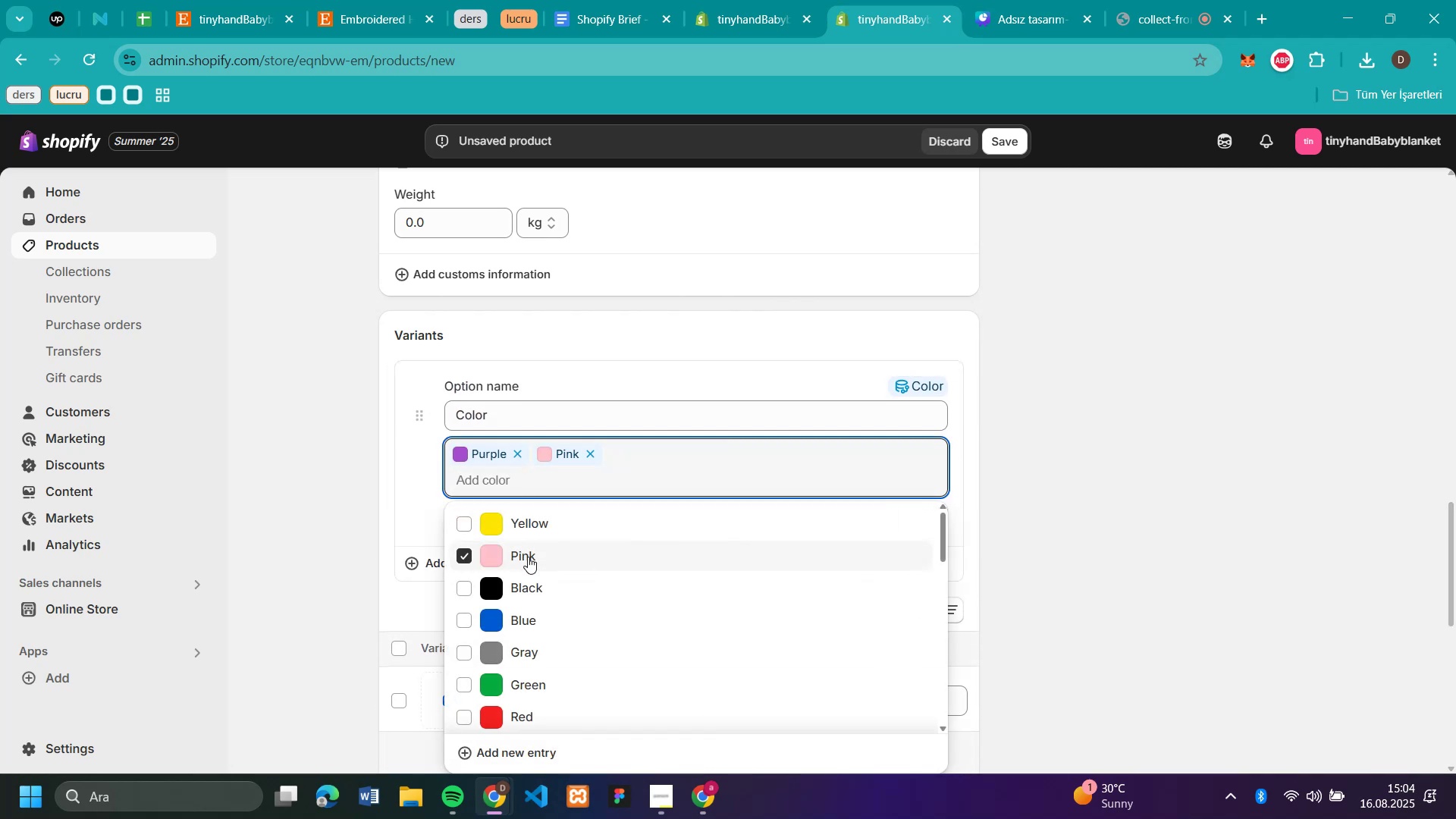 
scroll: coordinate [598, 547], scroll_direction: down, amount: 2.0
 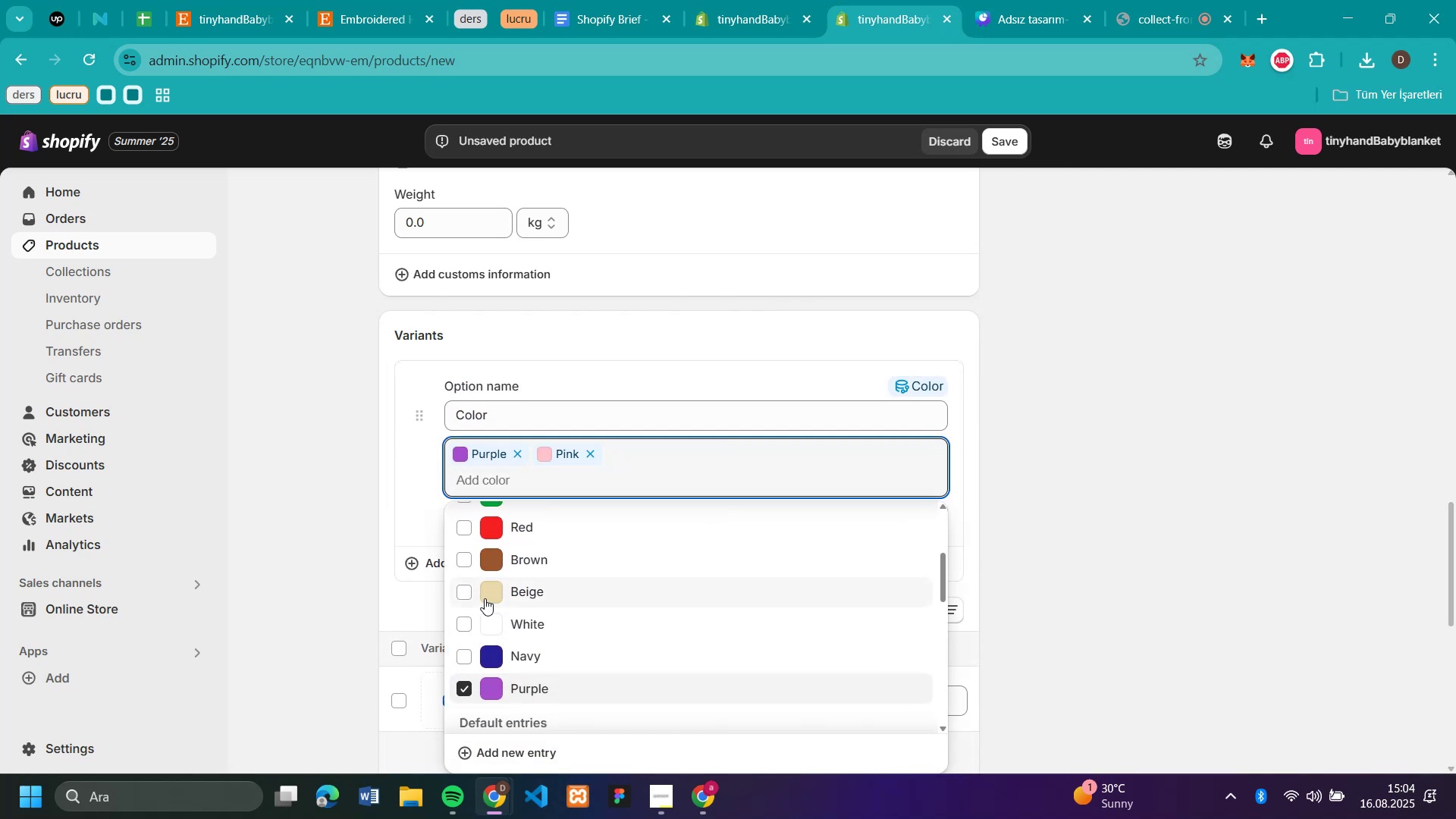 
left_click([480, 591])
 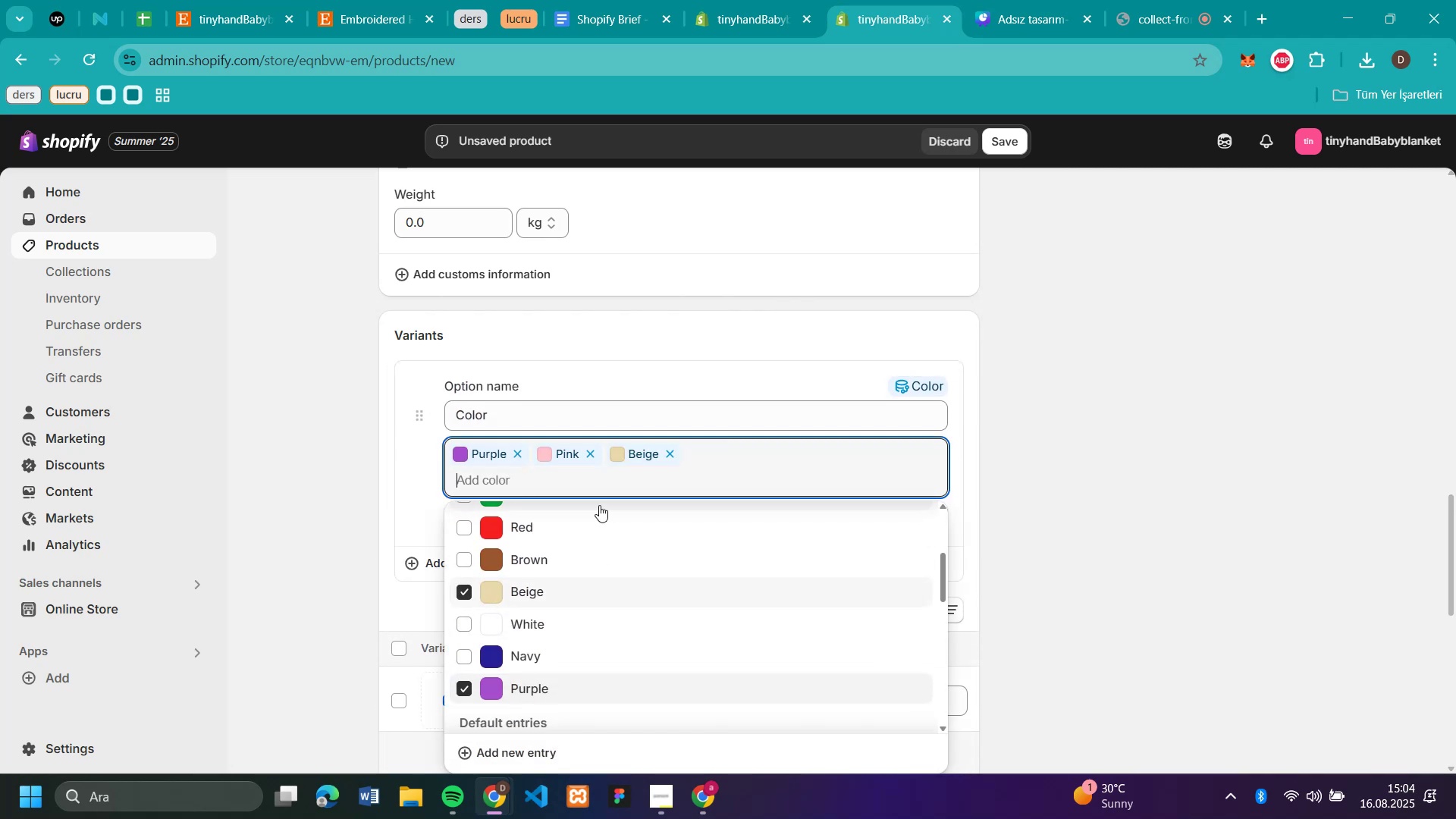 
left_click([1072, 453])
 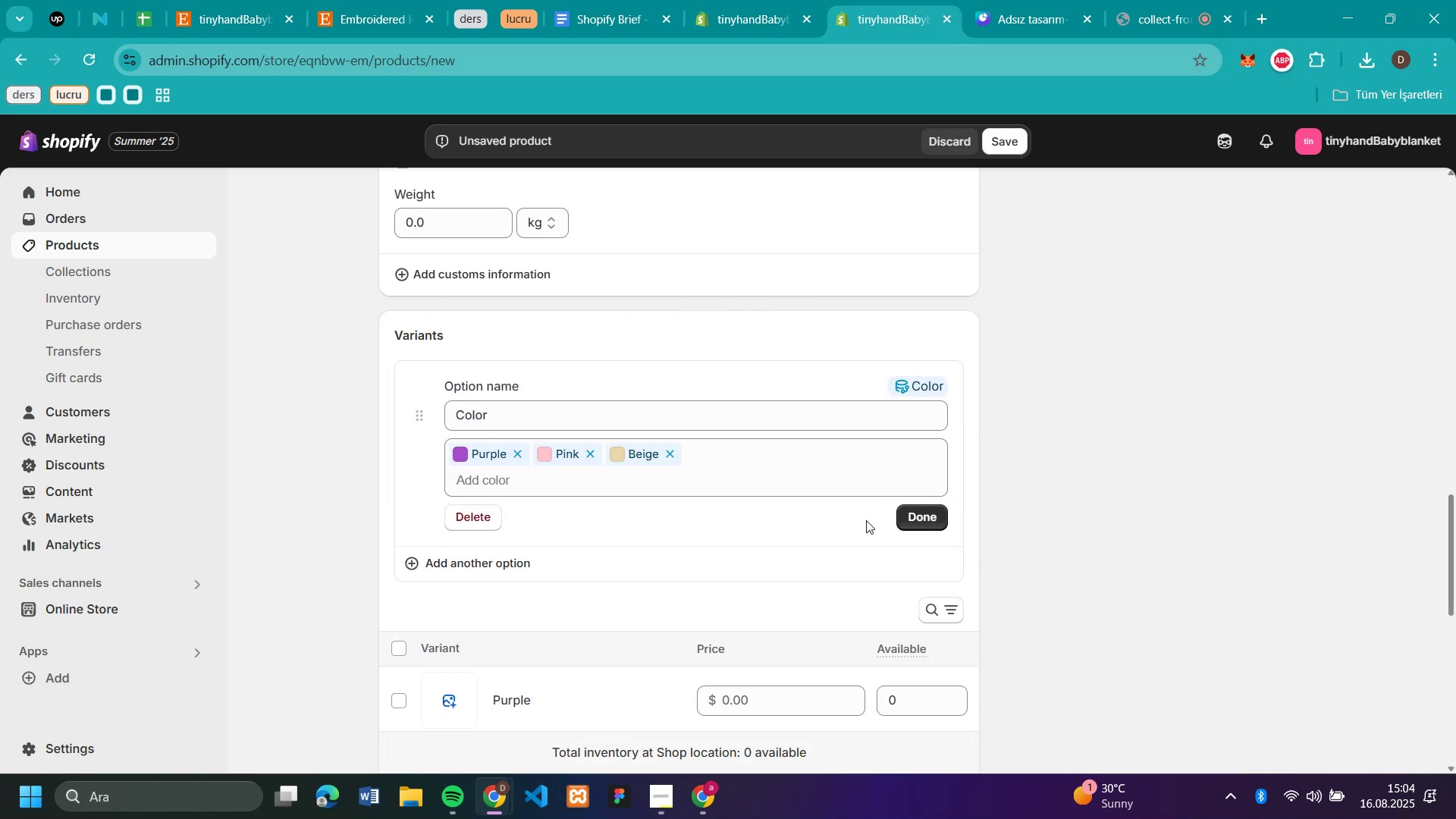 
left_click([909, 518])
 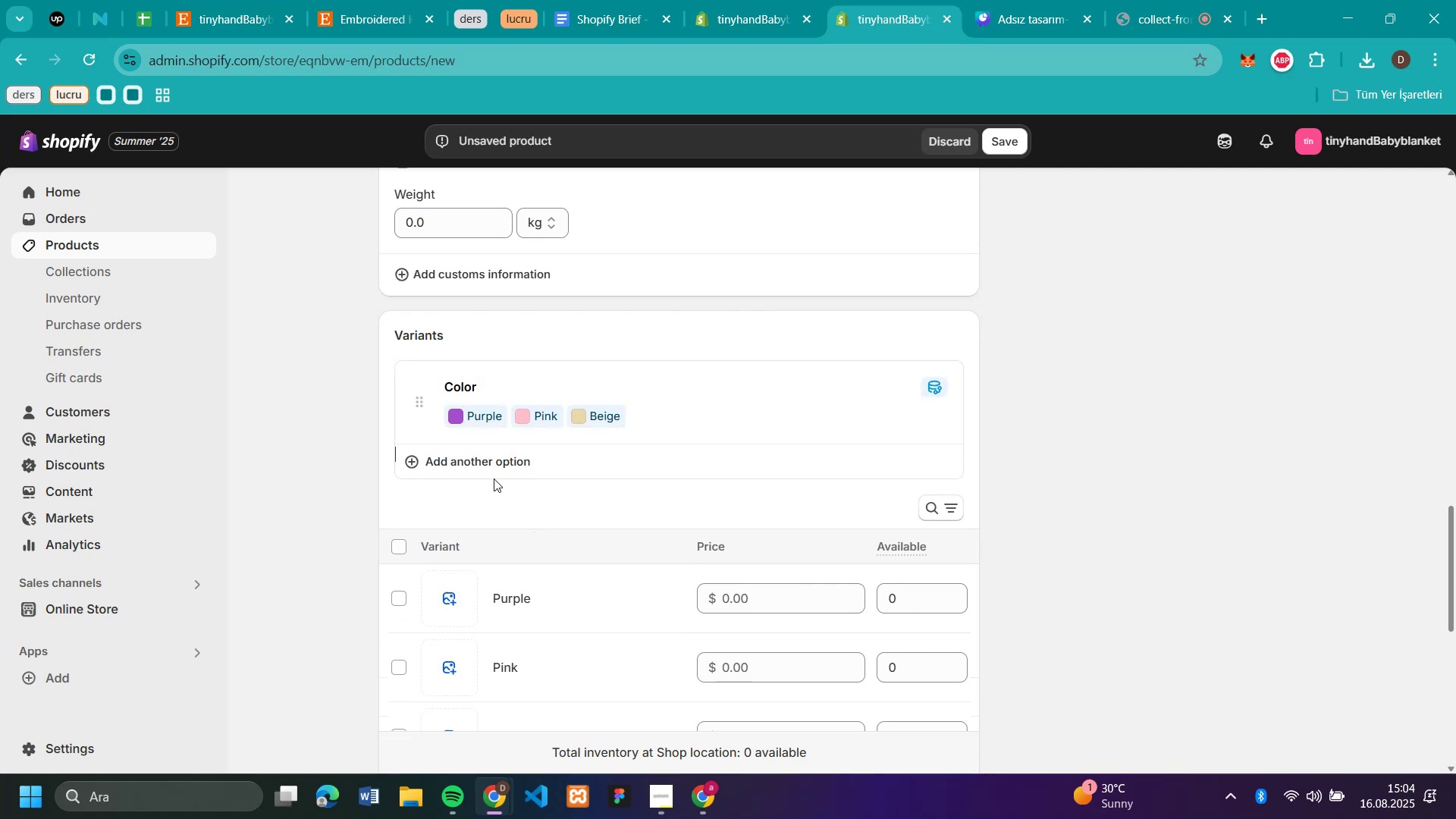 
left_click([490, 475])
 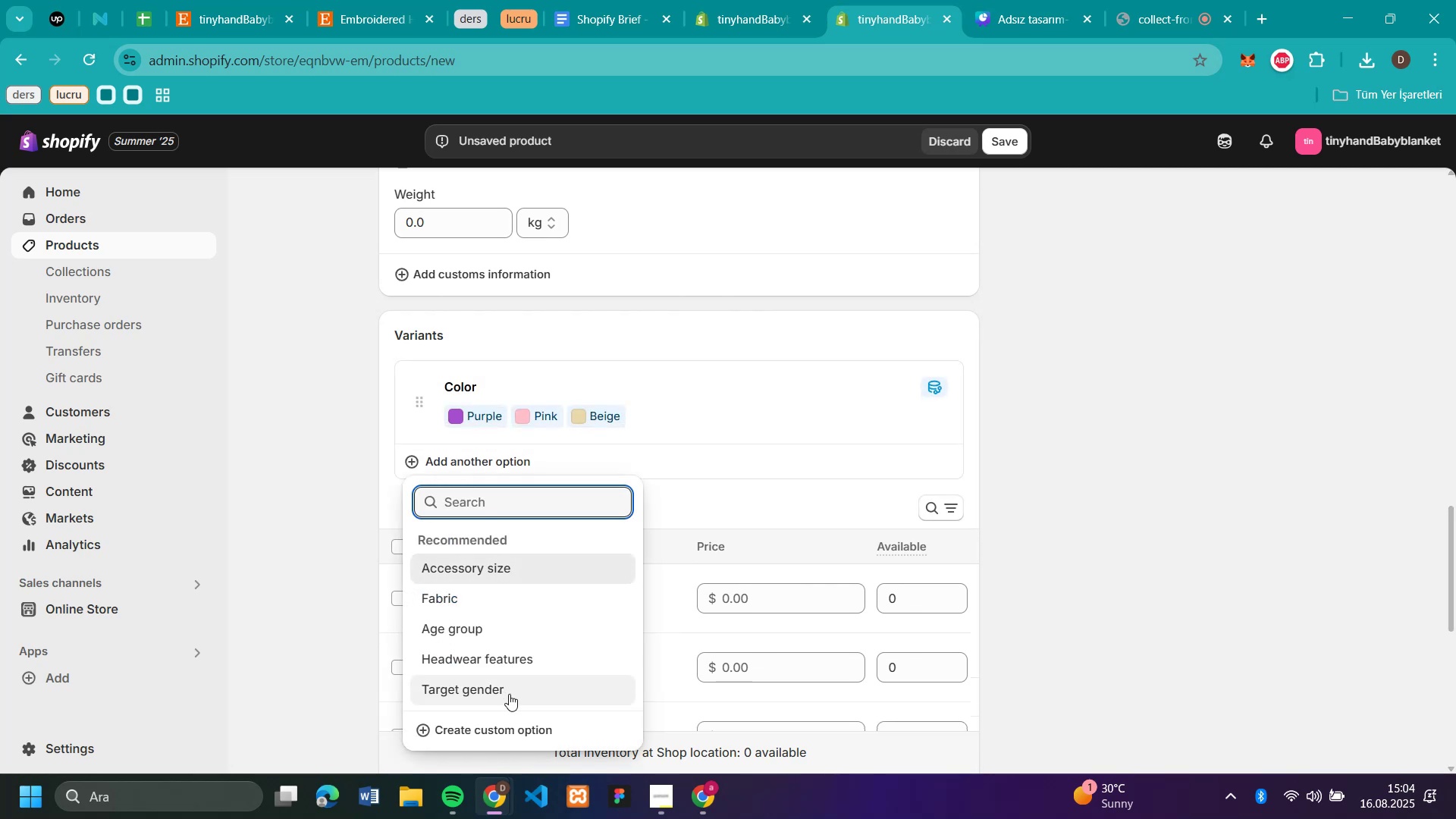 
left_click([510, 721])
 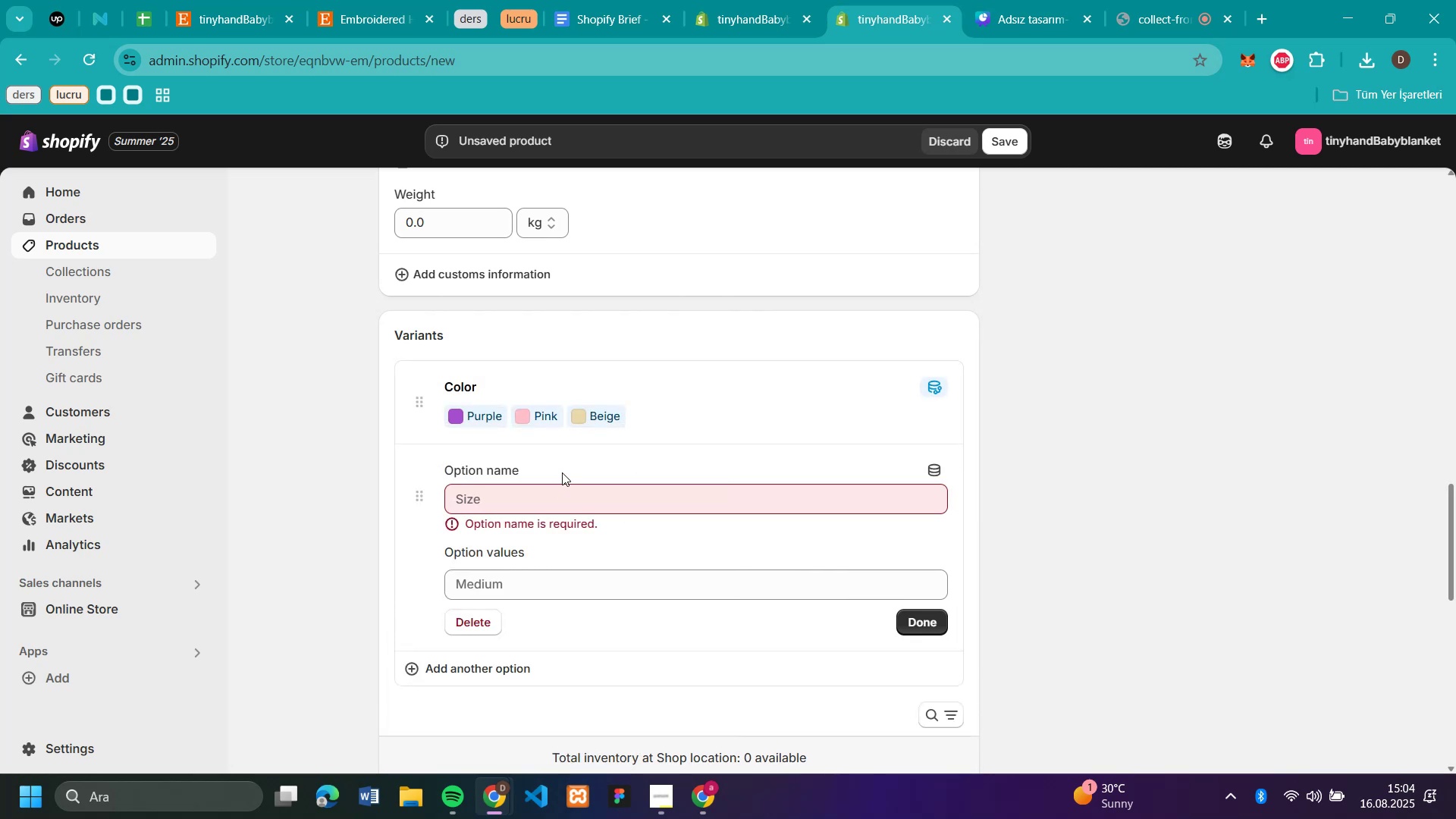 
type(style)
 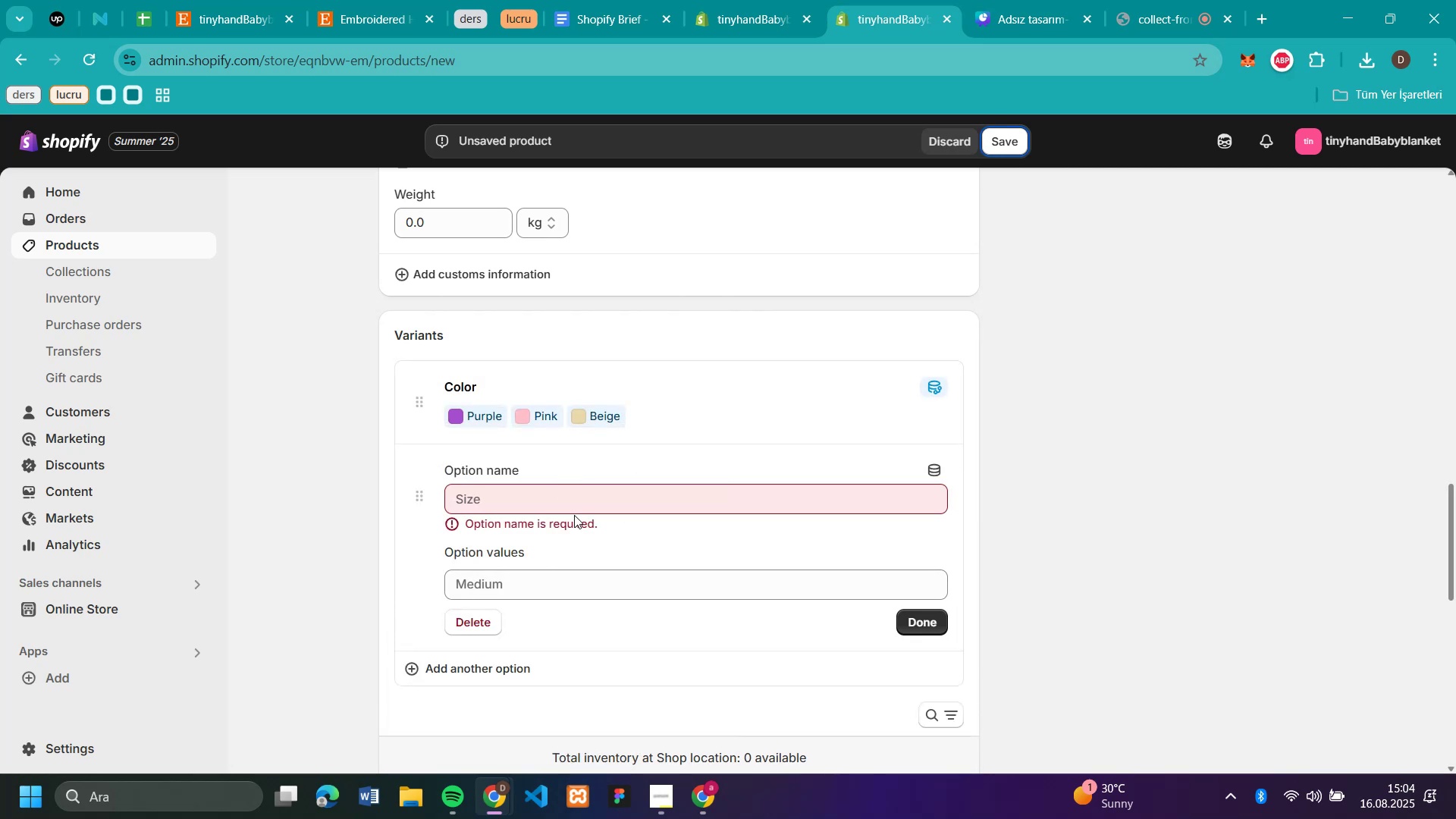 
left_click([573, 495])
 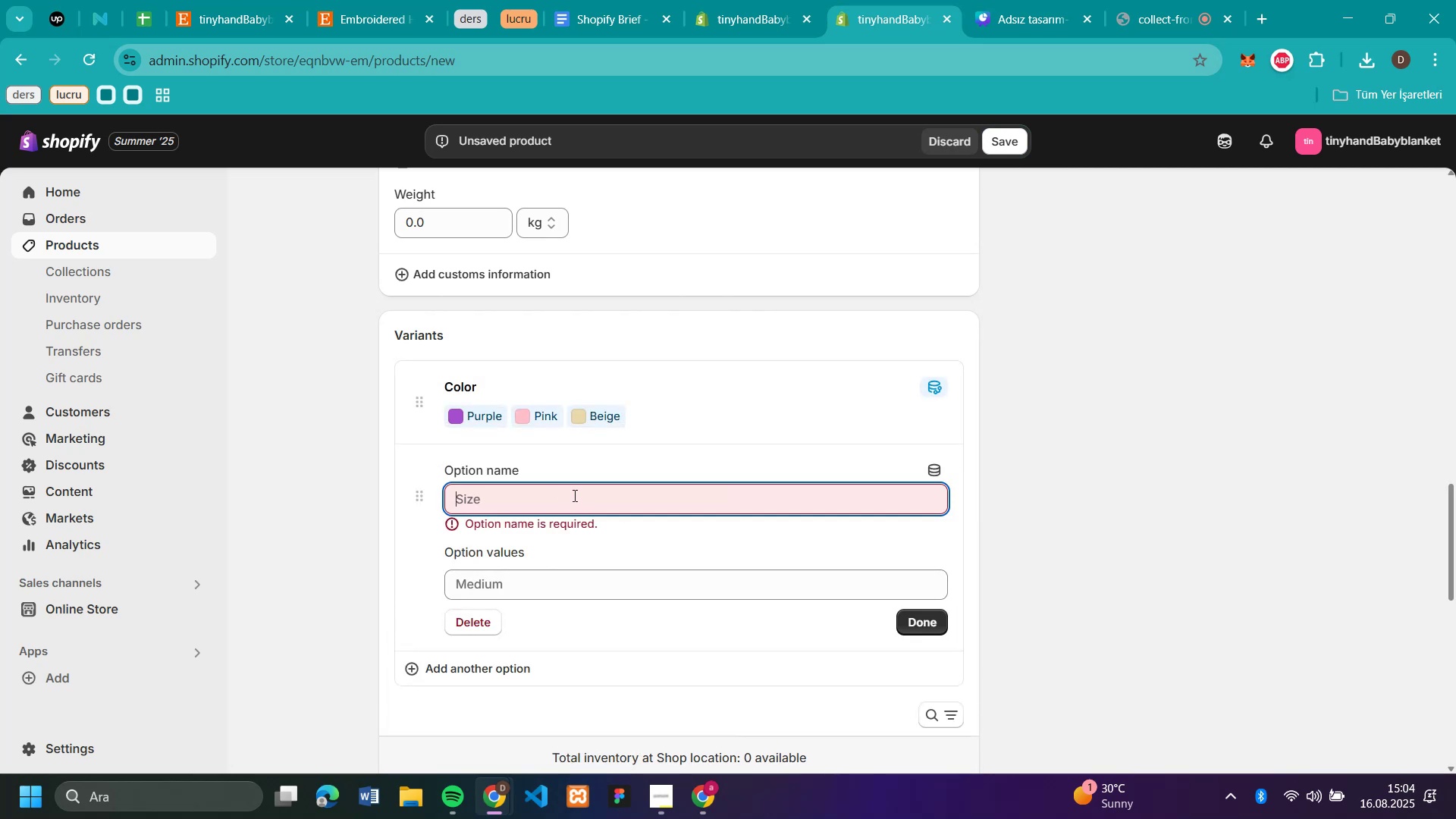 
type(style)
 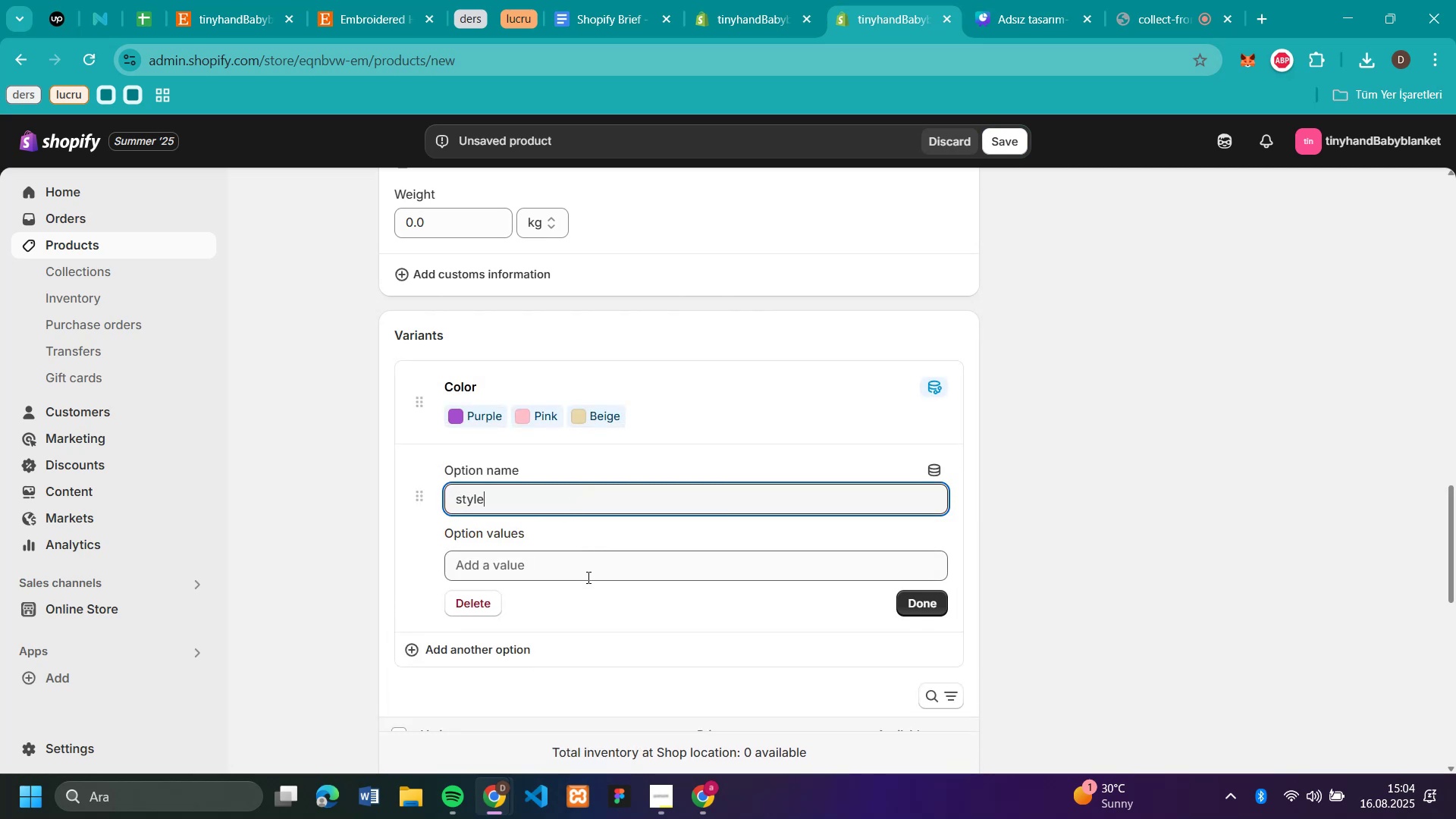 
left_click([587, 577])
 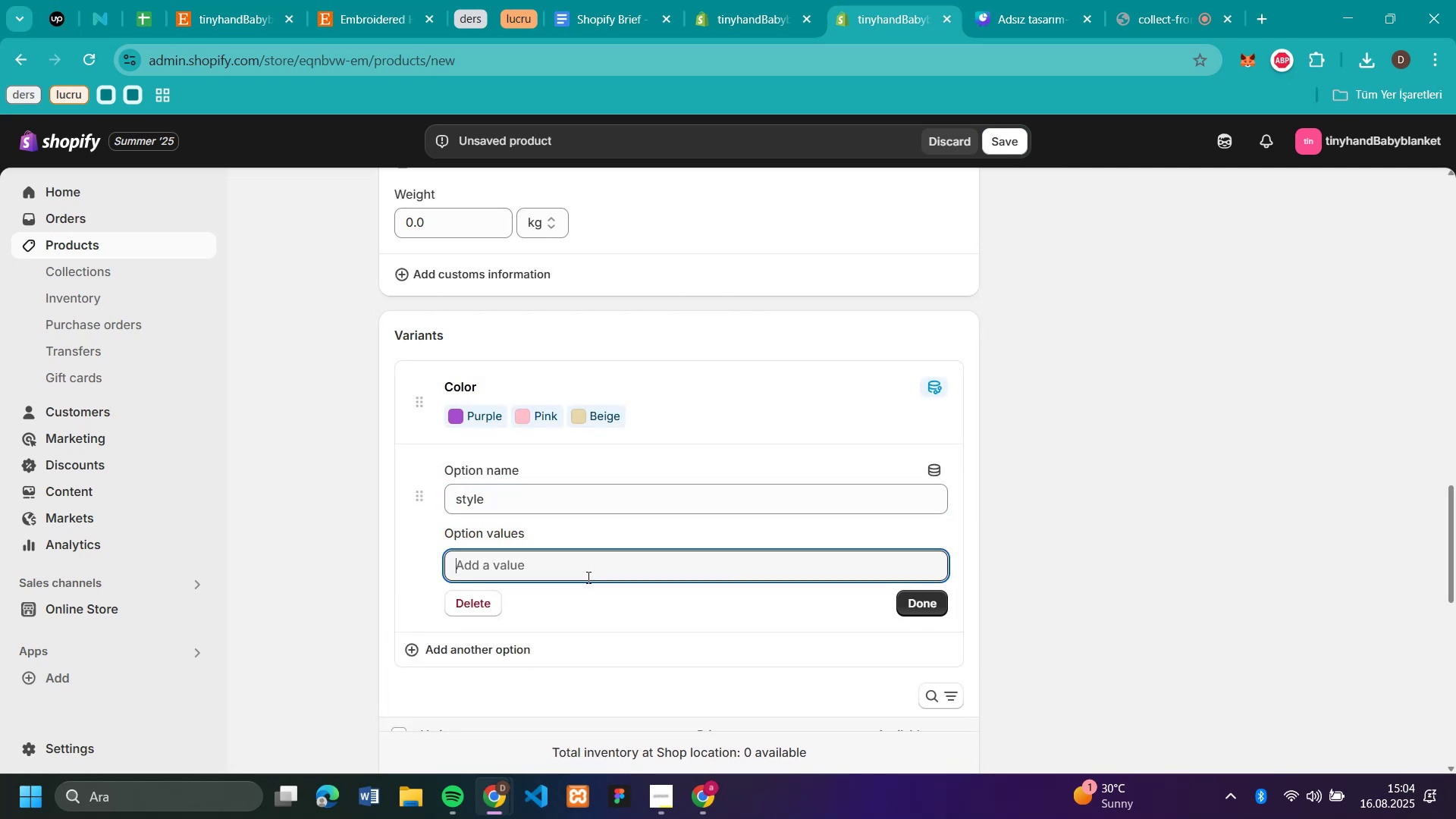 
type(blank)
 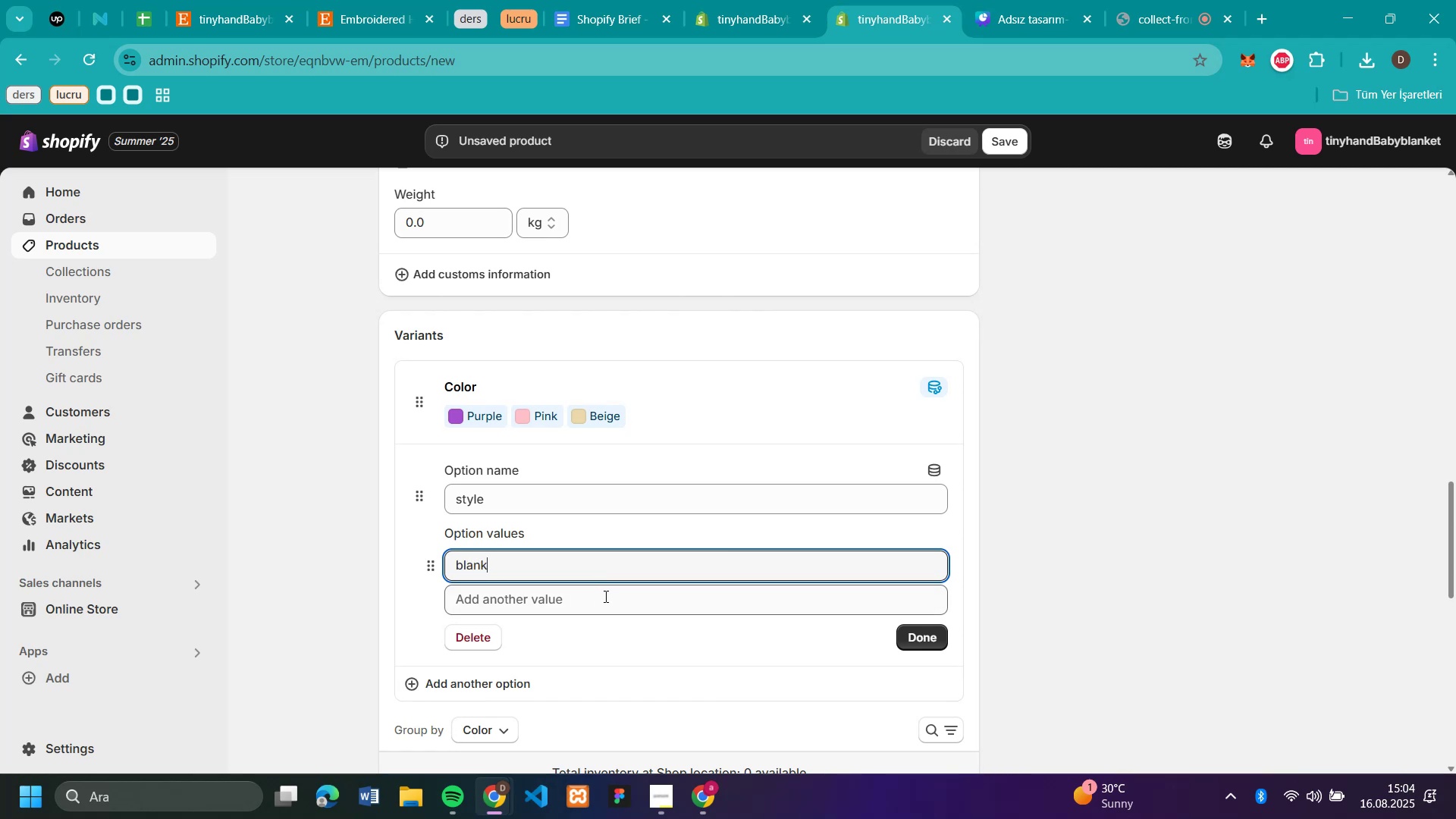 
left_click([604, 596])
 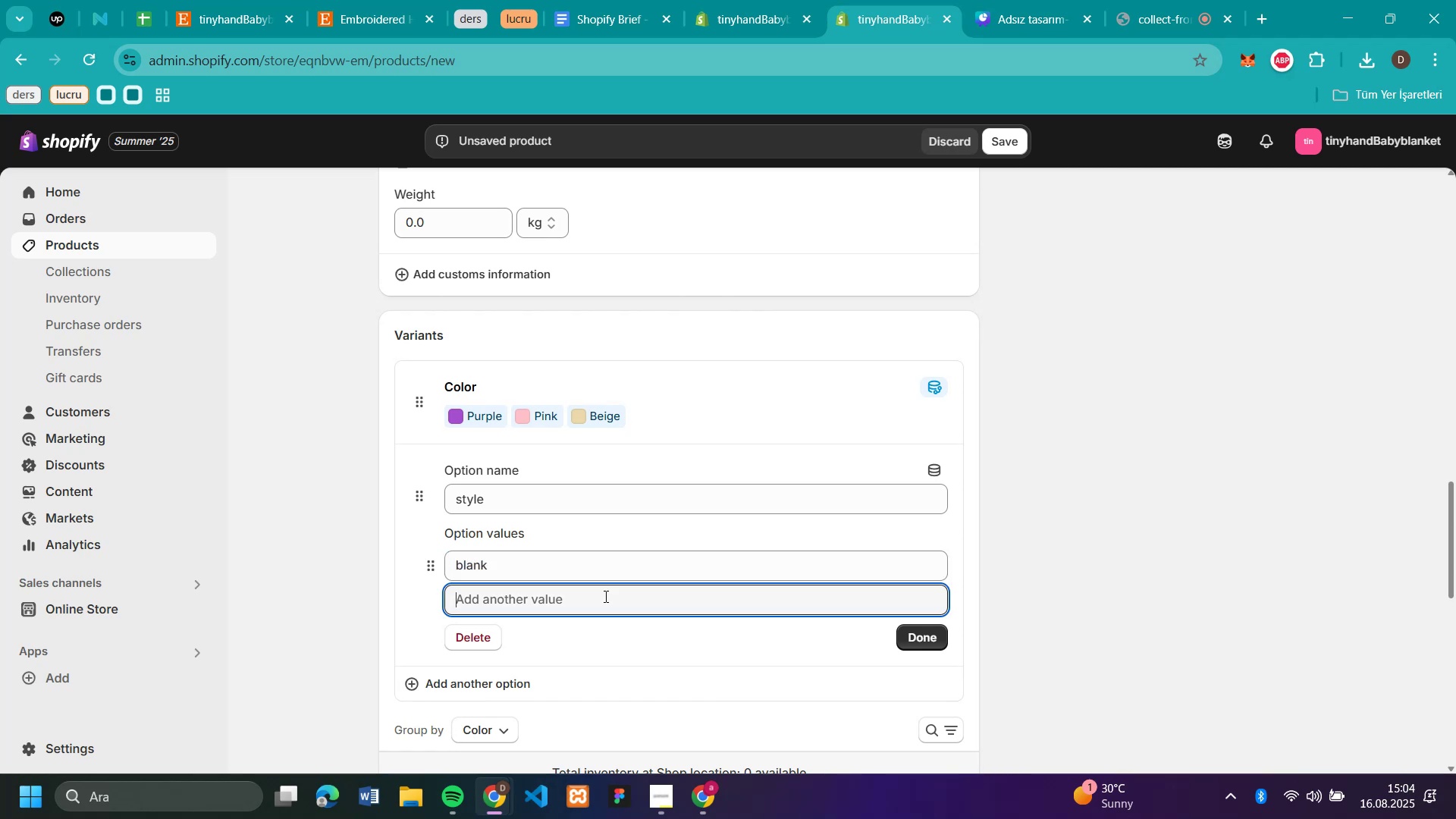 
type(textlogotext and logo)
 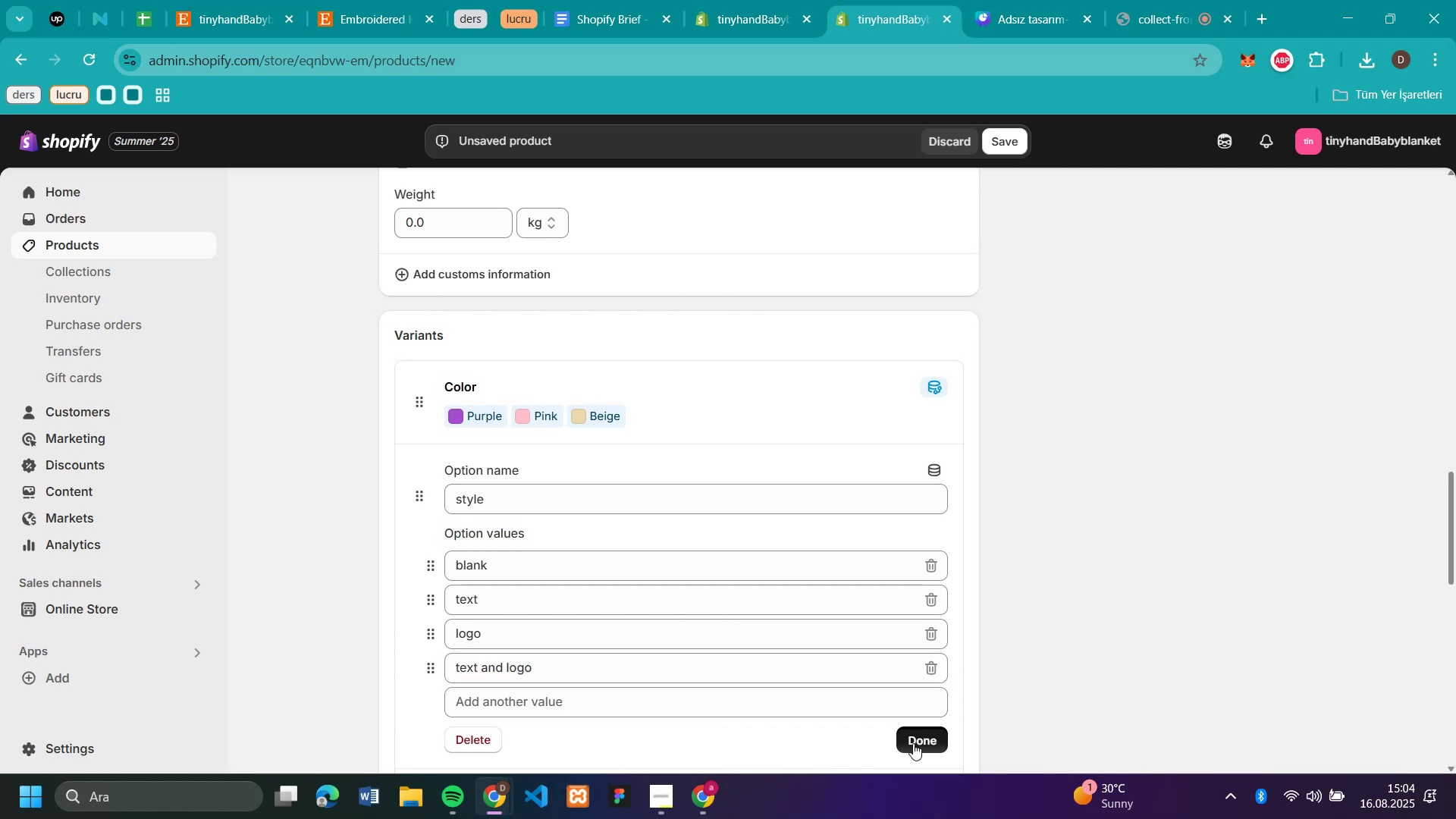 
double_click([1147, 473])
 